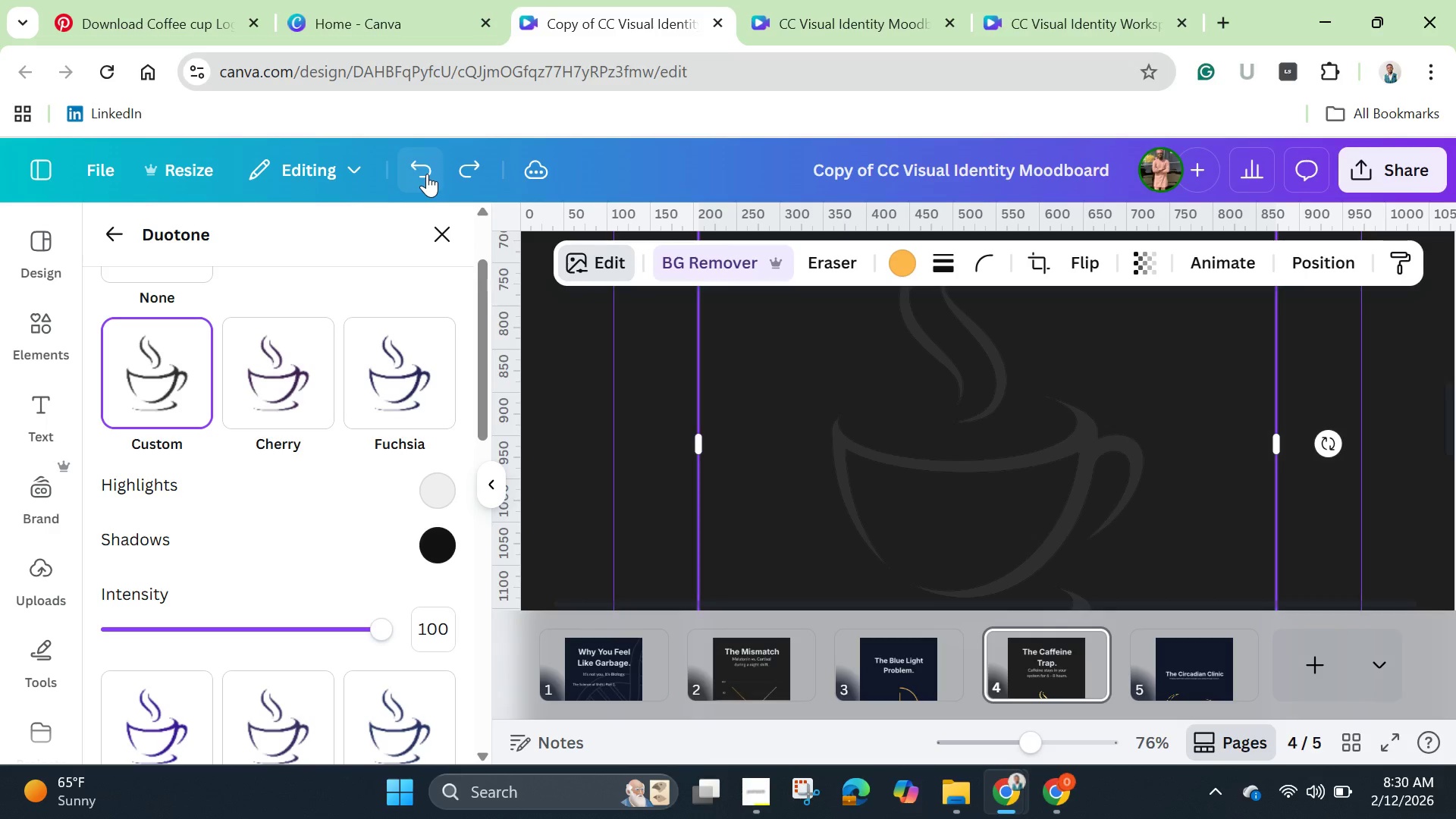 
left_click([427, 174])
 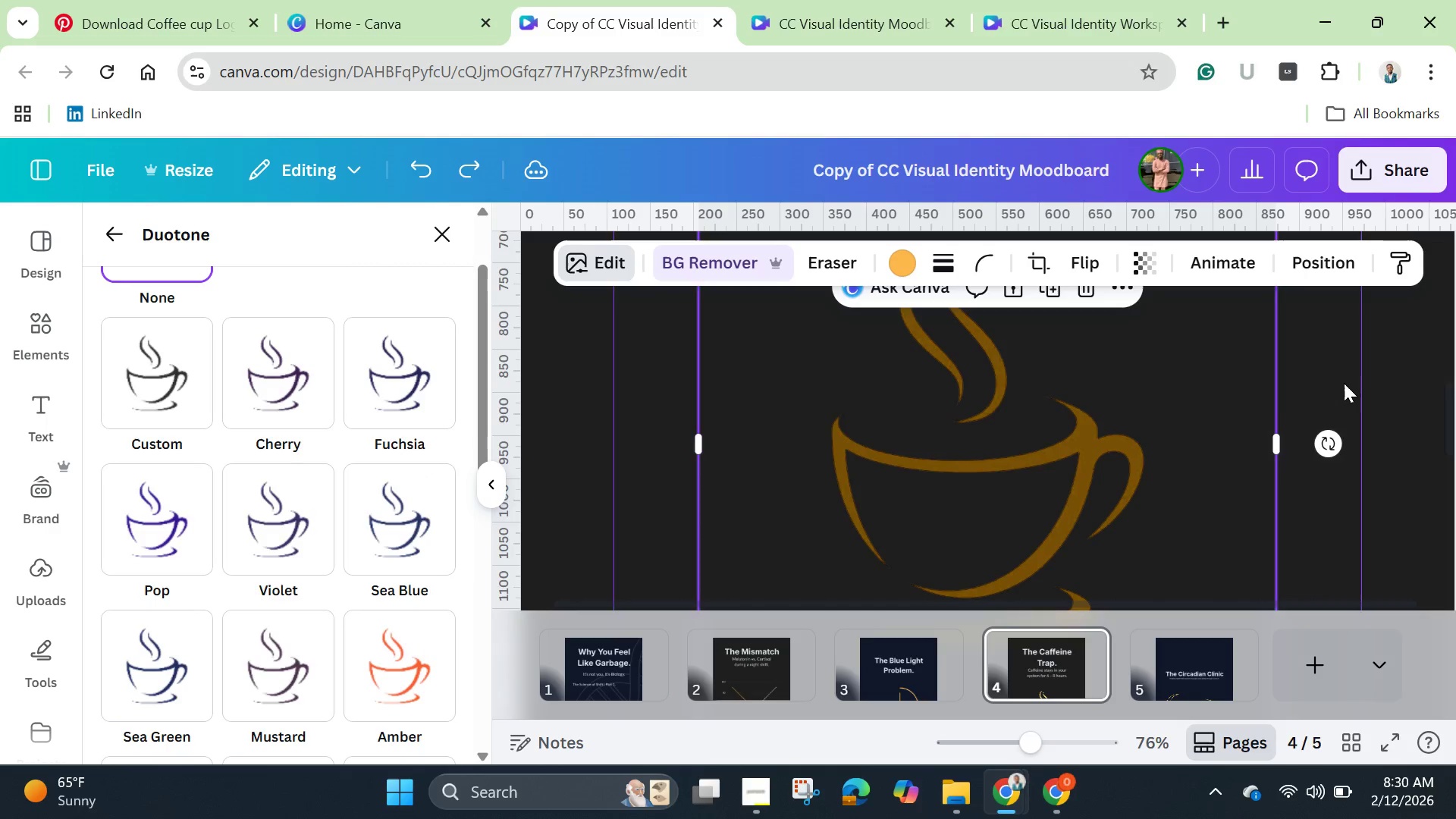 
left_click([1396, 372])
 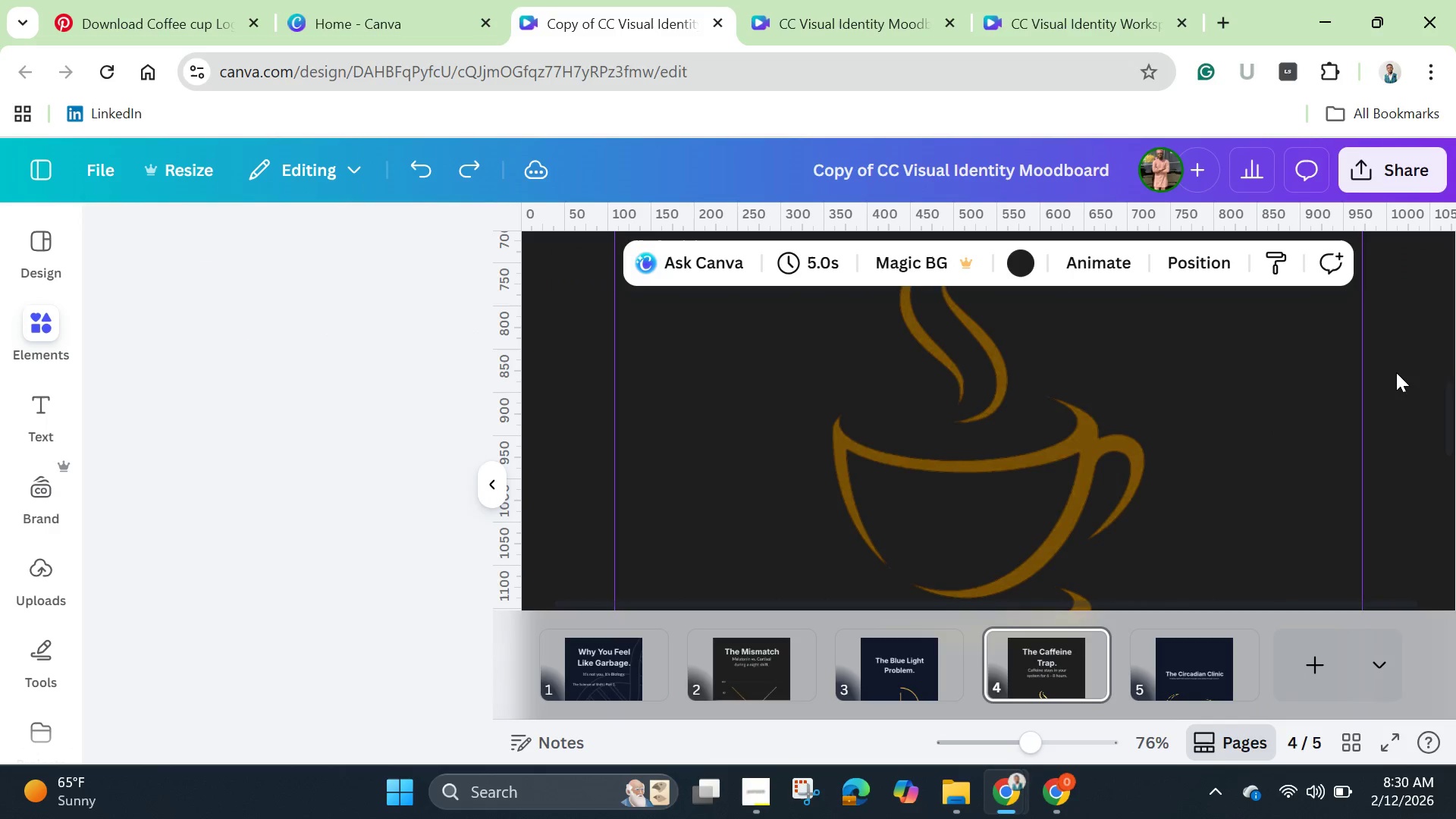 
left_click([1396, 372])
 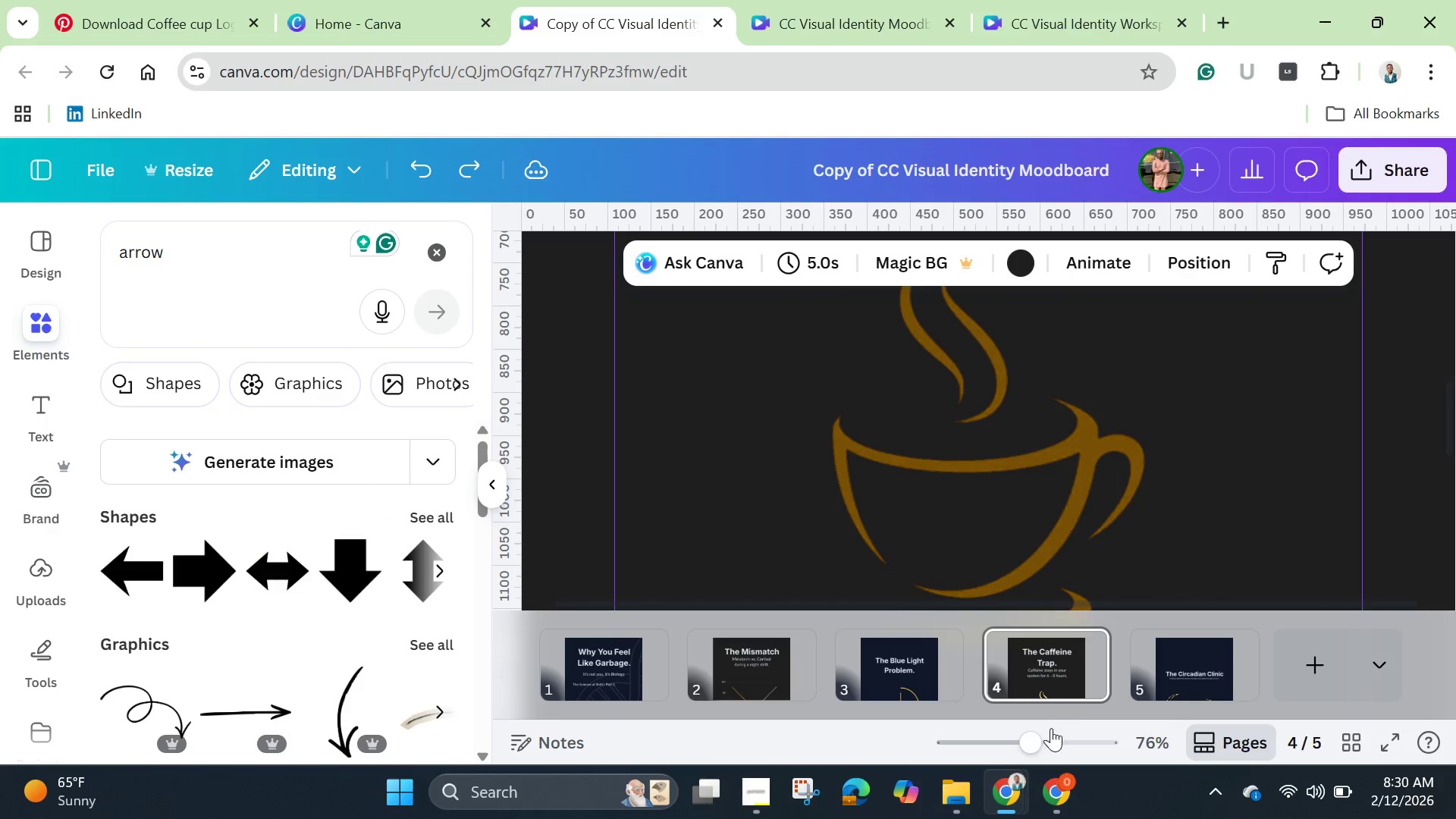 
left_click_drag(start_coordinate=[1028, 734], to_coordinate=[973, 709])
 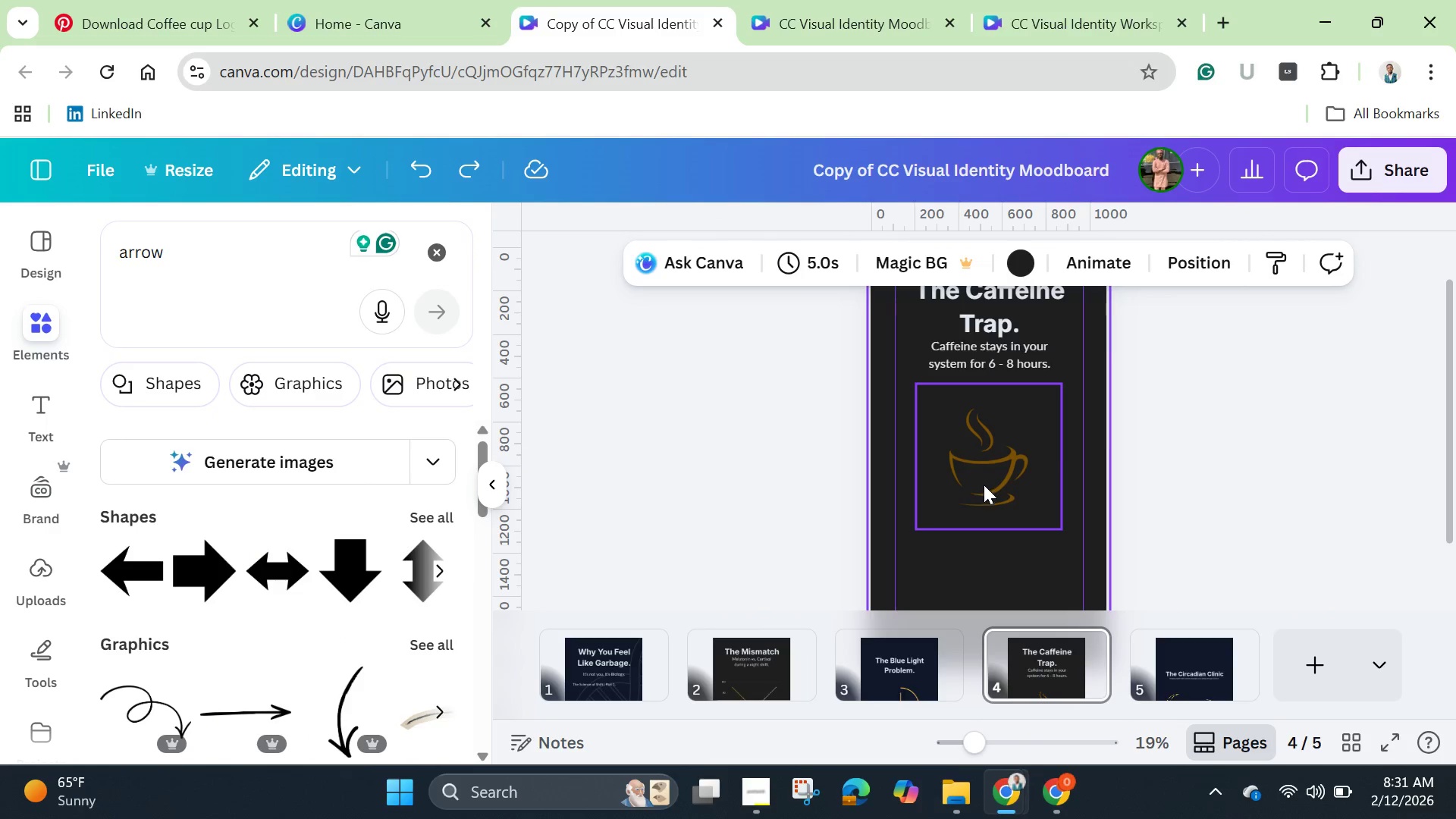 
left_click([984, 485])
 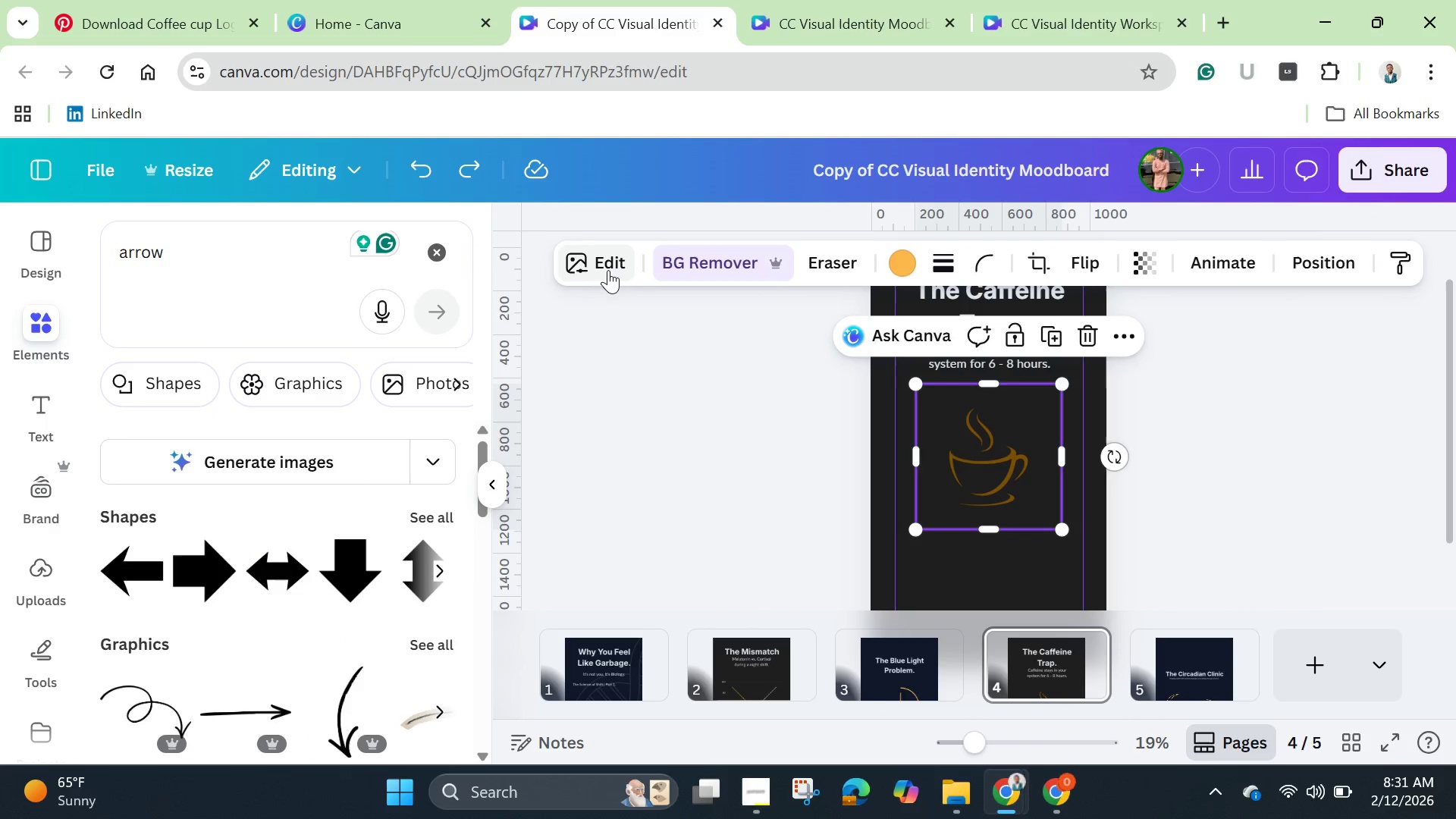 
left_click([608, 268])
 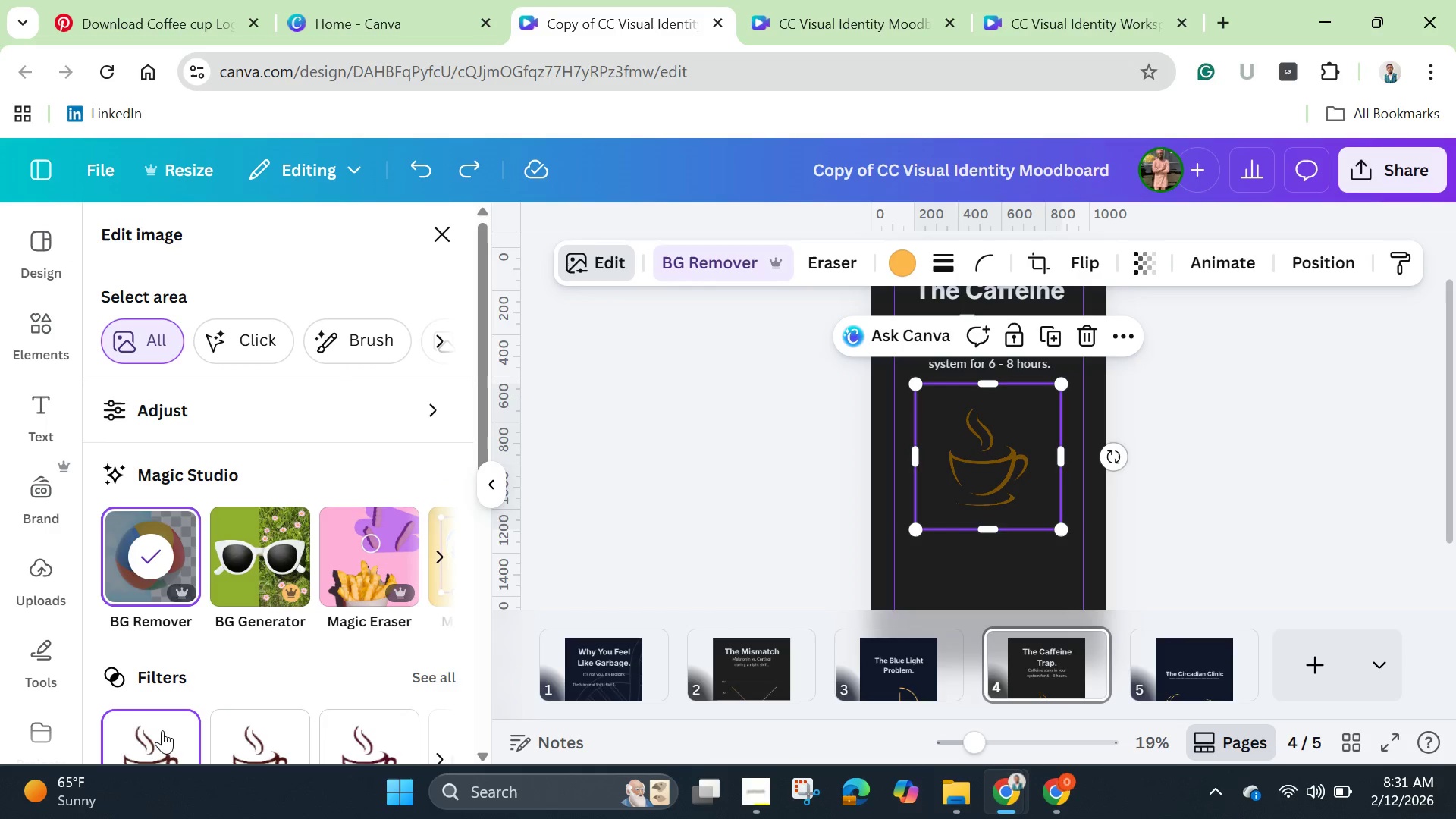 
scroll: coordinate [265, 601], scroll_direction: down, amount: 2.0
 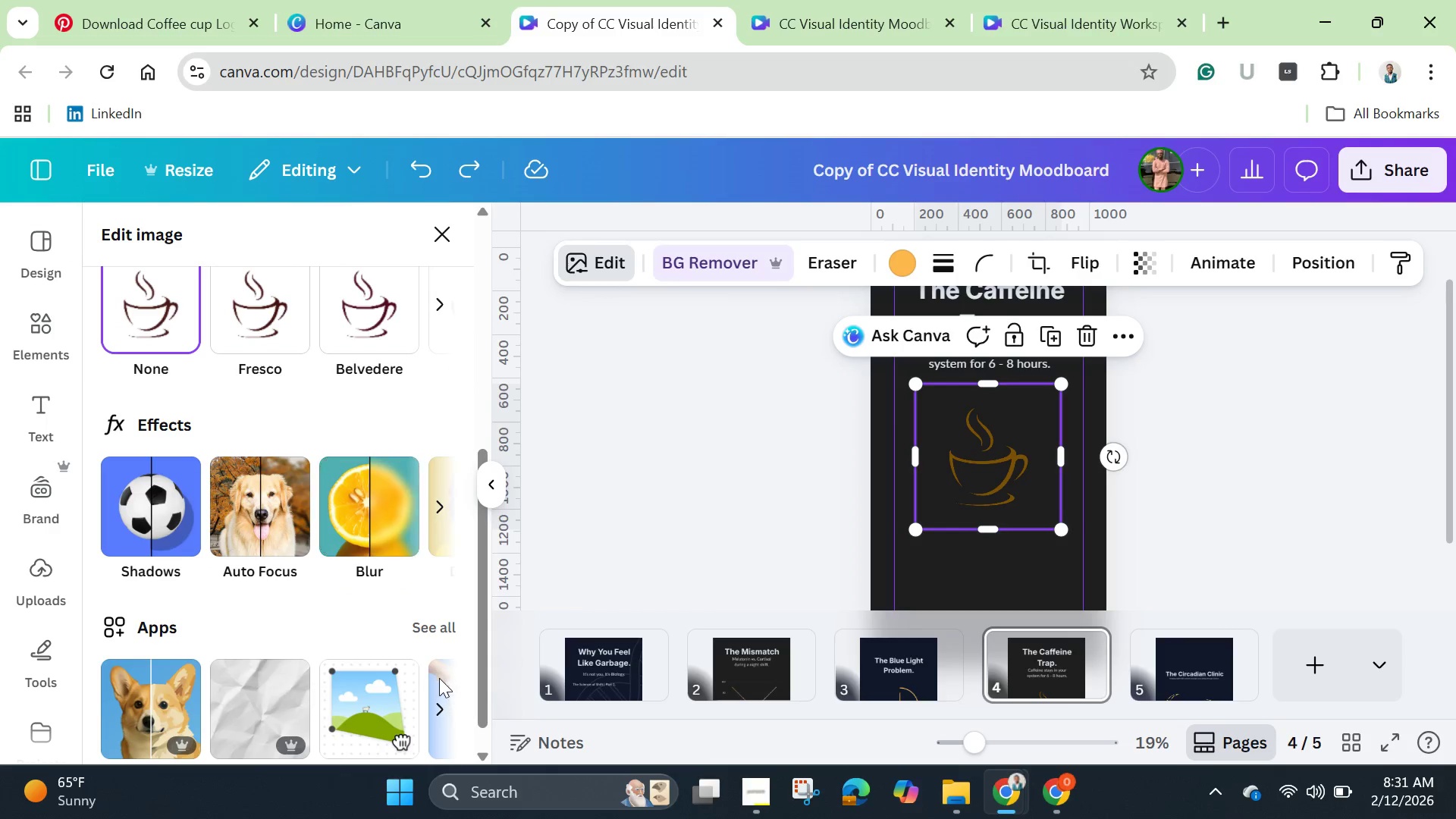 
left_click([441, 630])
 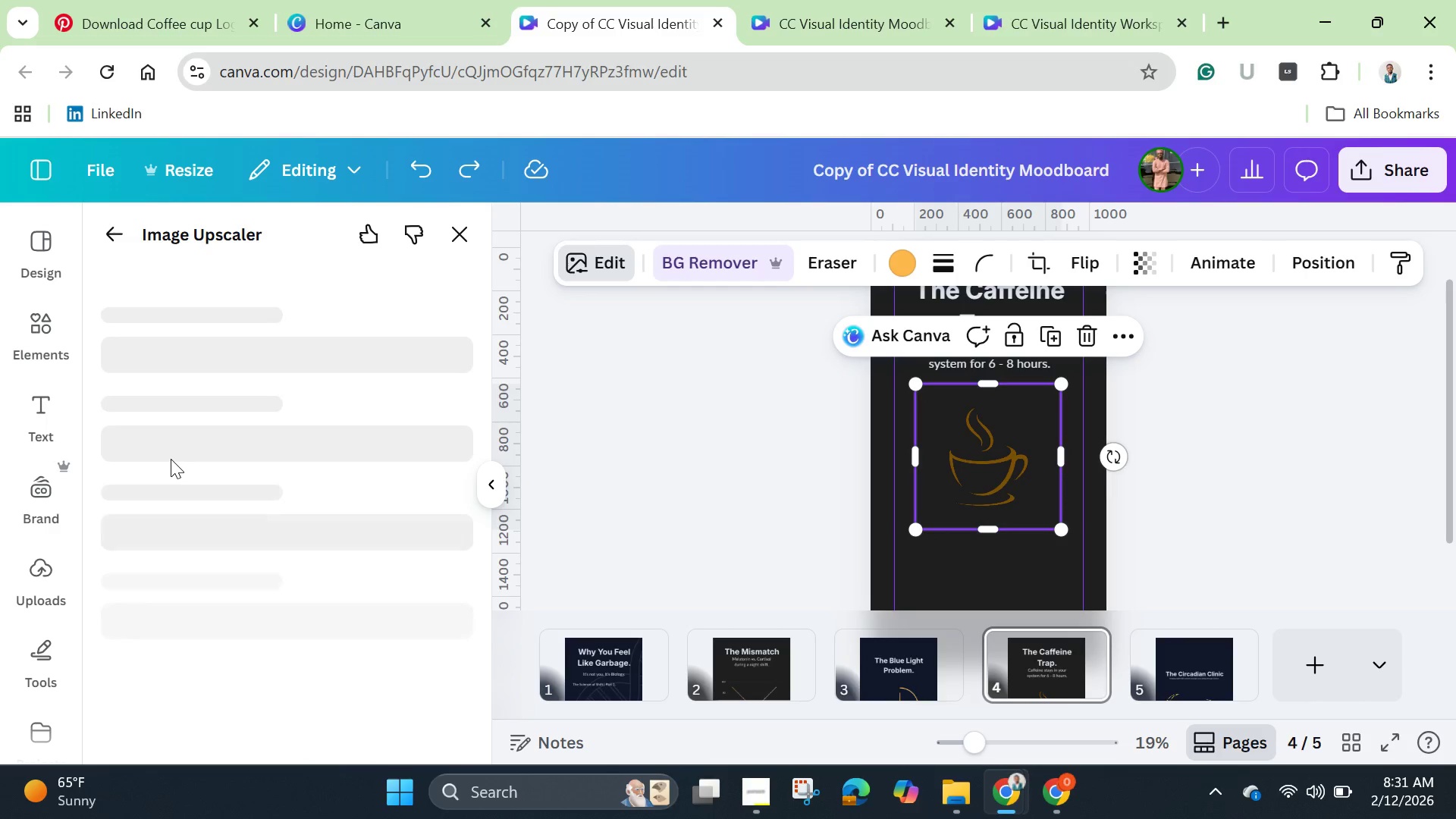 
wait(11.78)
 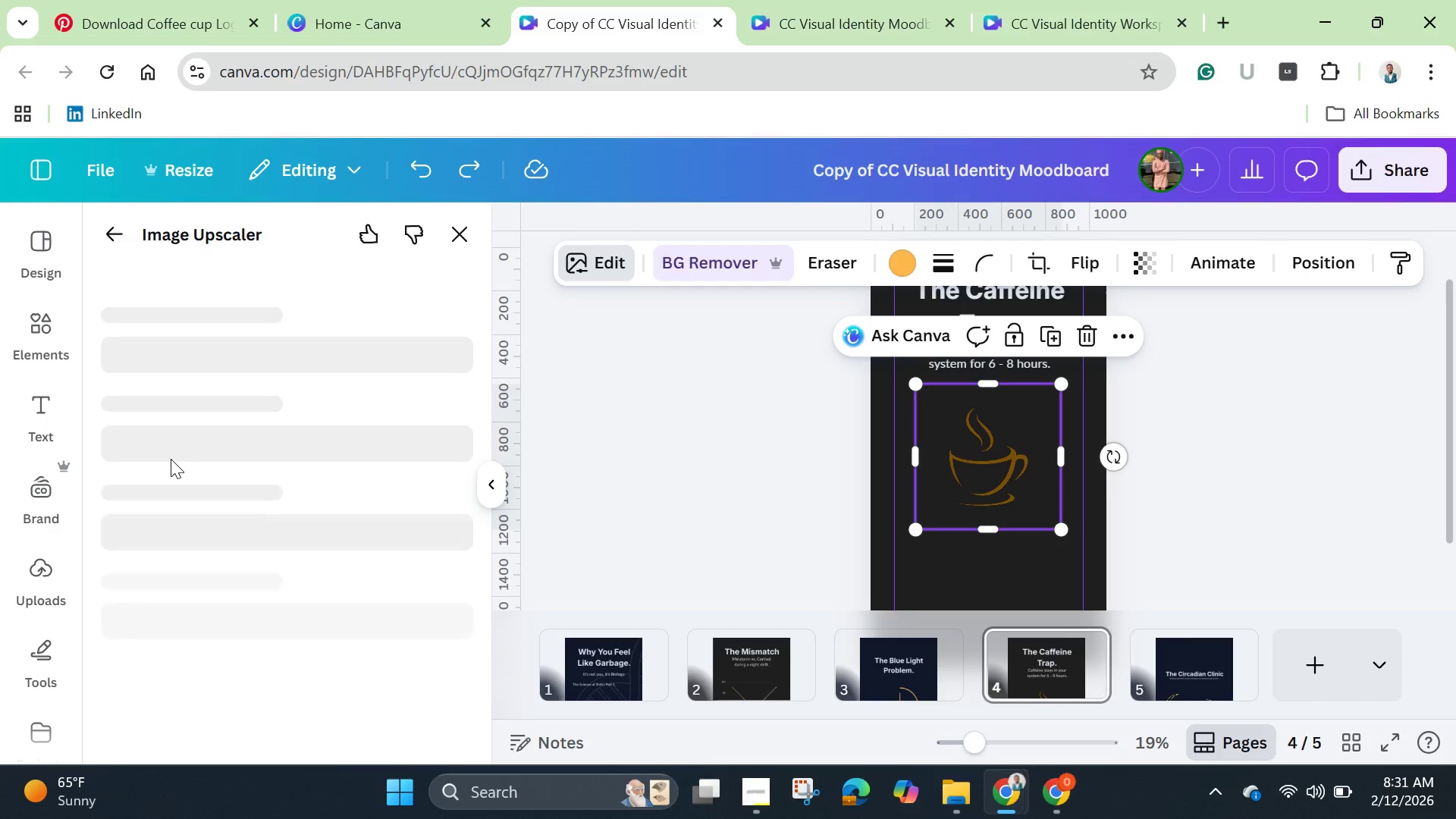 
scroll: coordinate [344, 644], scroll_direction: down, amount: 8.0
 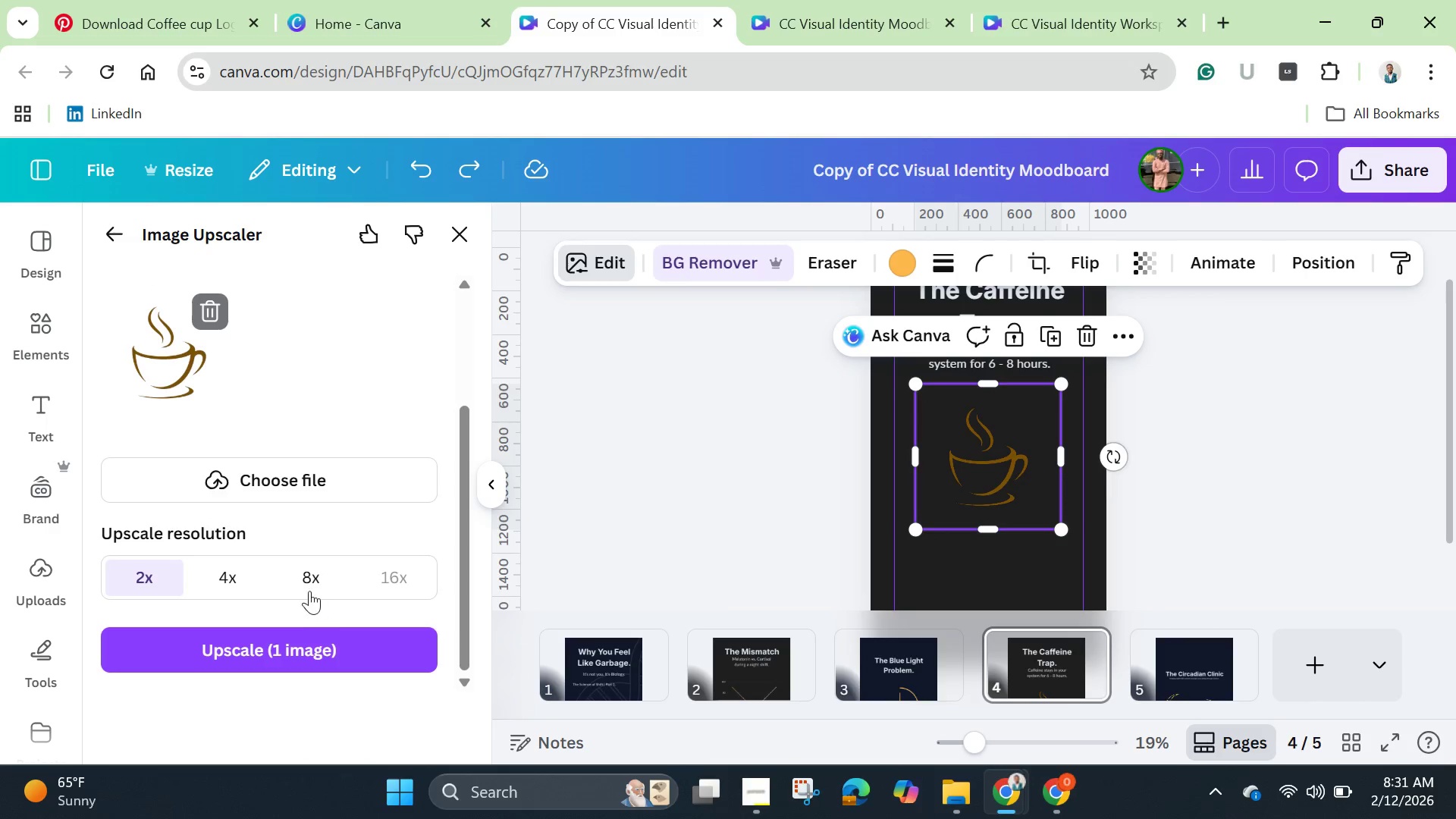 
left_click([308, 583])
 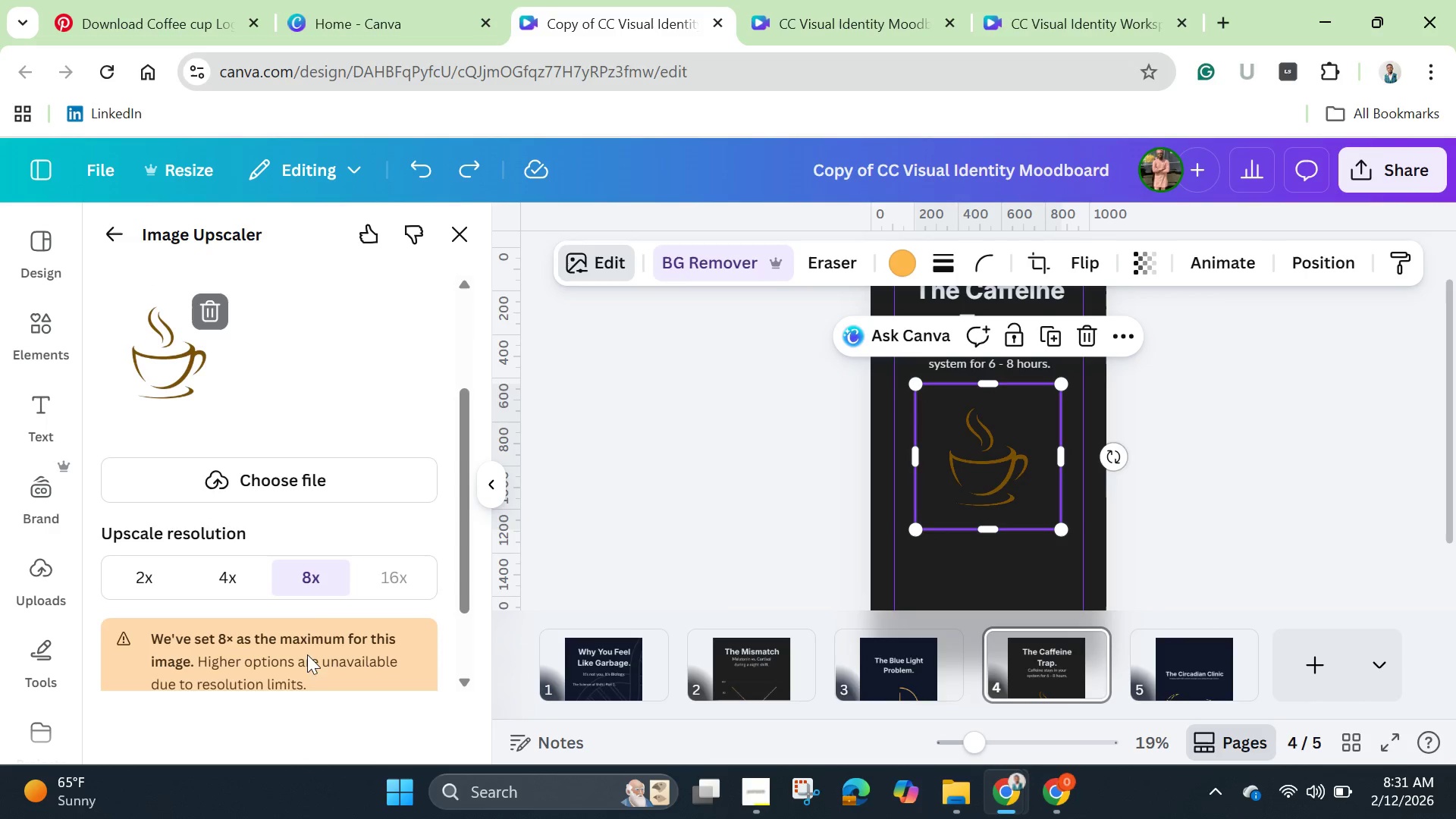 
scroll: coordinate [298, 670], scroll_direction: down, amount: 4.0
 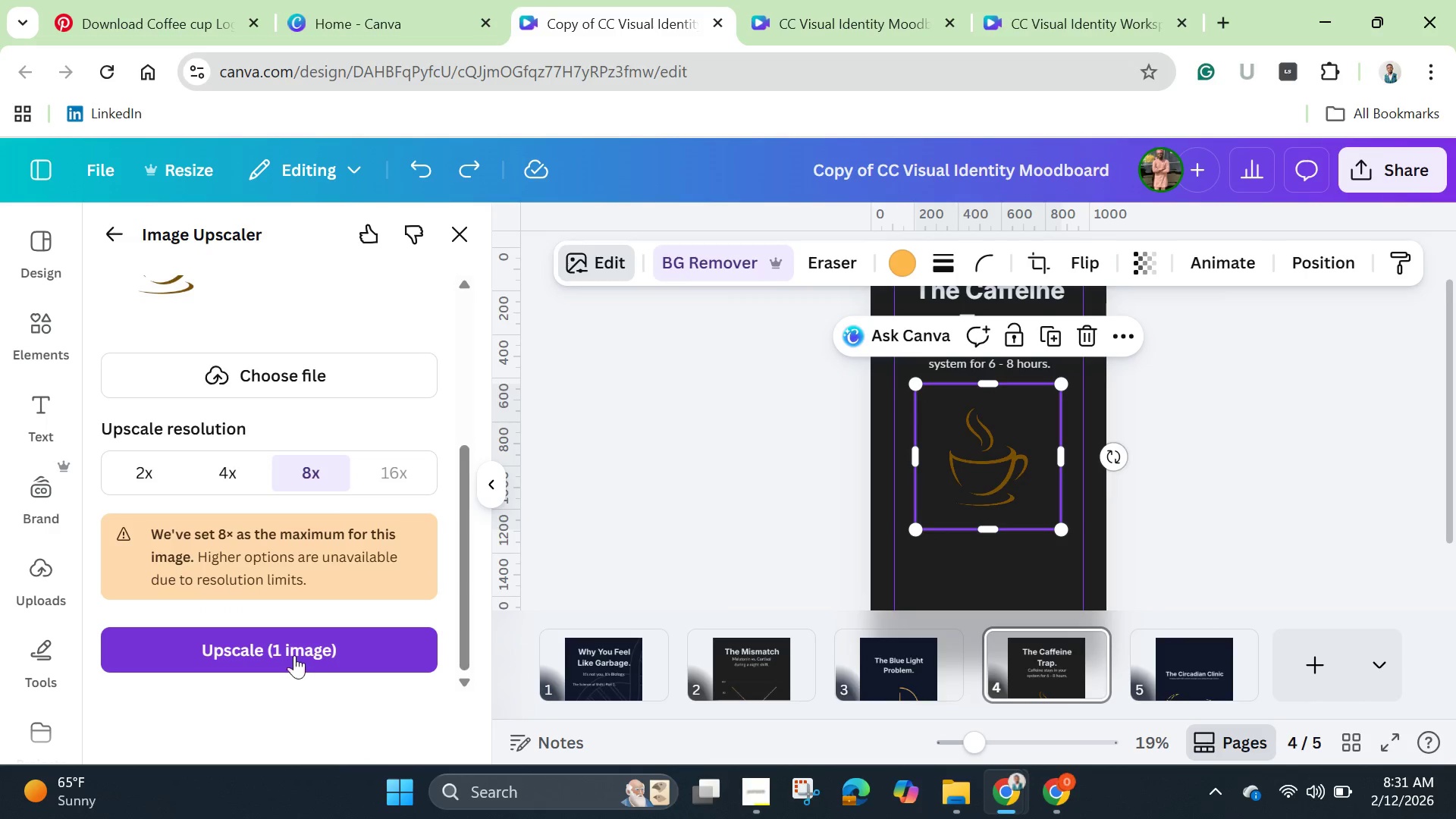 
left_click([294, 654])
 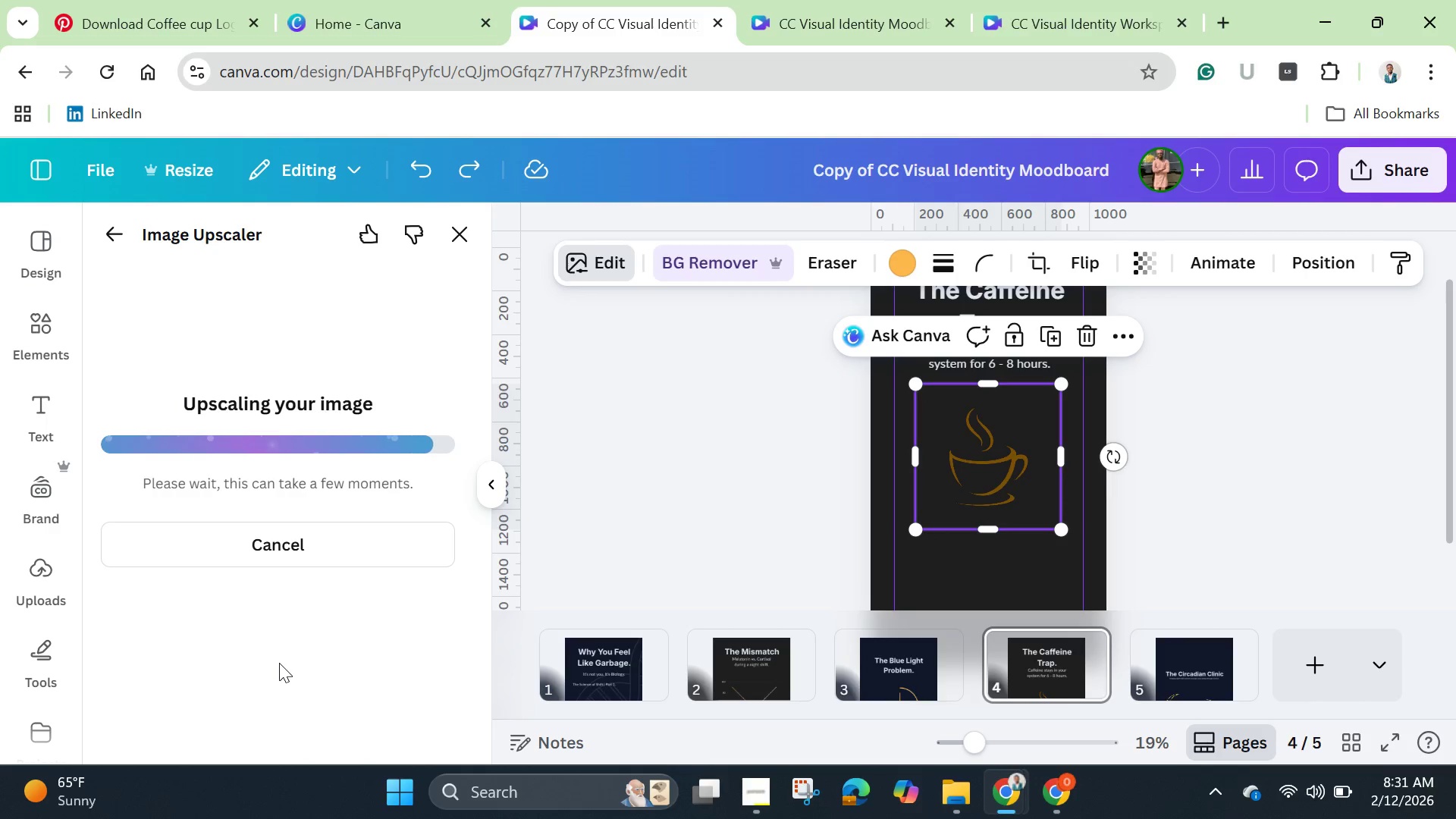 
wait(24.42)
 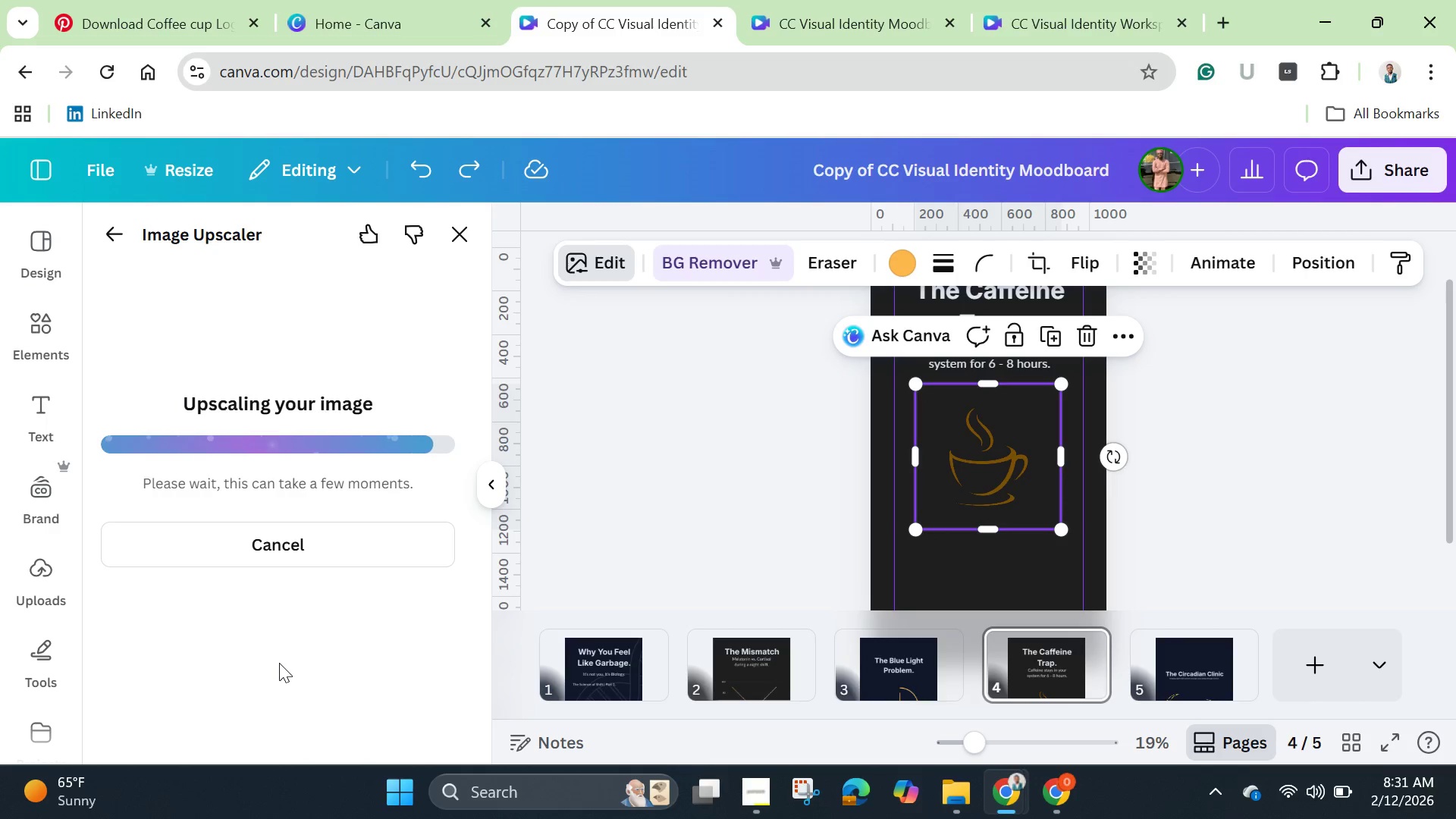 
left_click([266, 670])
 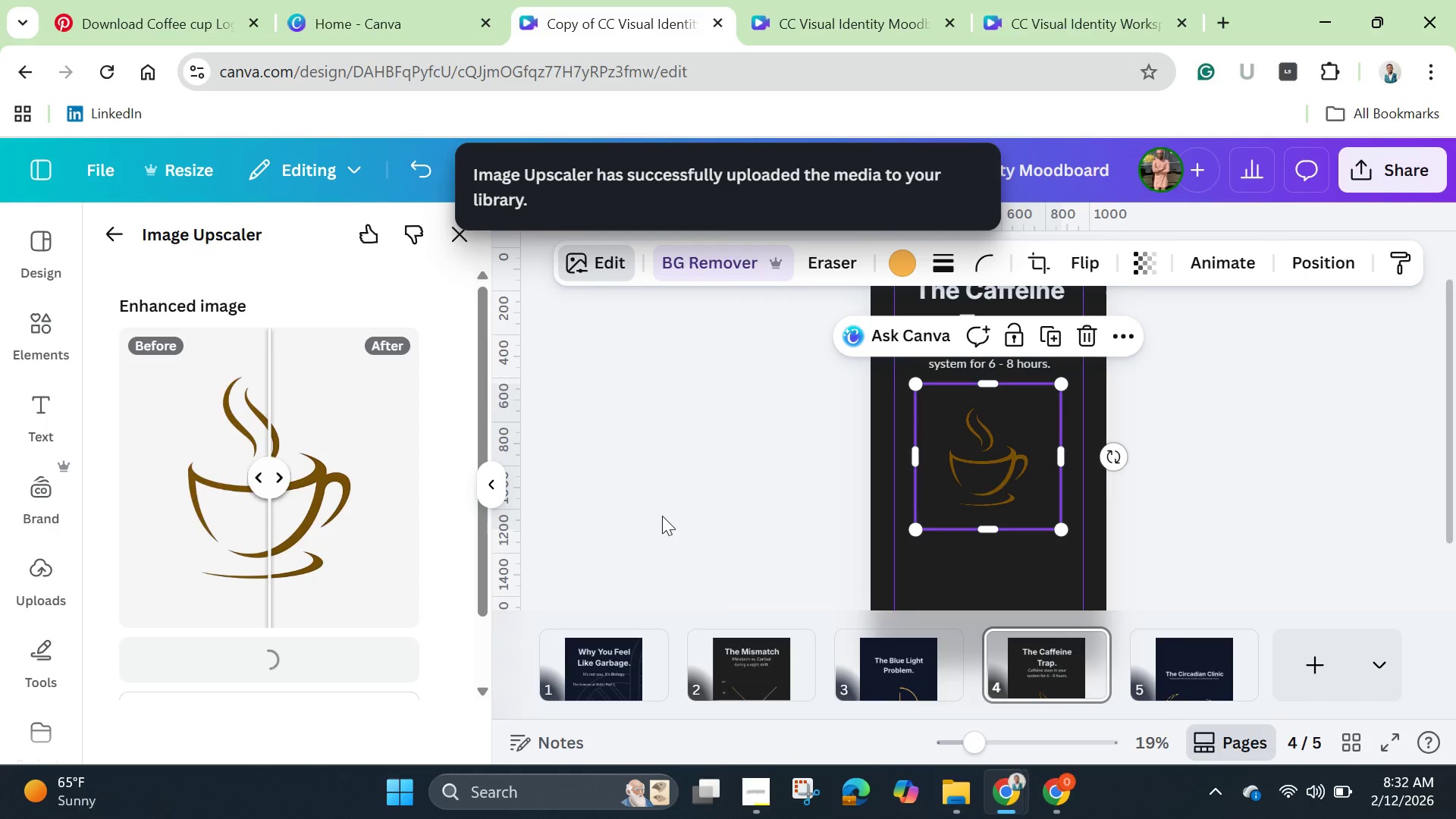 
wait(20.52)
 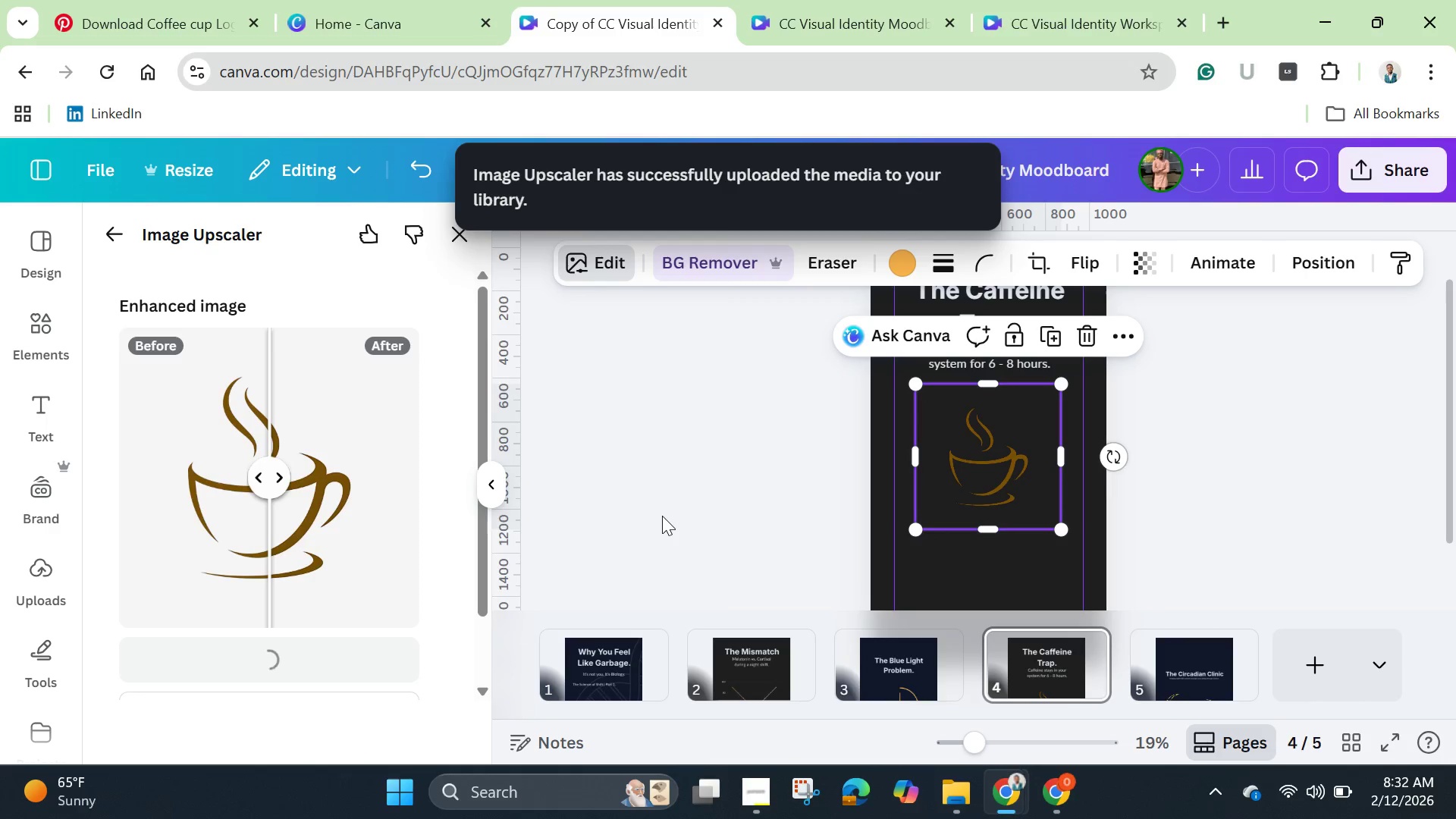 
left_click([895, 689])
 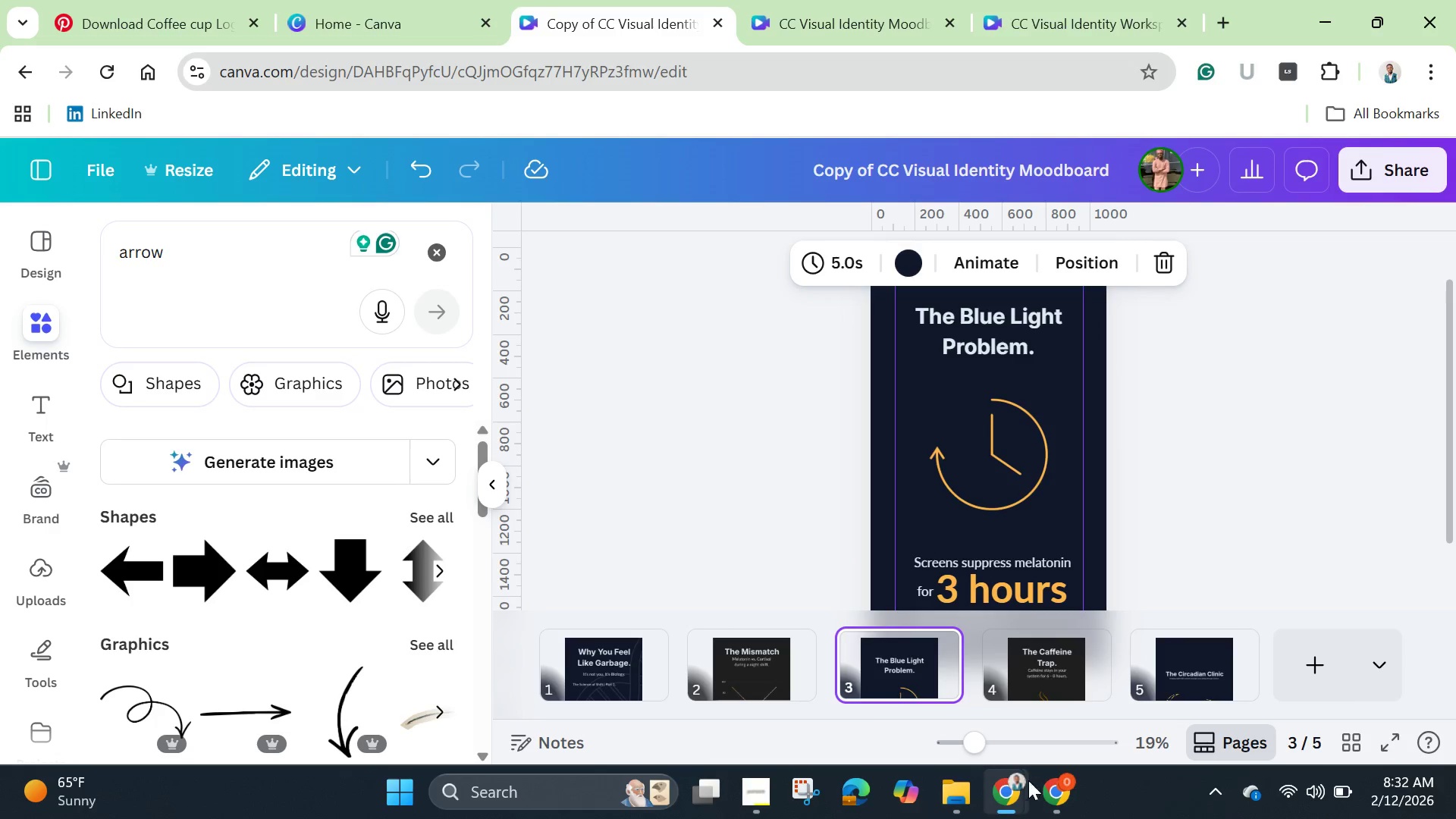 
left_click_drag(start_coordinate=[987, 746], to_coordinate=[1023, 763])
 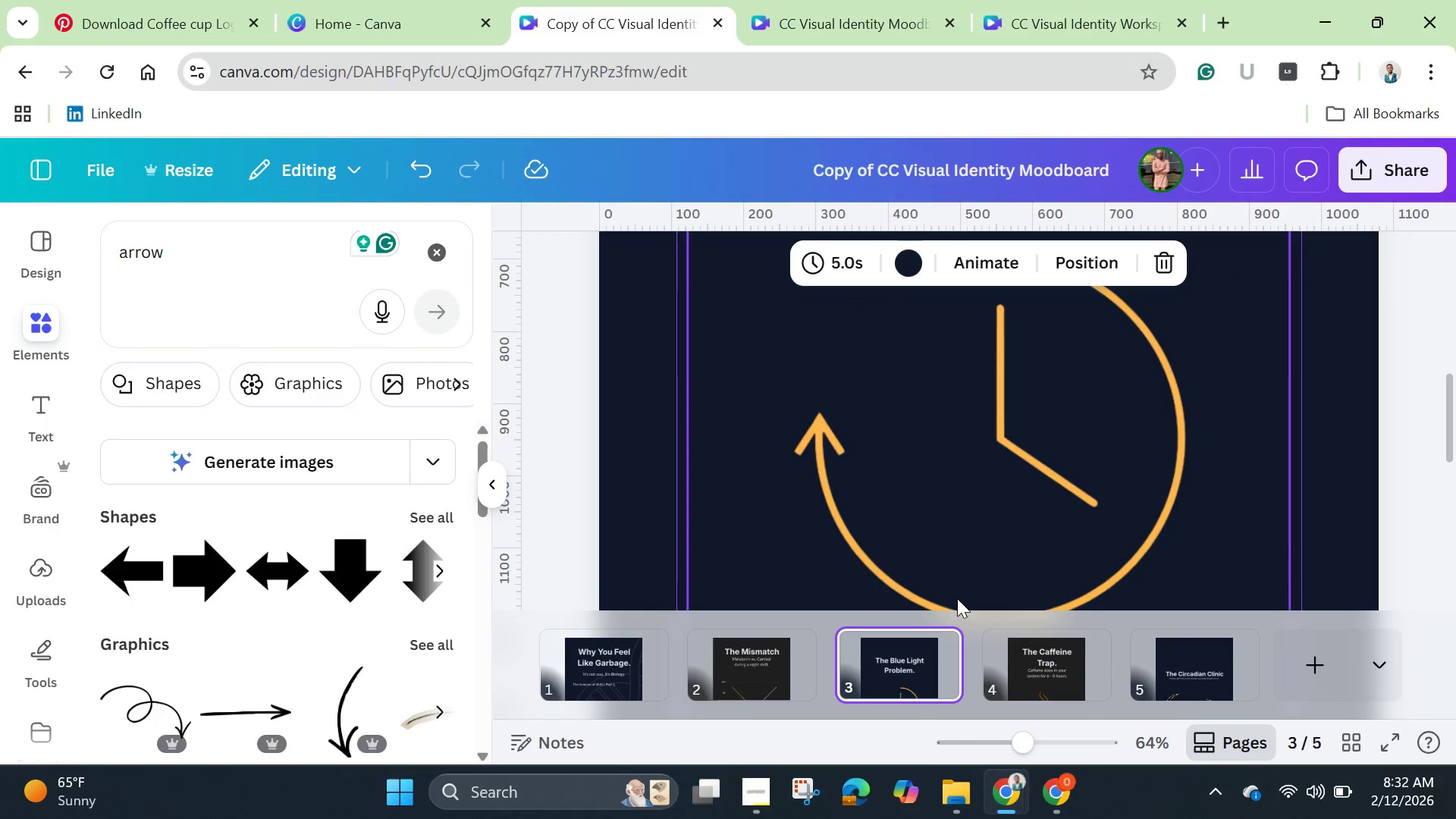 
scroll: coordinate [955, 605], scroll_direction: down, amount: 3.0
 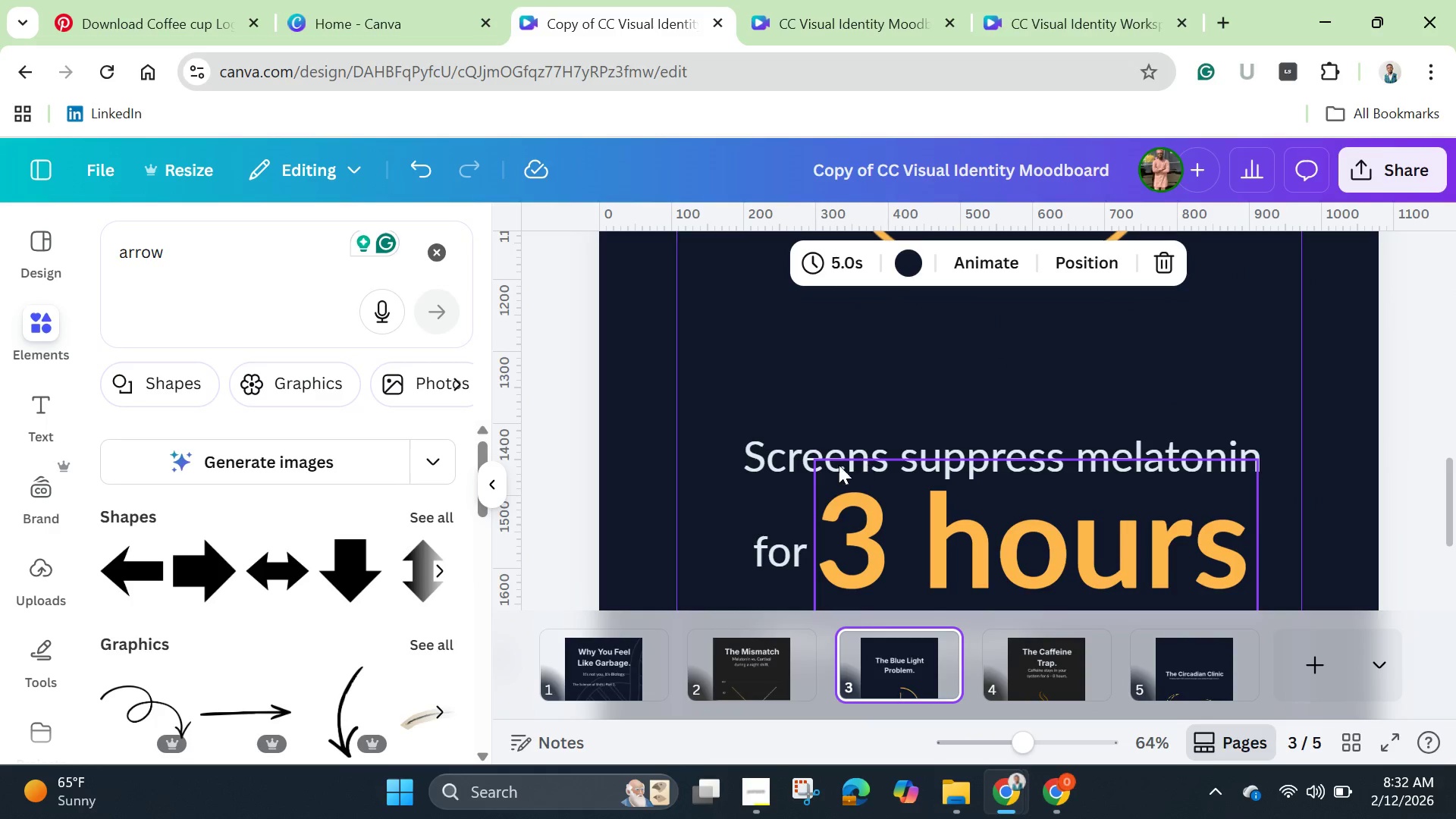 
left_click([761, 457])
 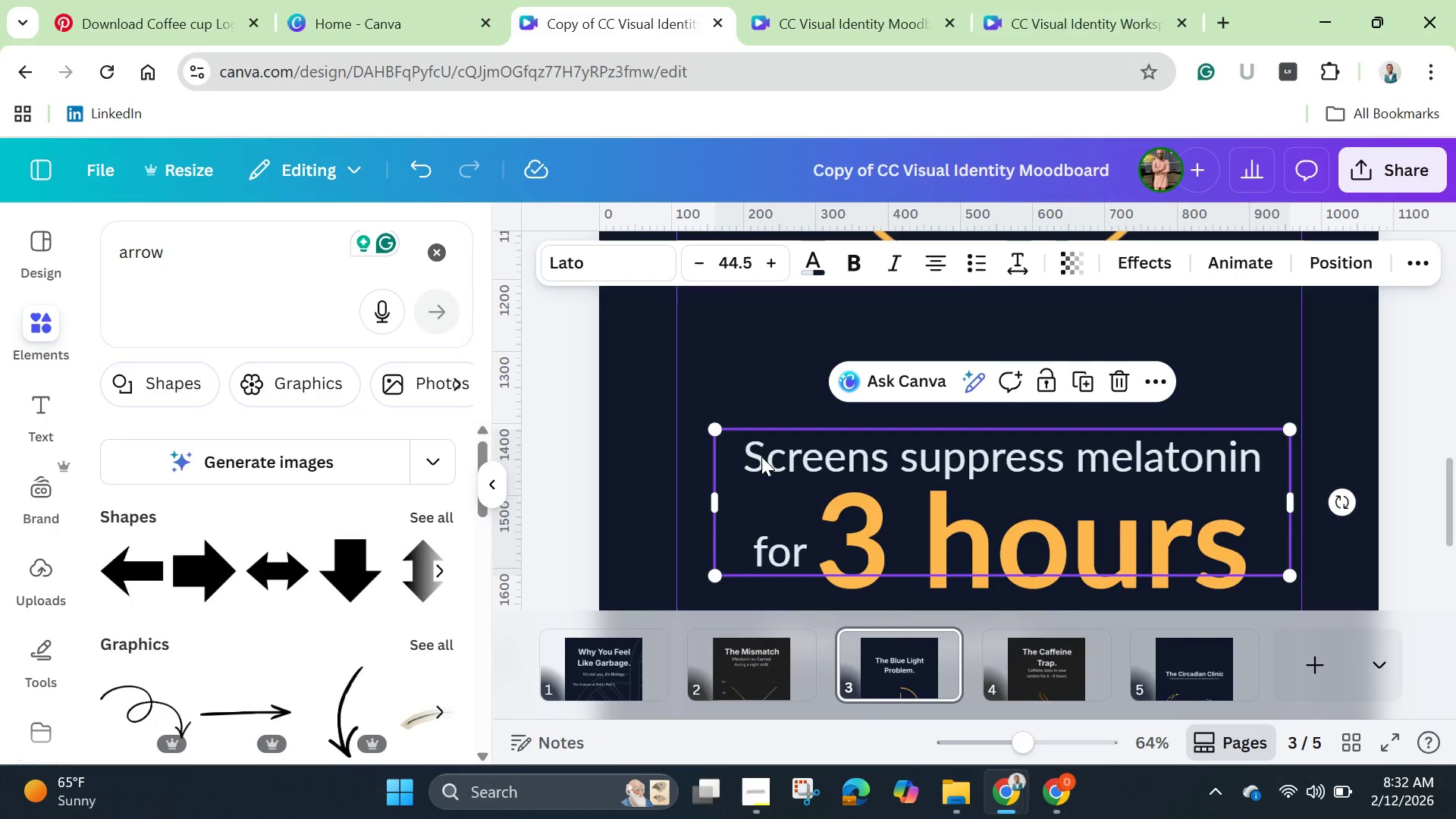 
hold_key(key=ShiftLeft, duration=1.14)
left_click([993, 566])
 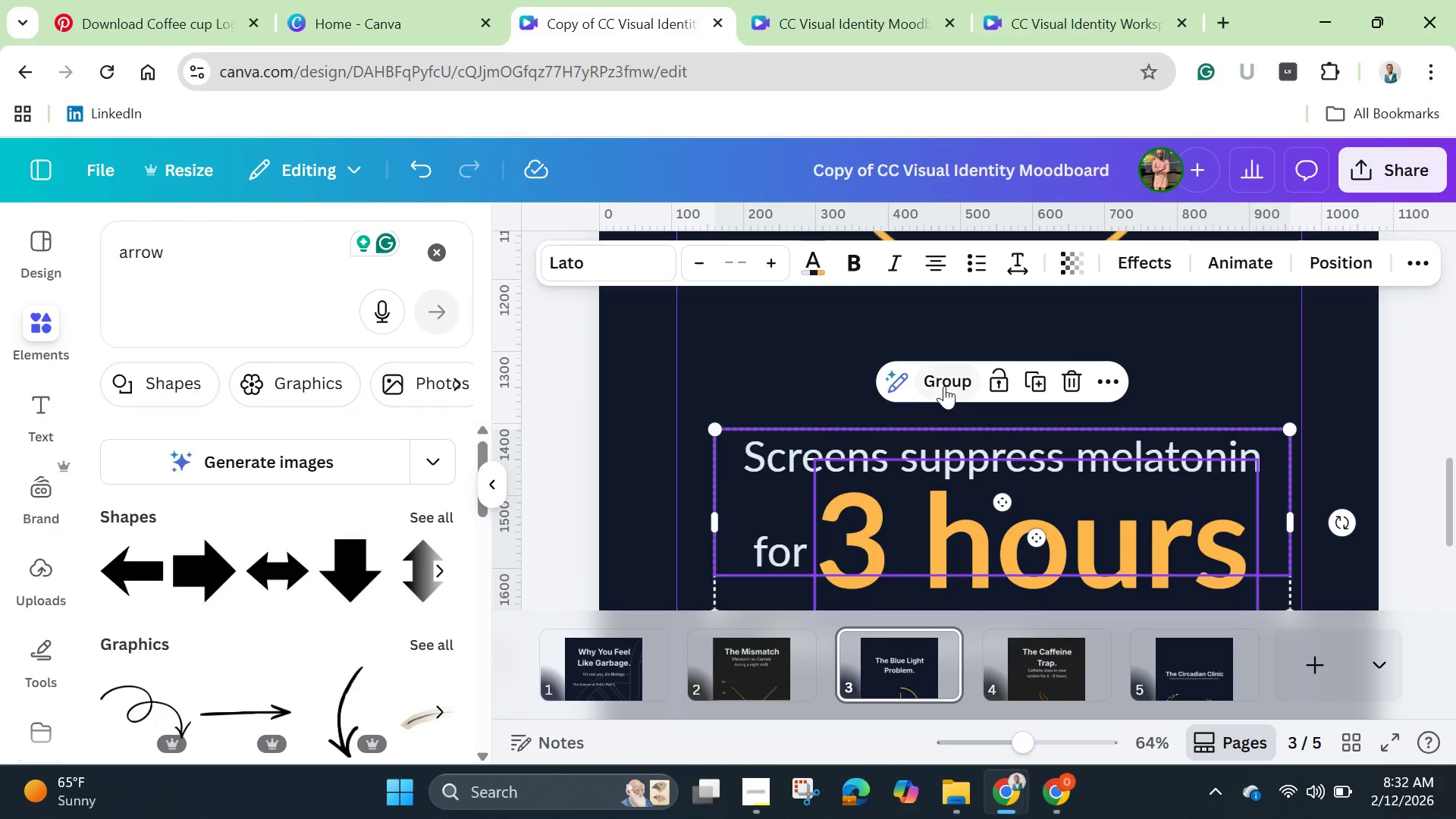 
left_click([944, 385])
 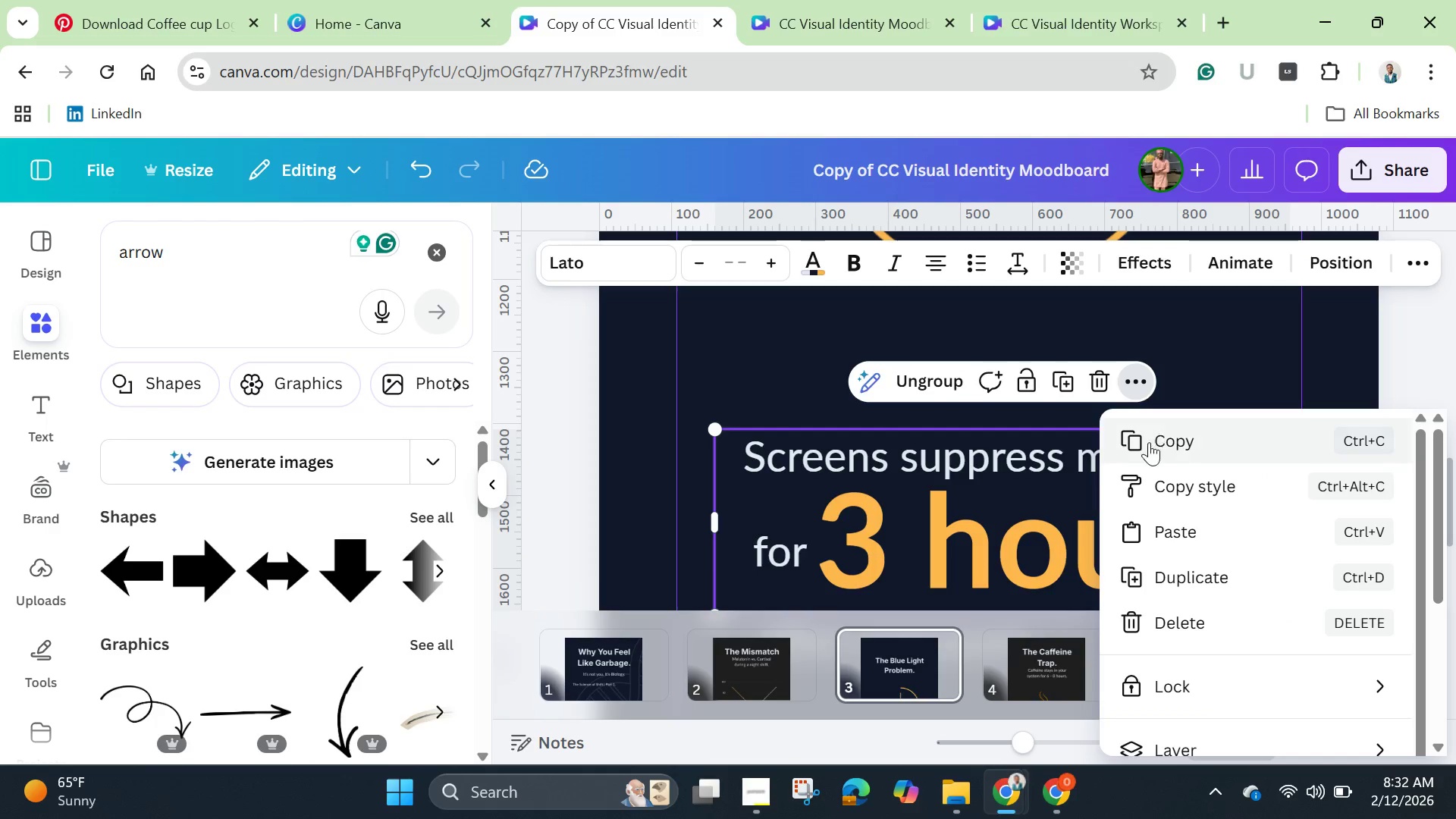 
left_click([1155, 444])
 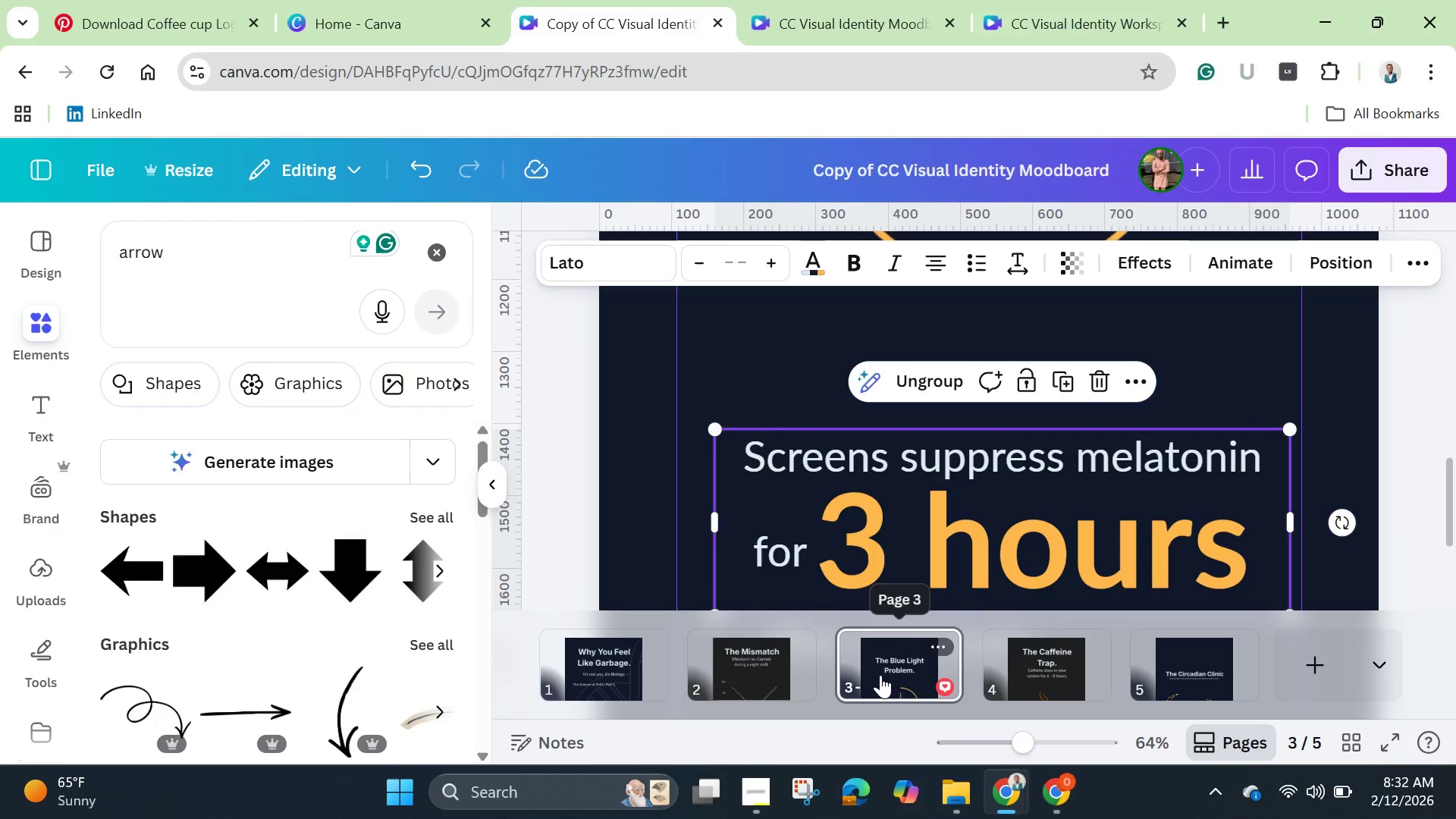 
left_click([880, 675])
 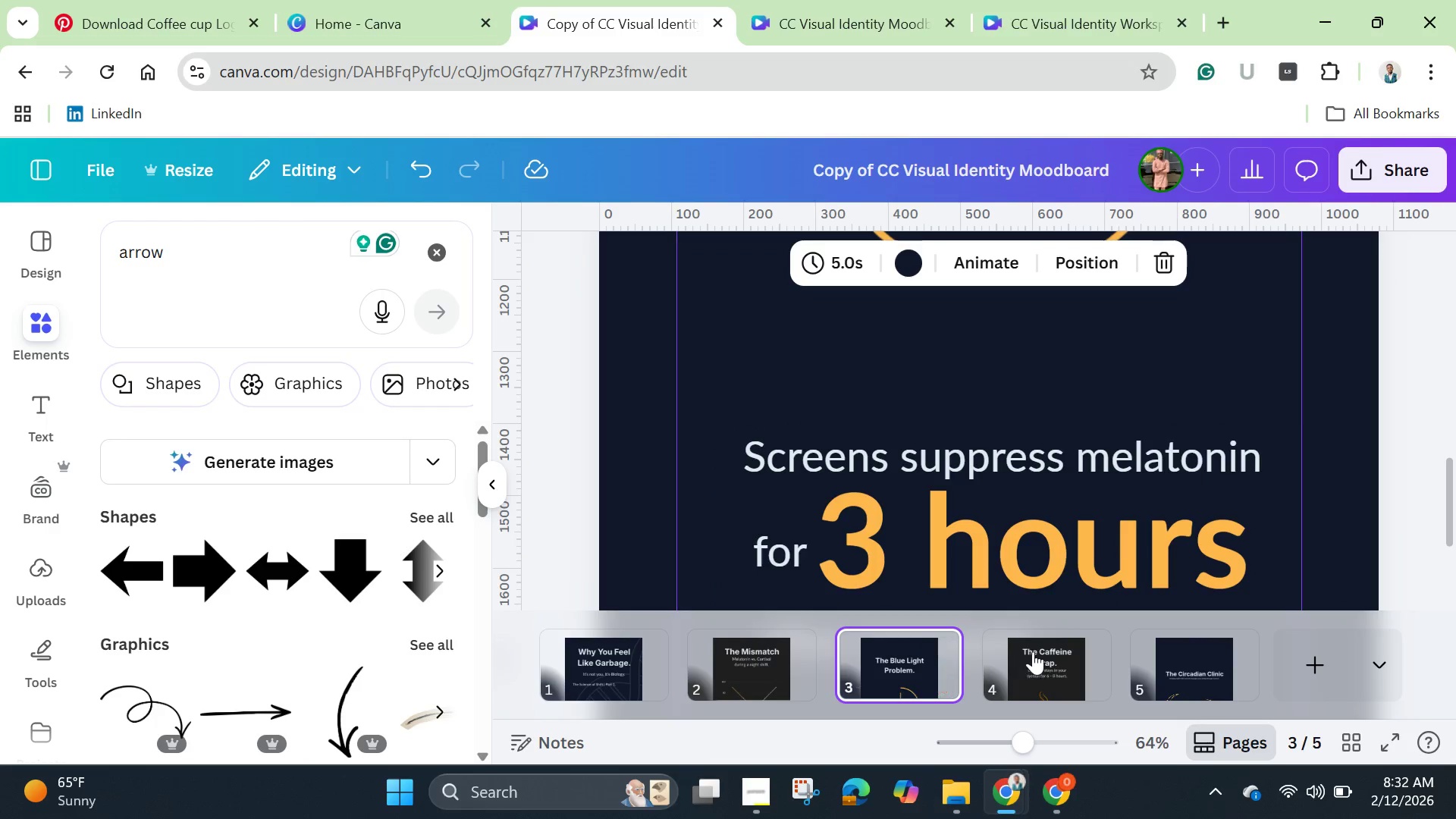 
left_click([1046, 649])
 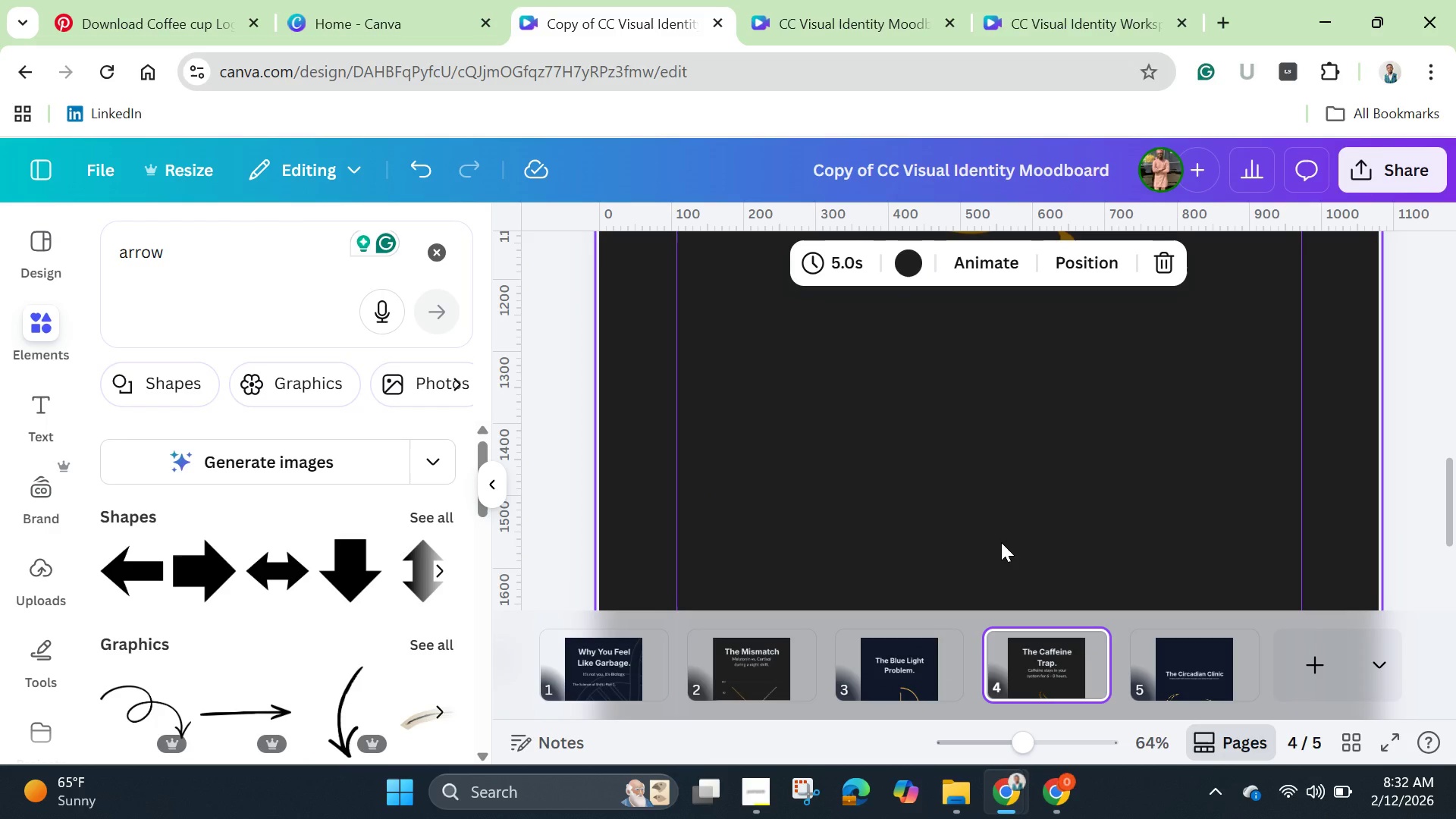 
scroll: coordinate [1001, 542], scroll_direction: up, amount: 1.0
 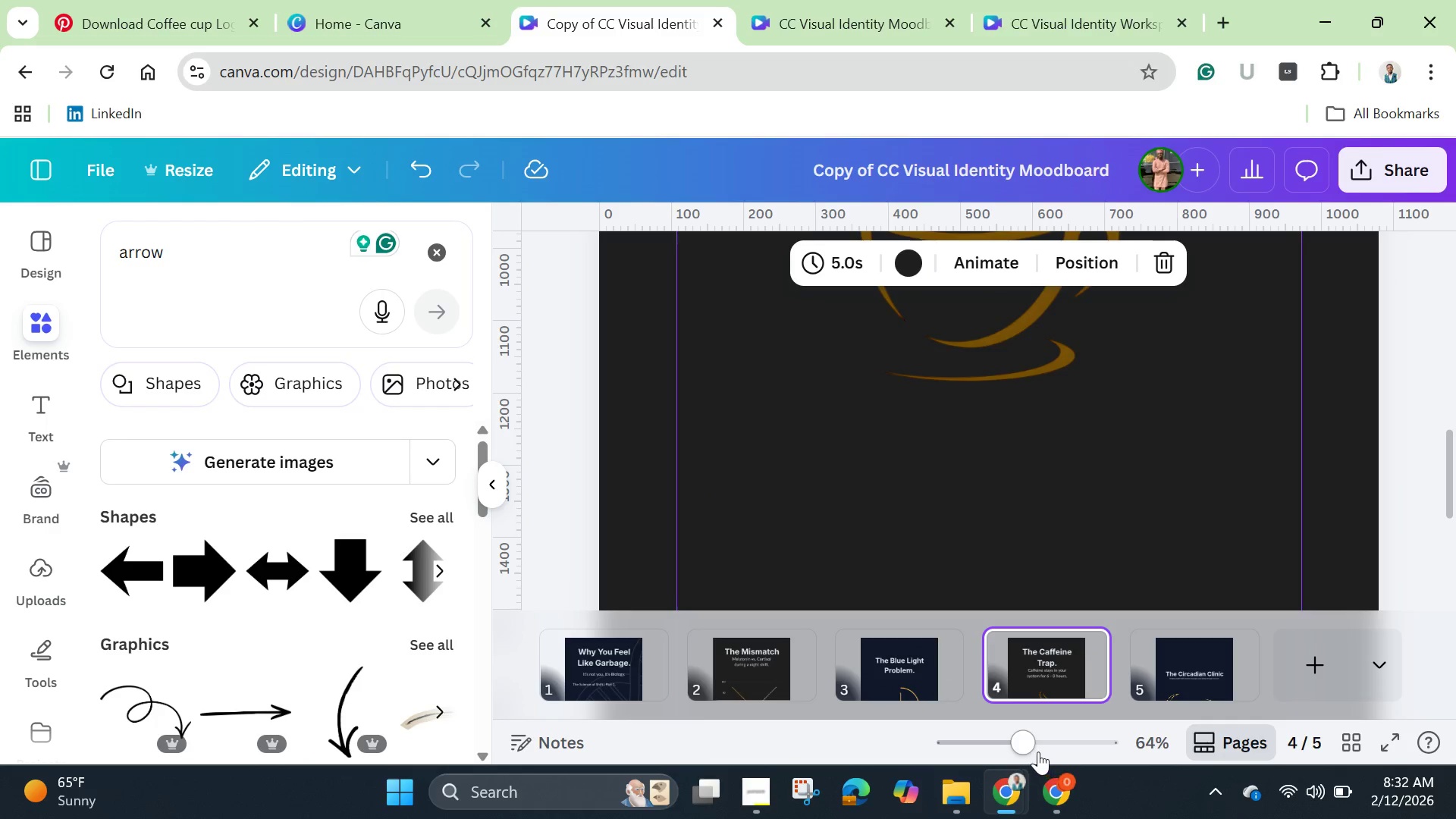 
left_click_drag(start_coordinate=[1032, 745], to_coordinate=[962, 736])
 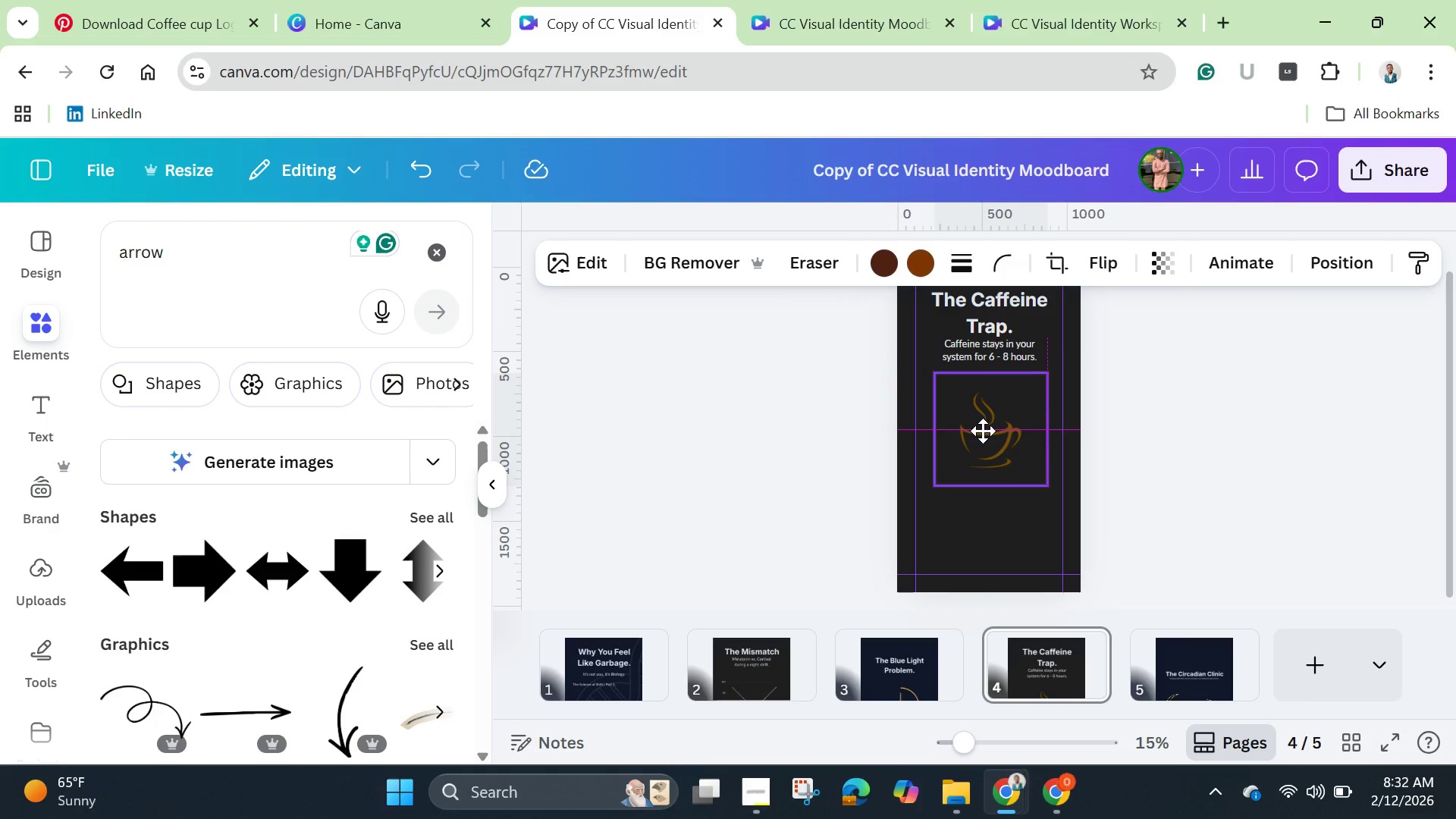 
wait(7.59)
 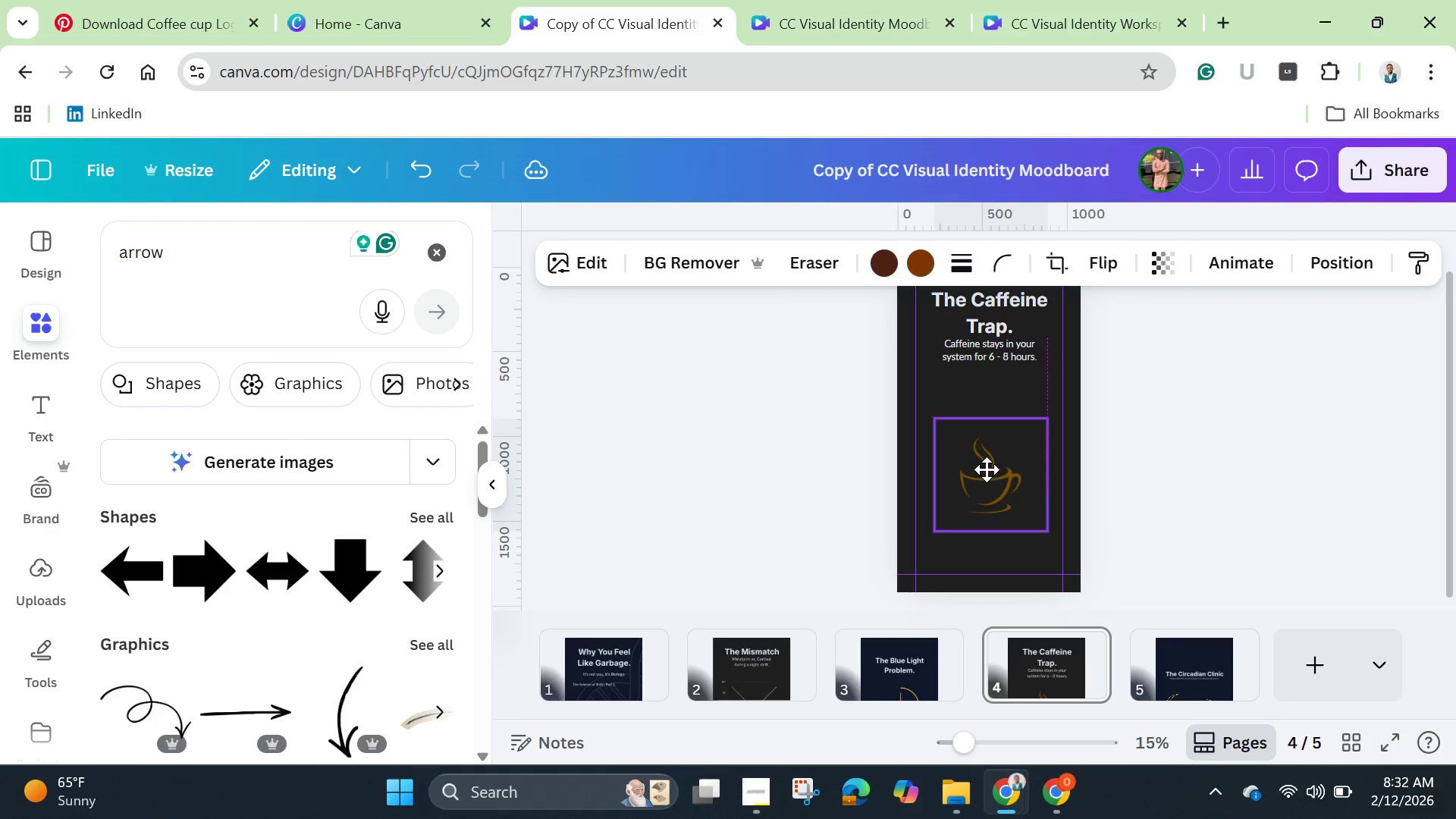 
left_click([1180, 435])
 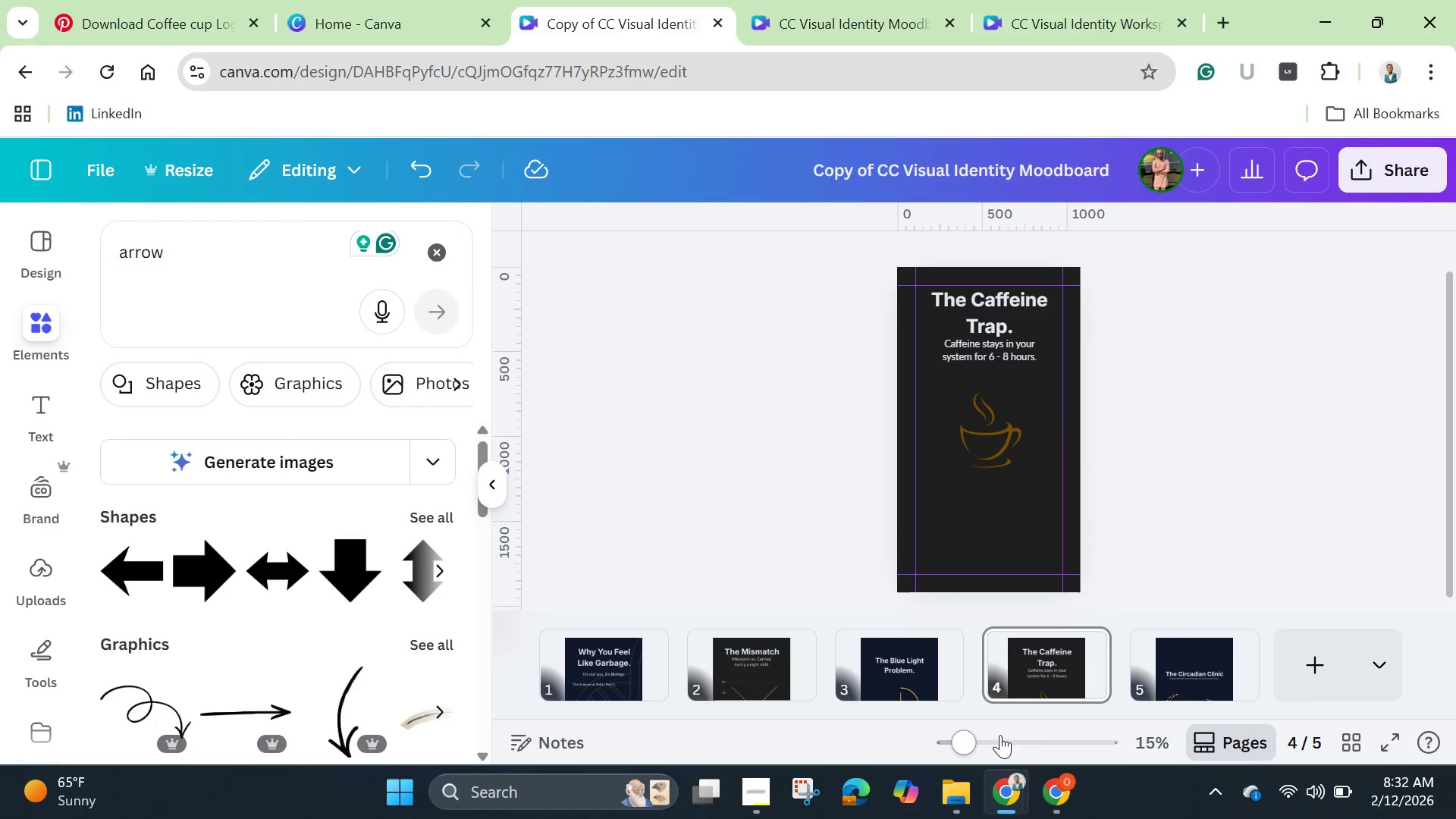 
left_click_drag(start_coordinate=[969, 737], to_coordinate=[1025, 748])
 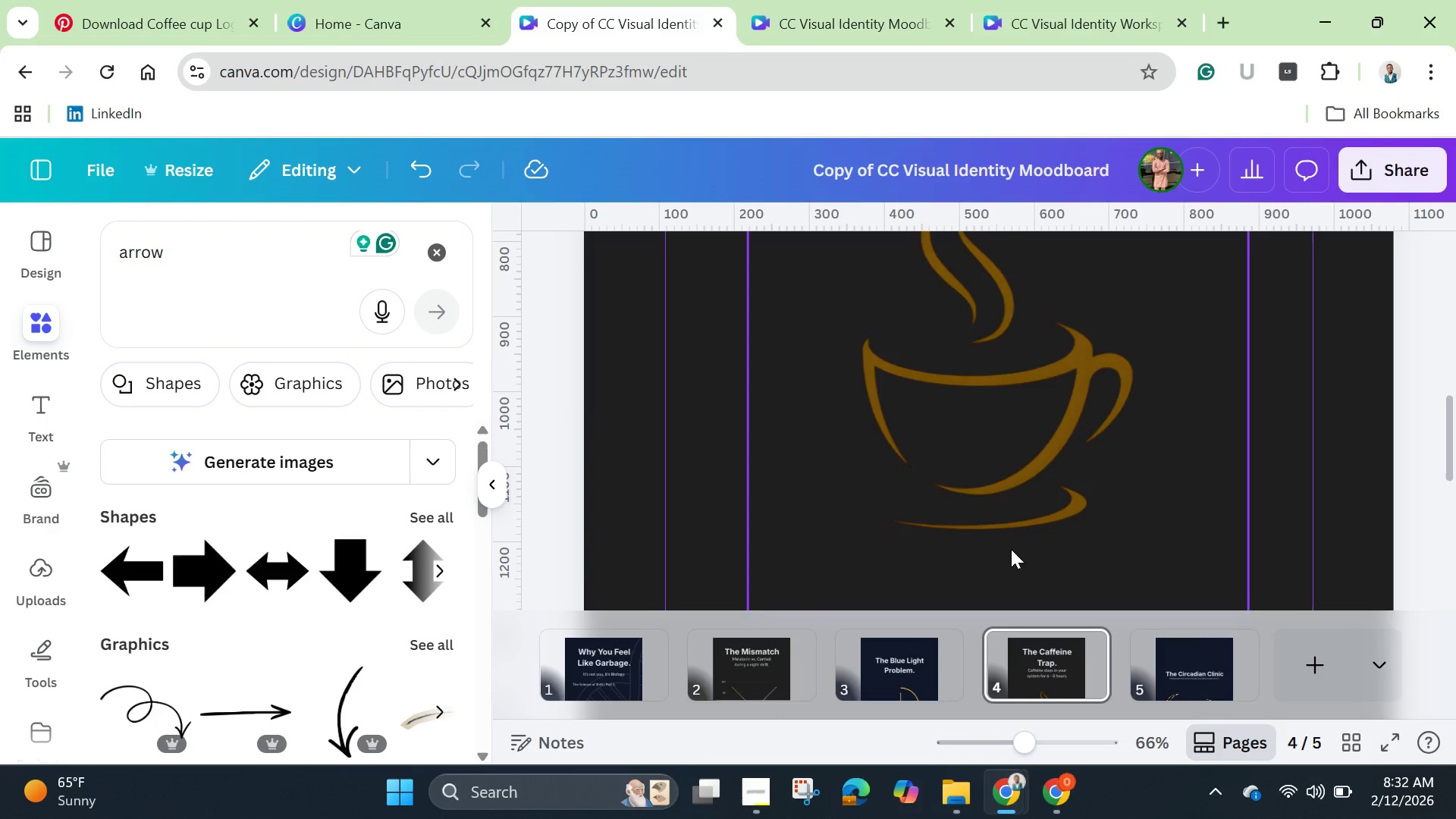 
scroll: coordinate [1011, 549], scroll_direction: down, amount: 6.0
 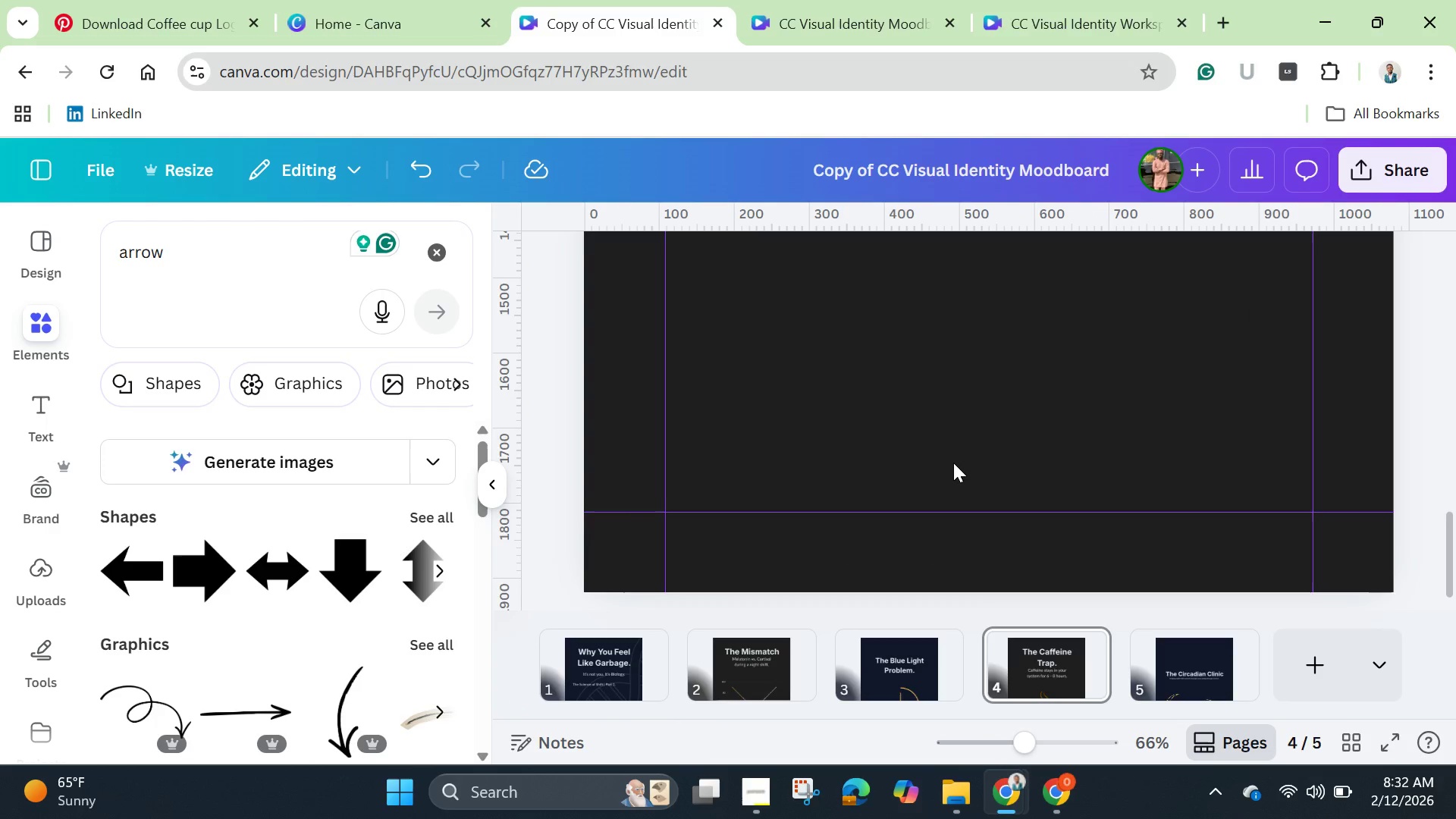 
scroll: coordinate [953, 463], scroll_direction: up, amount: 2.0
 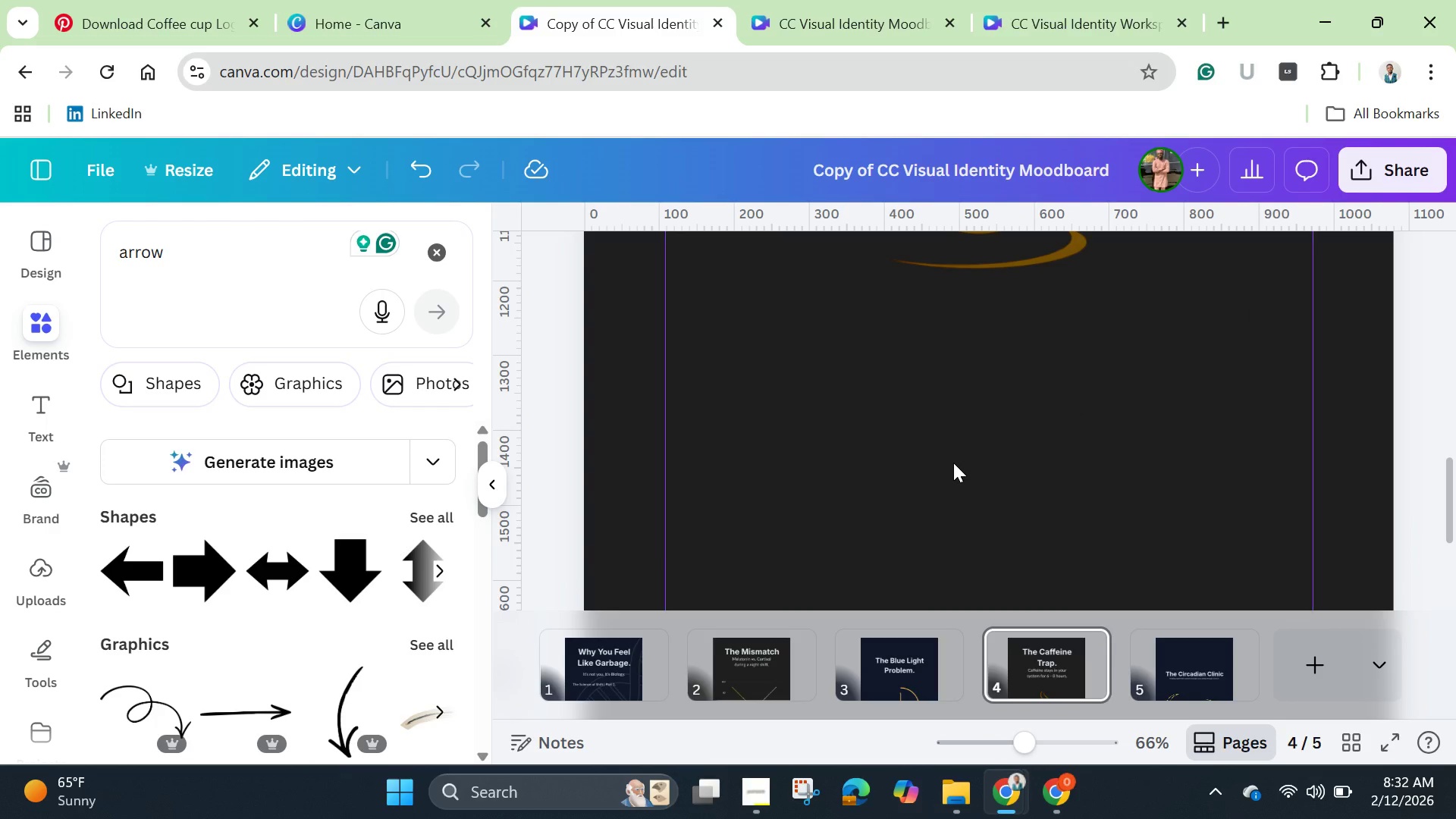 
key(Control+V)
 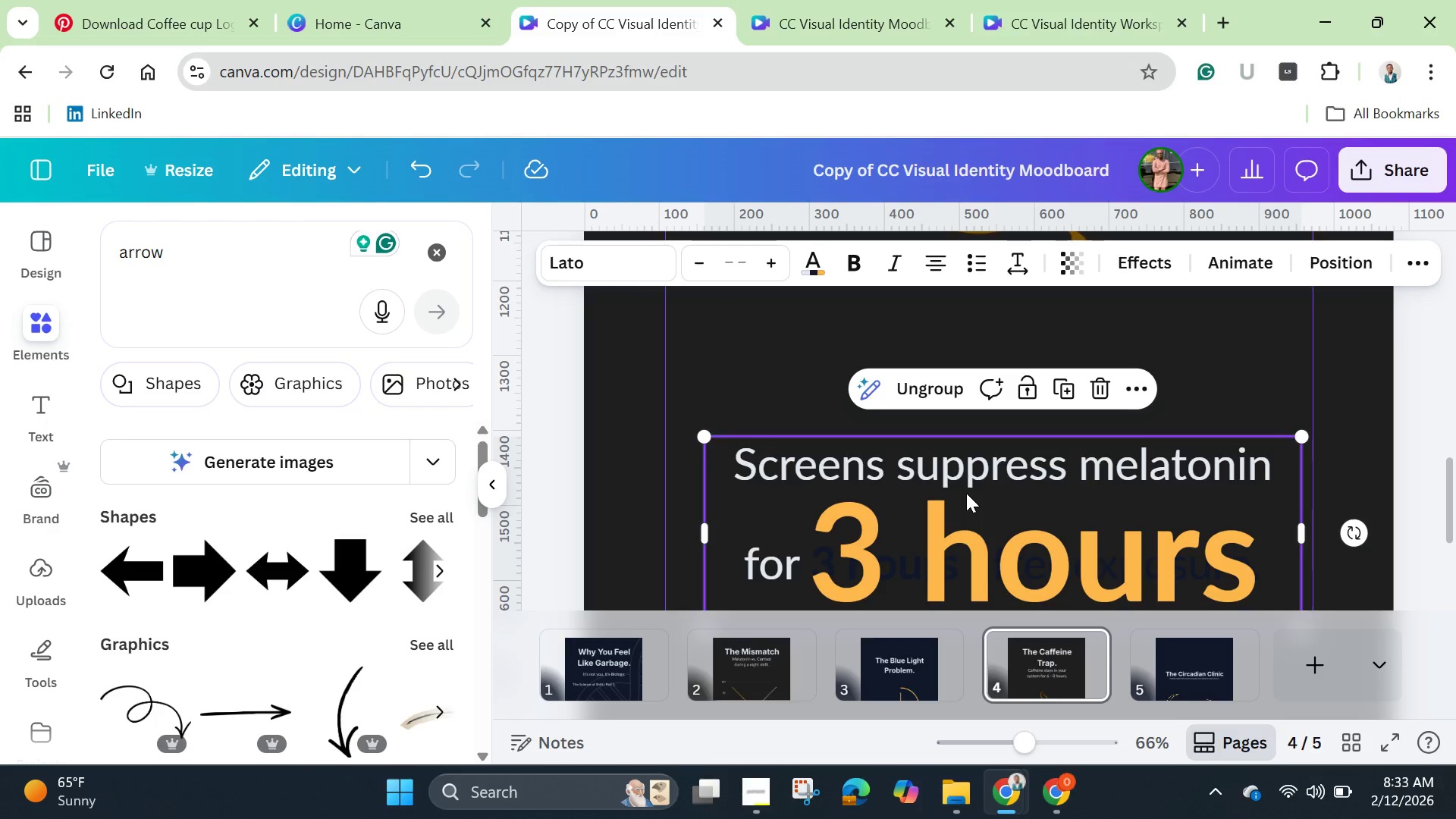 
wait(24.42)
 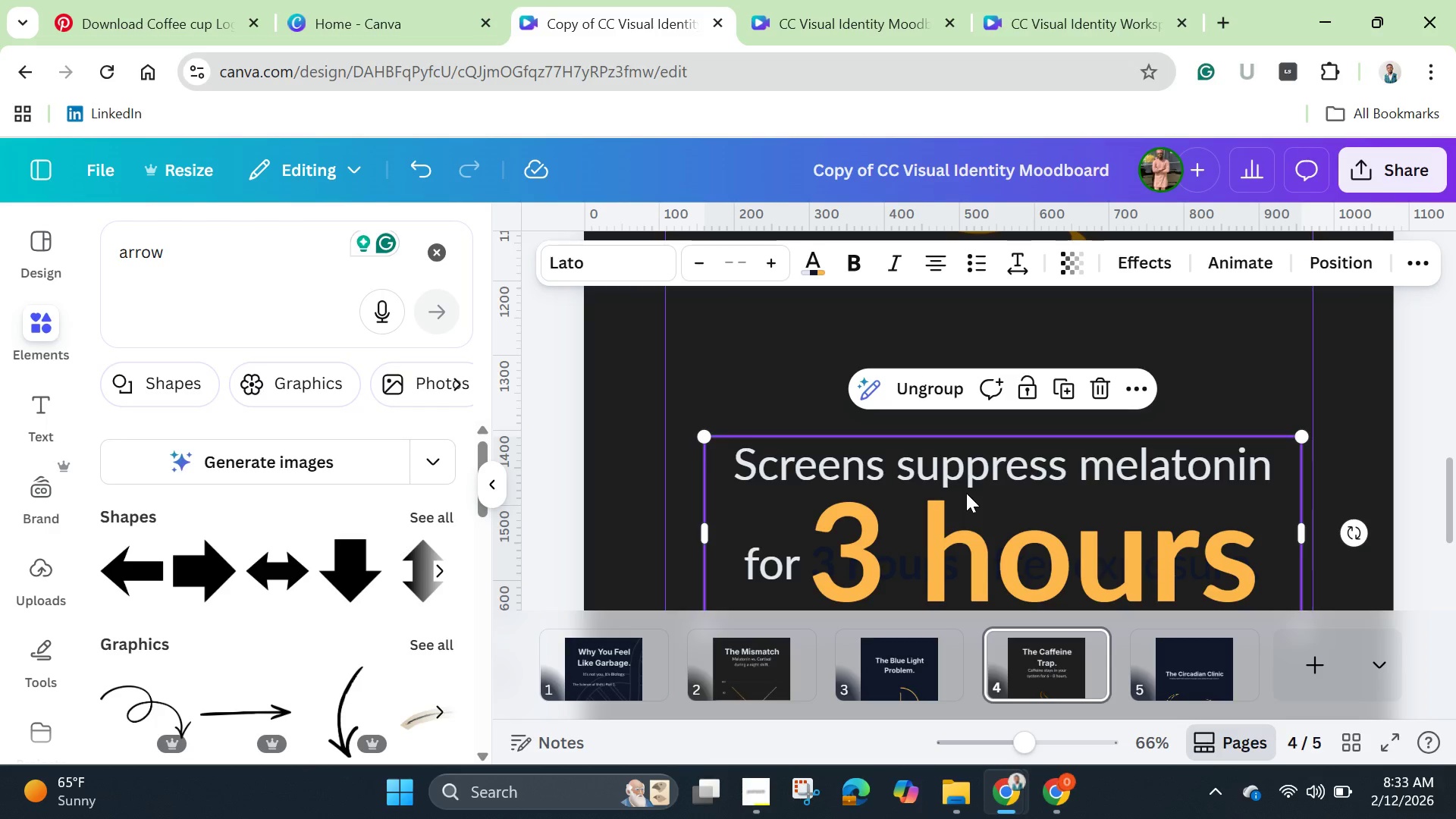 
scroll: coordinate [974, 512], scroll_direction: up, amount: 1.0
 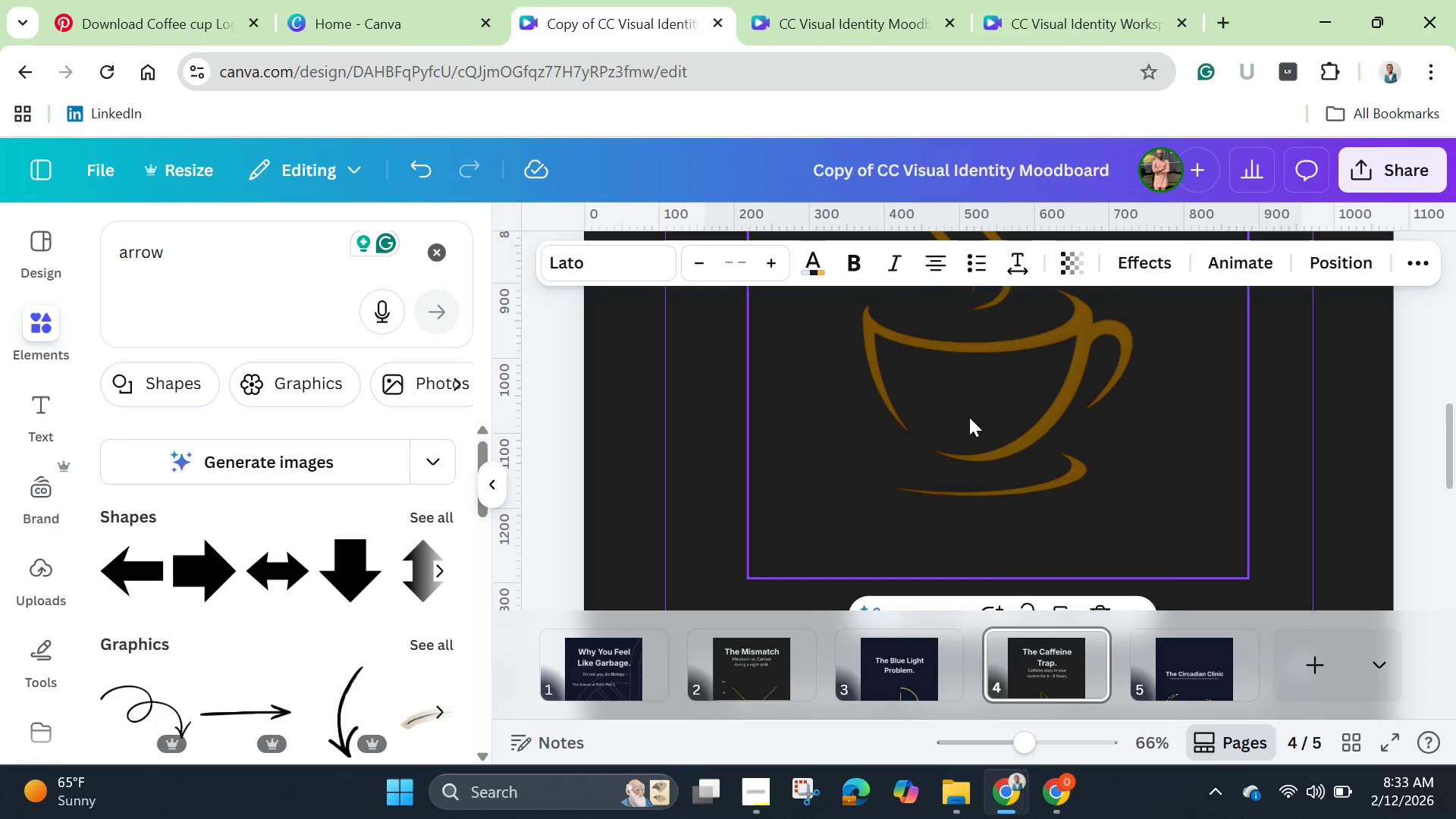 
left_click([971, 417])
 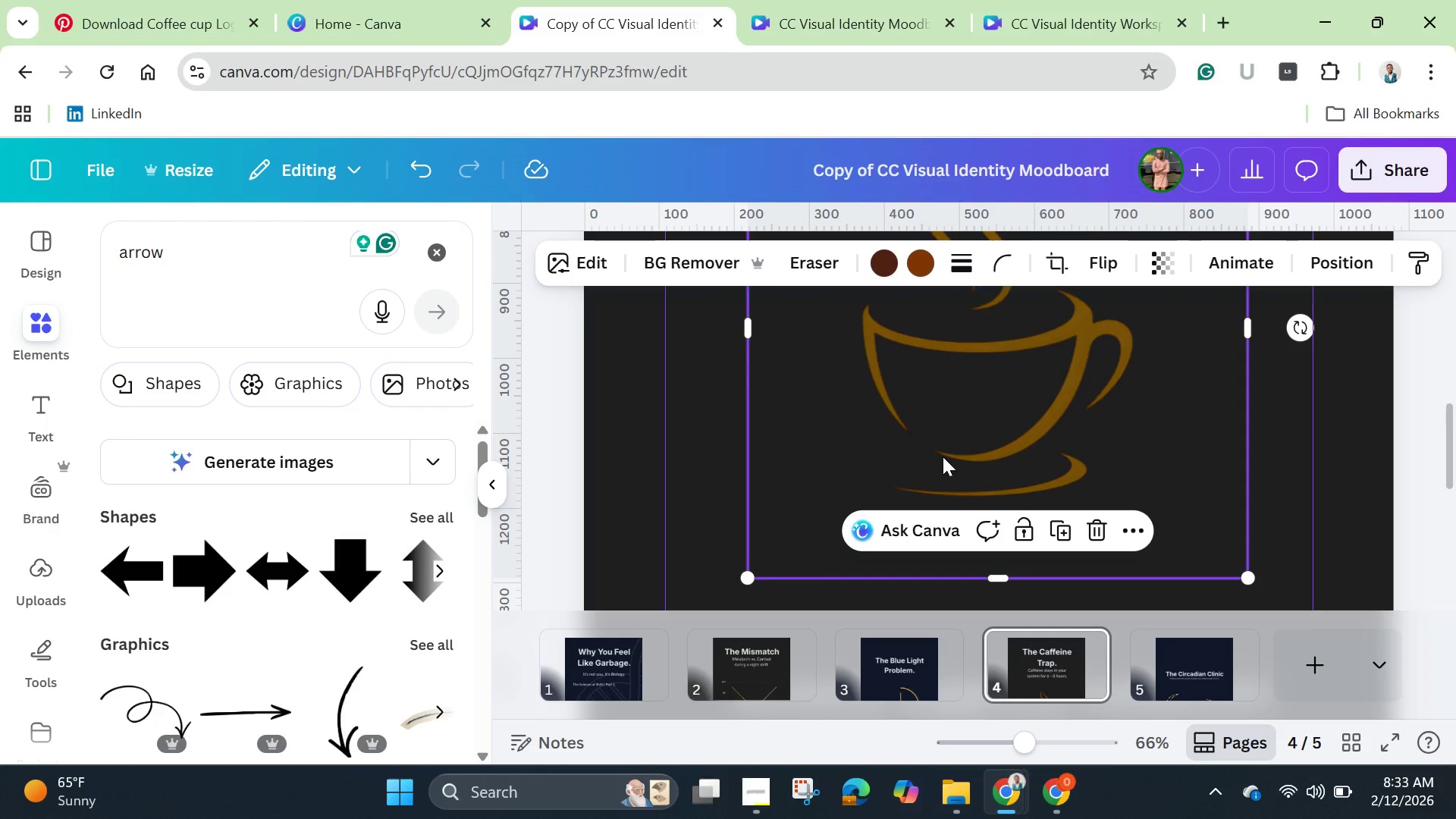 
scroll: coordinate [943, 457], scroll_direction: down, amount: 1.0
 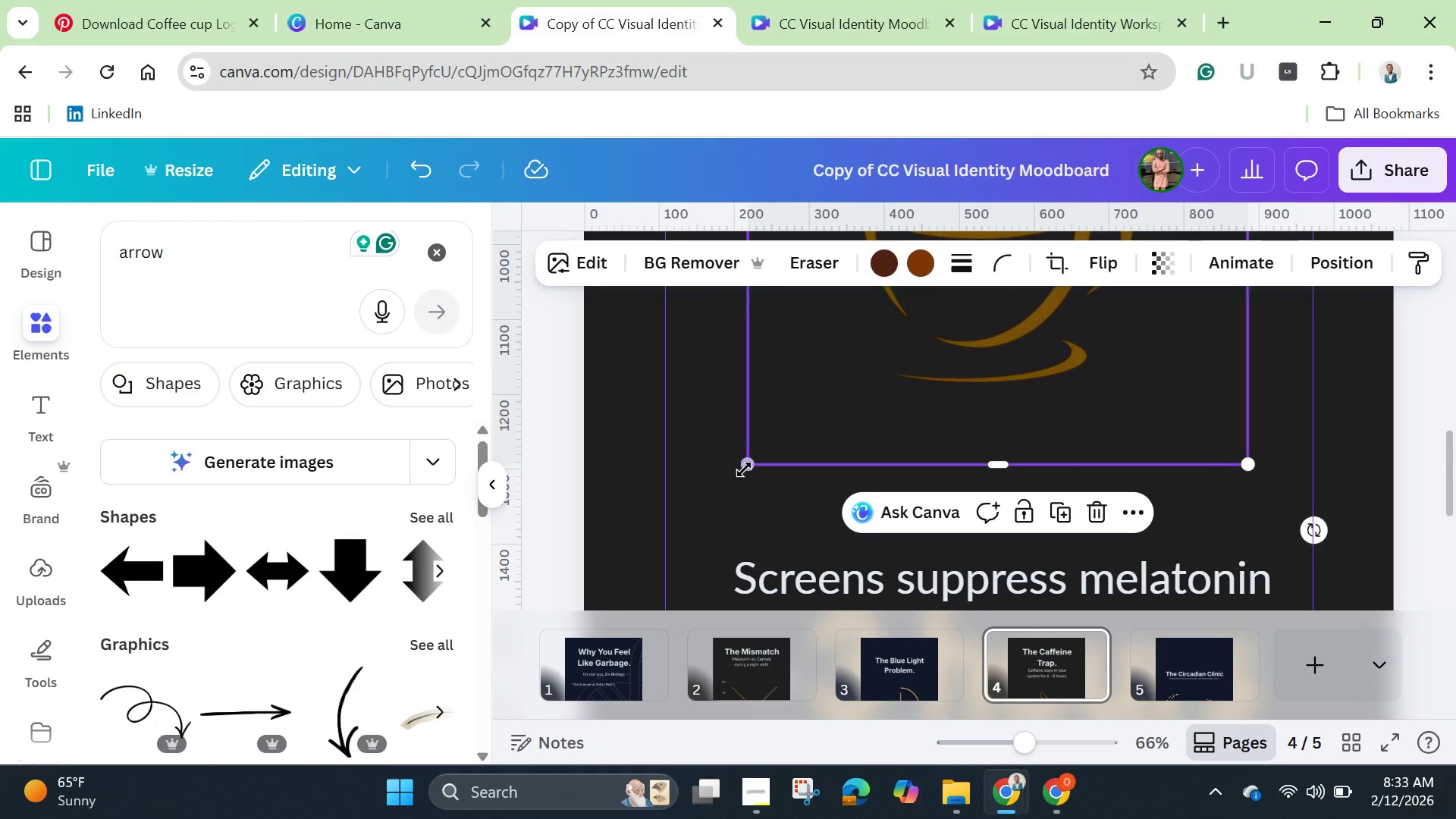 
left_click_drag(start_coordinate=[748, 468], to_coordinate=[666, 570])
 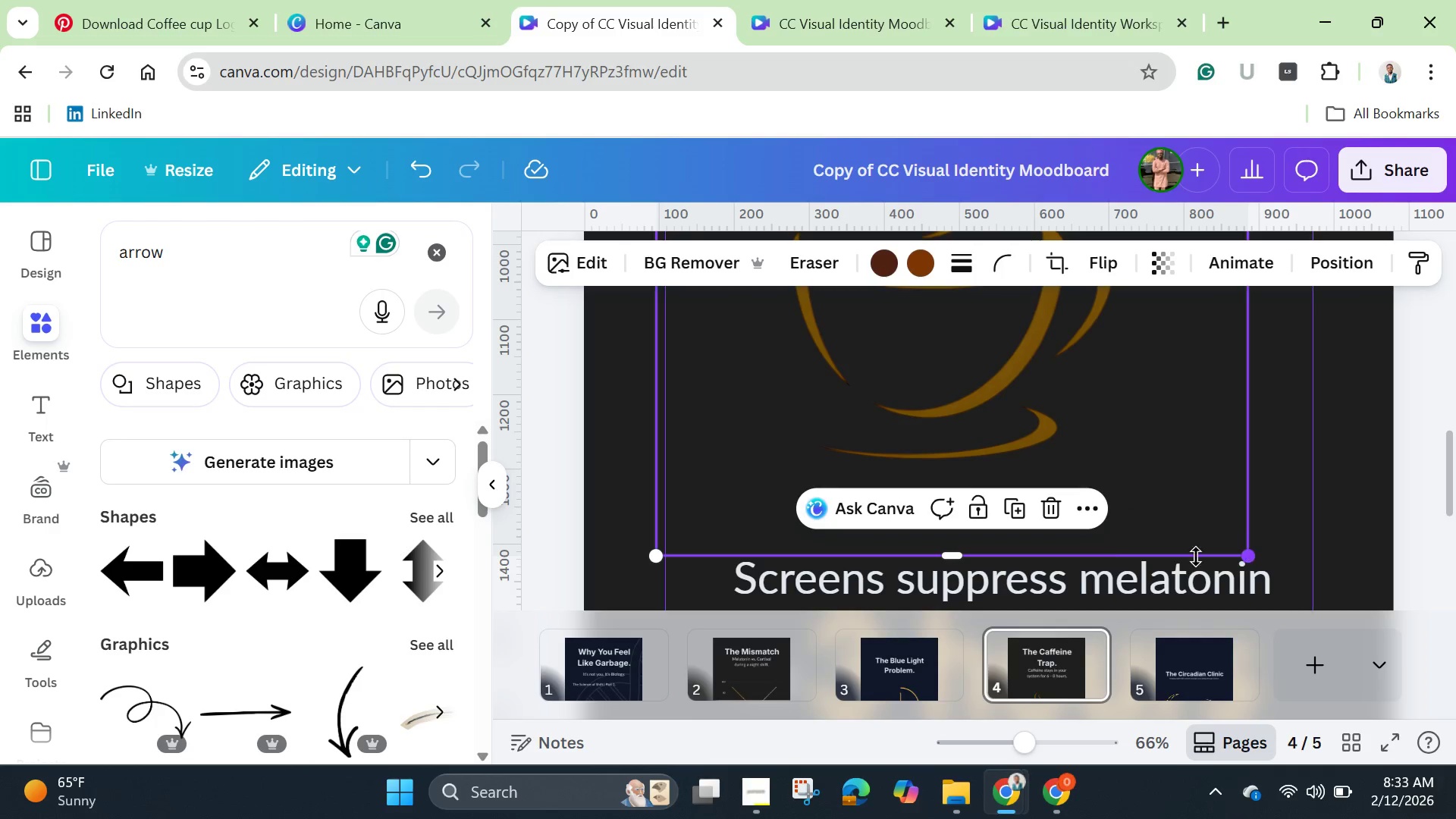 
left_click_drag(start_coordinate=[1111, 558], to_coordinate=[1103, 478])
 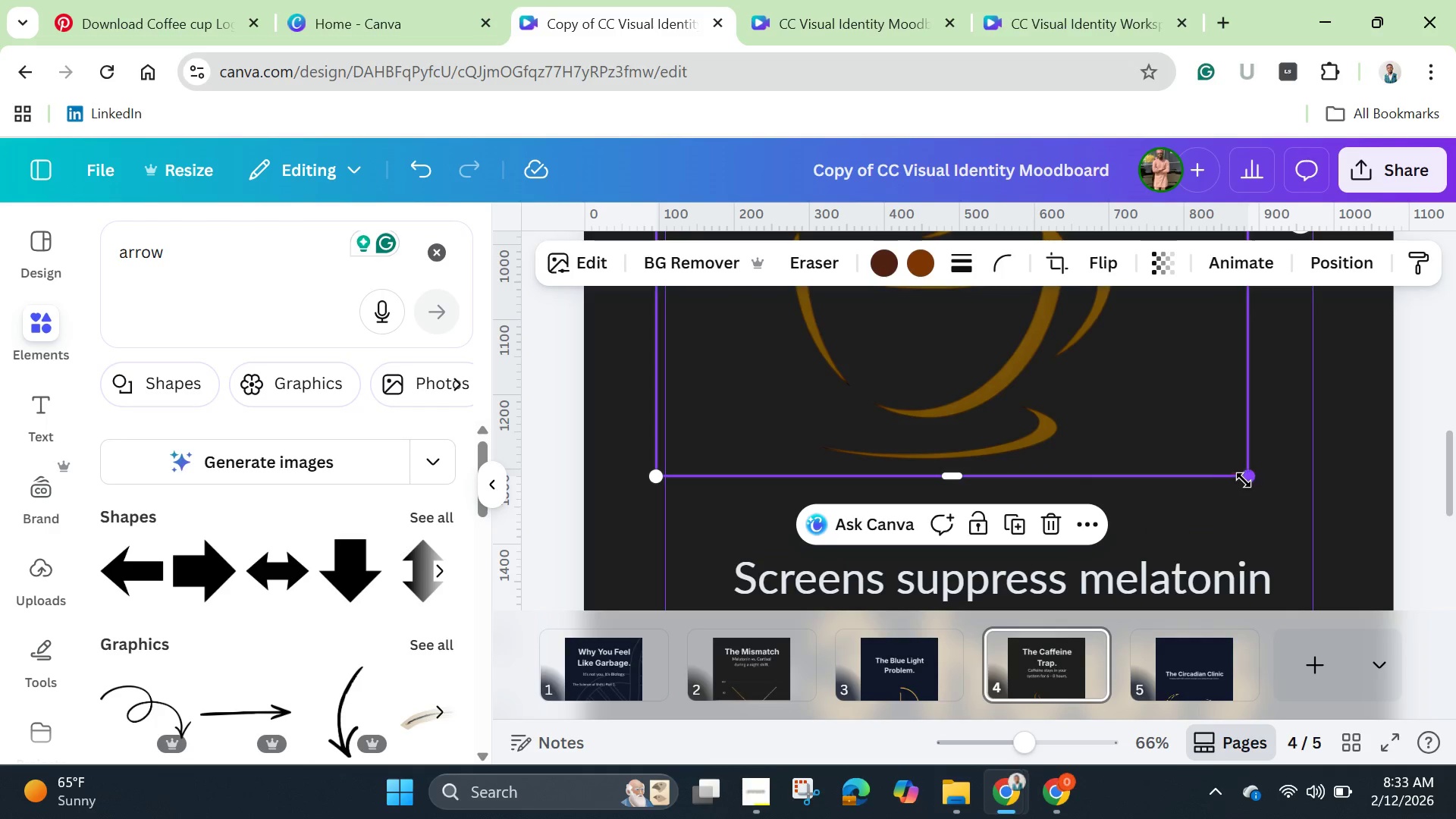 
left_click_drag(start_coordinate=[1244, 479], to_coordinate=[1309, 538])
 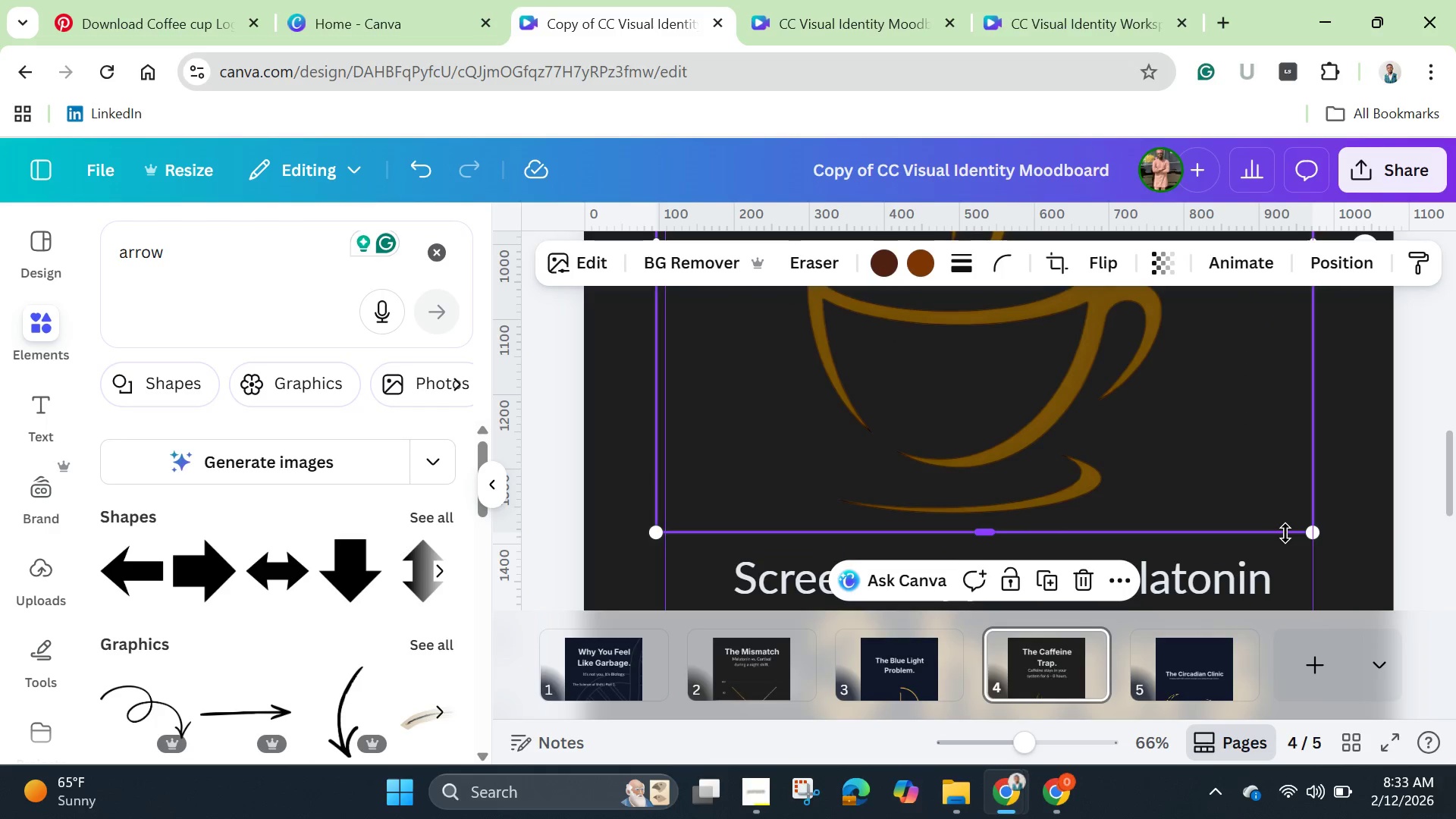 
scroll: coordinate [1285, 533], scroll_direction: up, amount: 4.0
 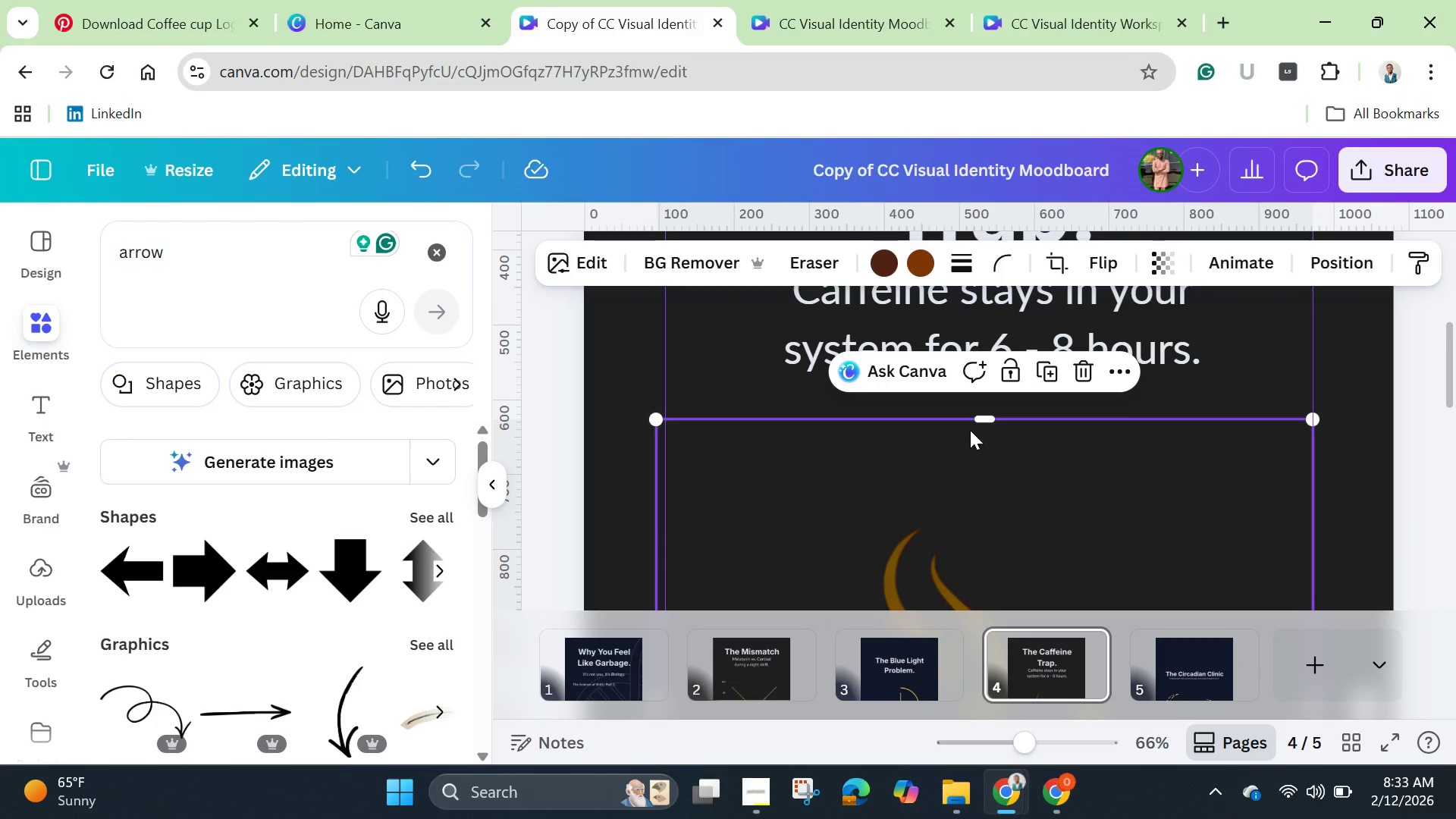 
left_click_drag(start_coordinate=[982, 425], to_coordinate=[990, 513])
 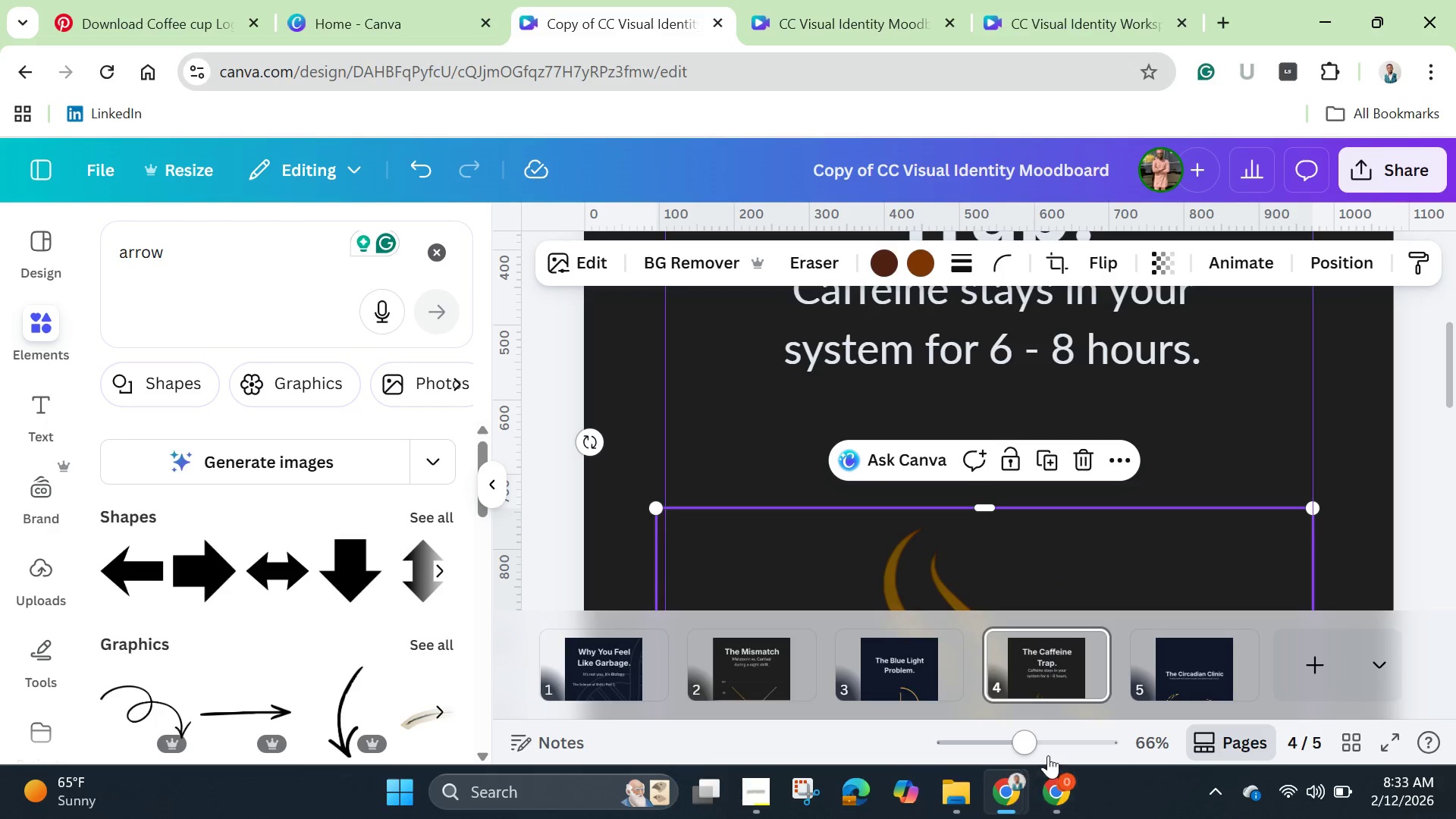 
left_click_drag(start_coordinate=[1032, 748], to_coordinate=[970, 745])
 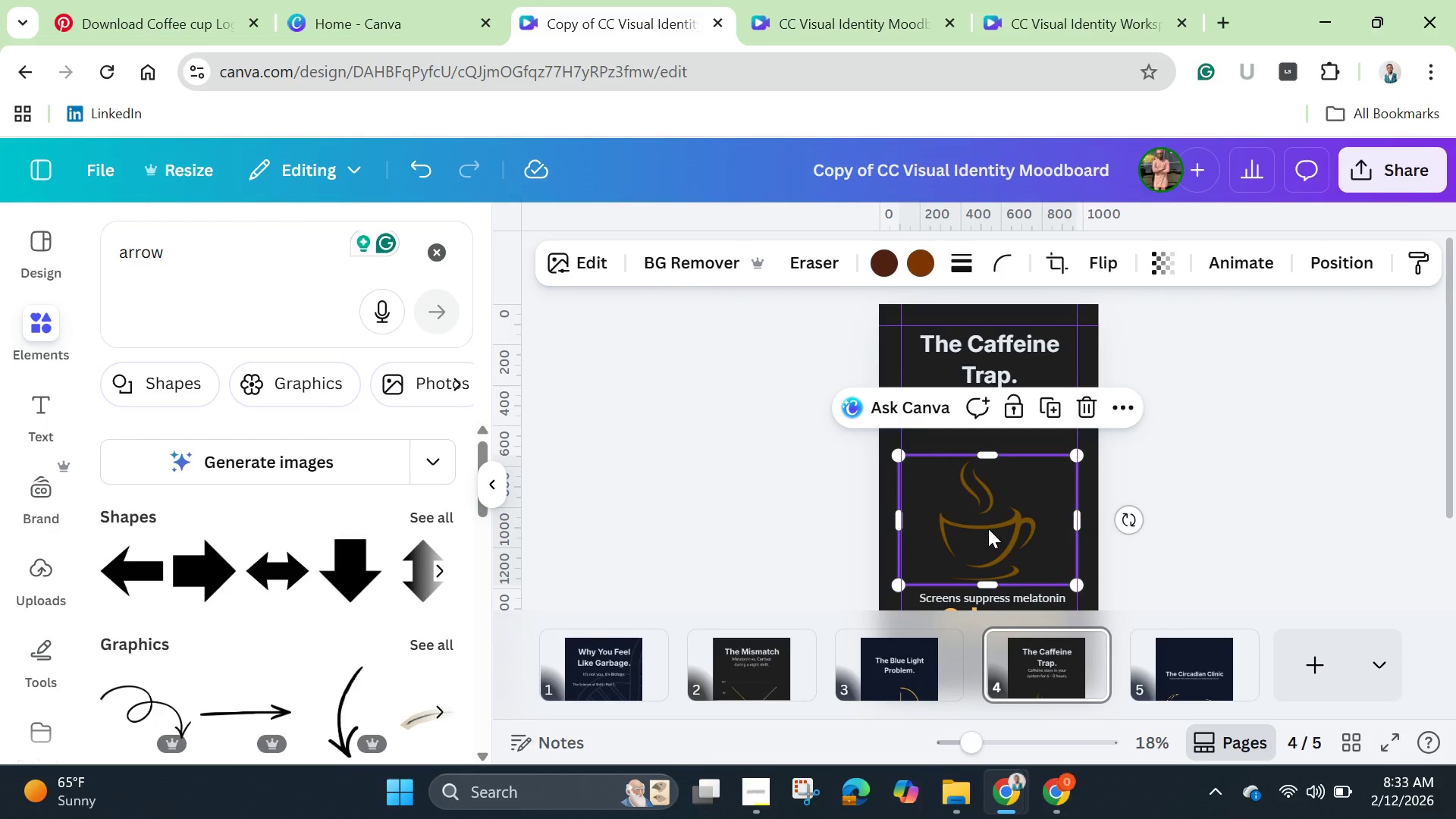 
left_click_drag(start_coordinate=[988, 529], to_coordinate=[990, 512])
 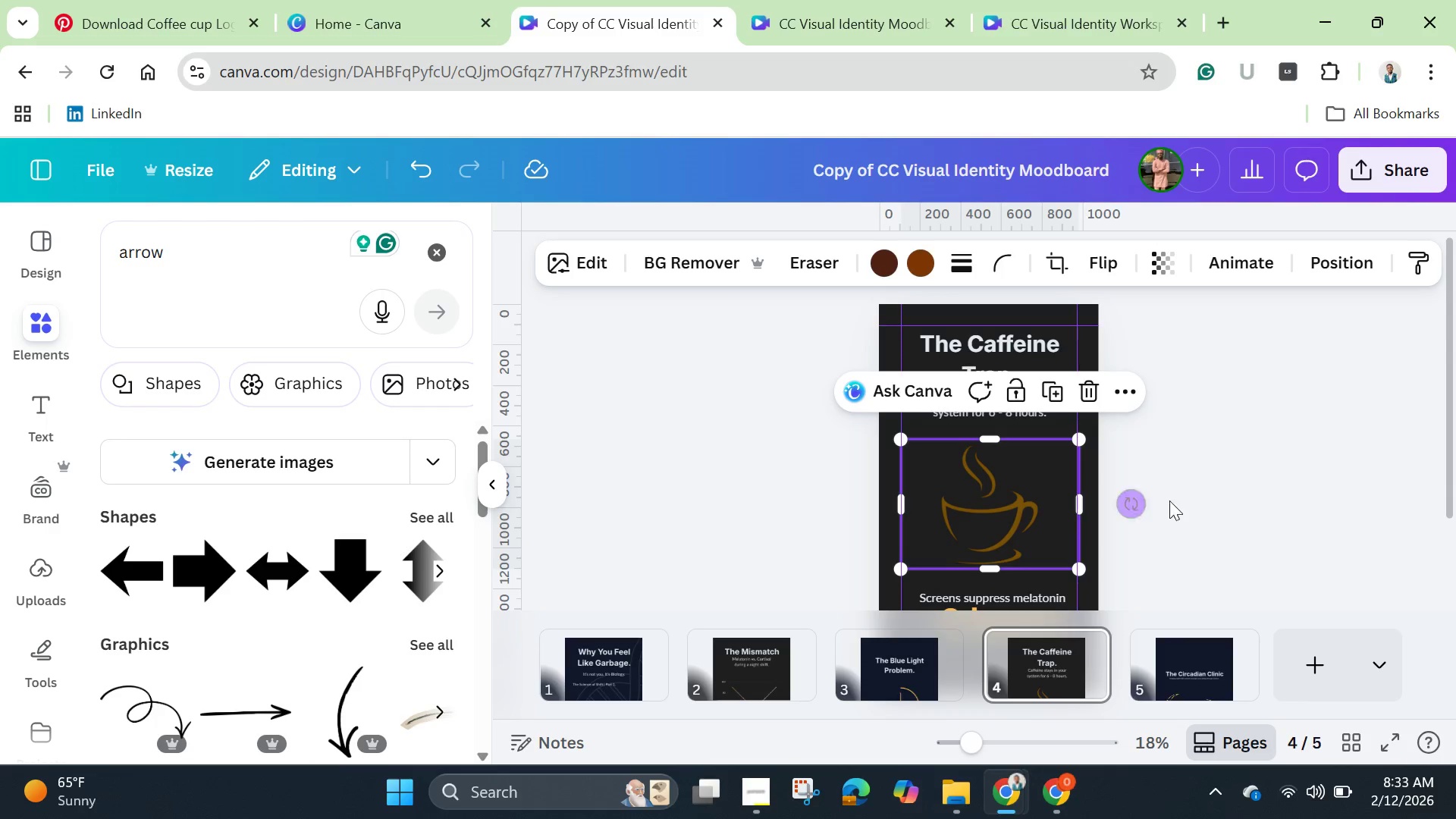 
left_click([1182, 496])
 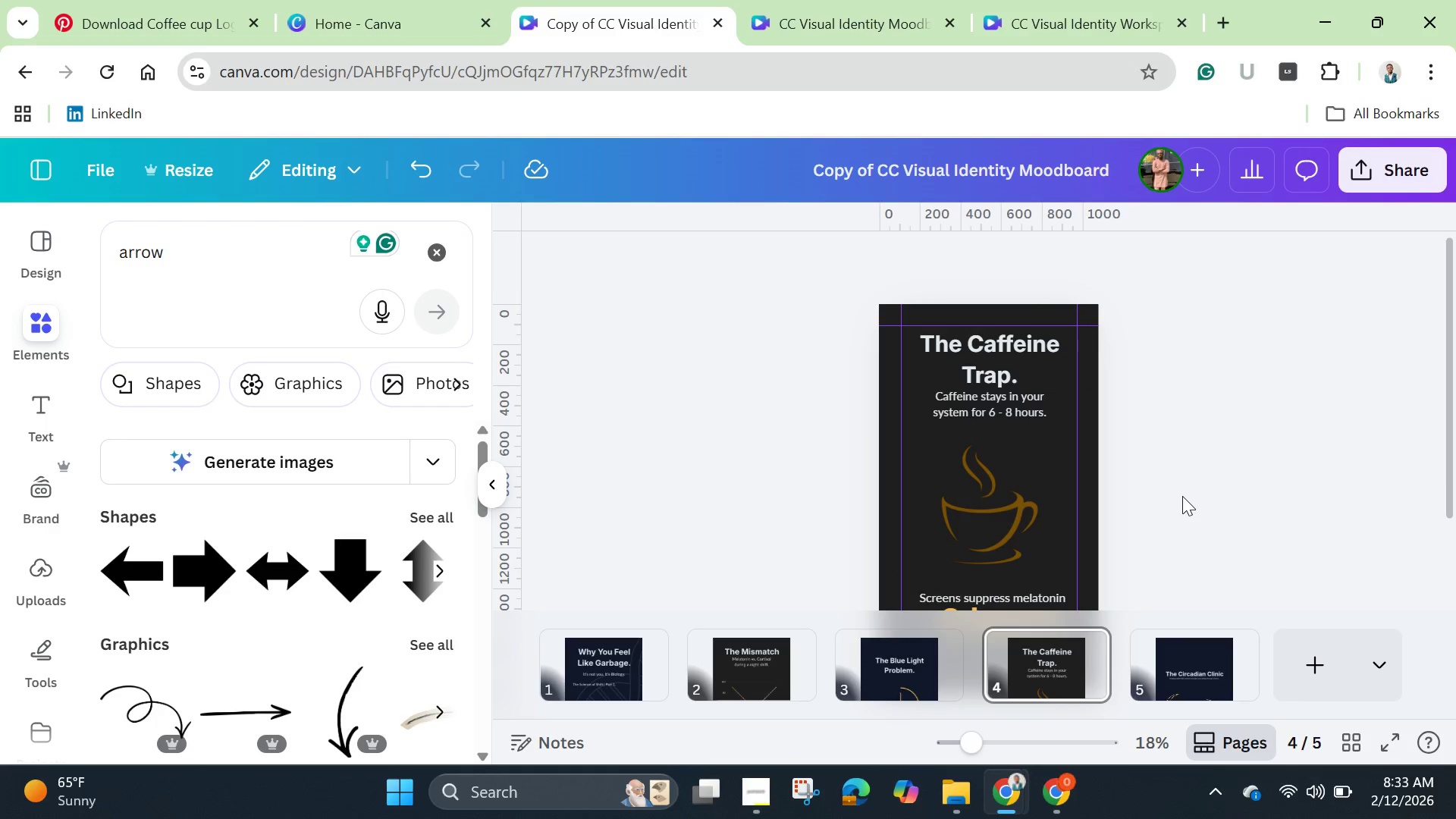 
scroll: coordinate [1182, 496], scroll_direction: down, amount: 1.0
 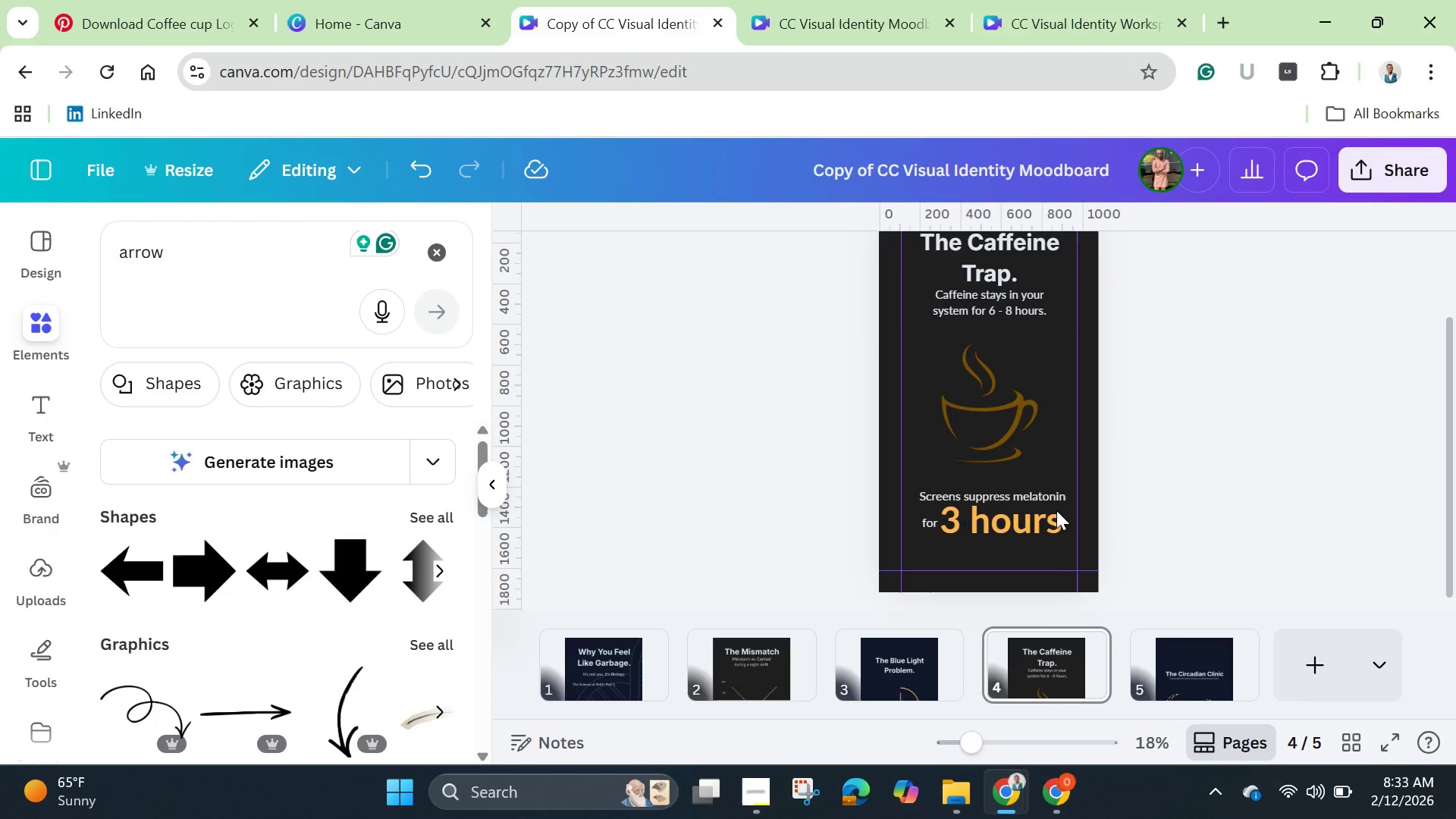 
left_click([1039, 504])
 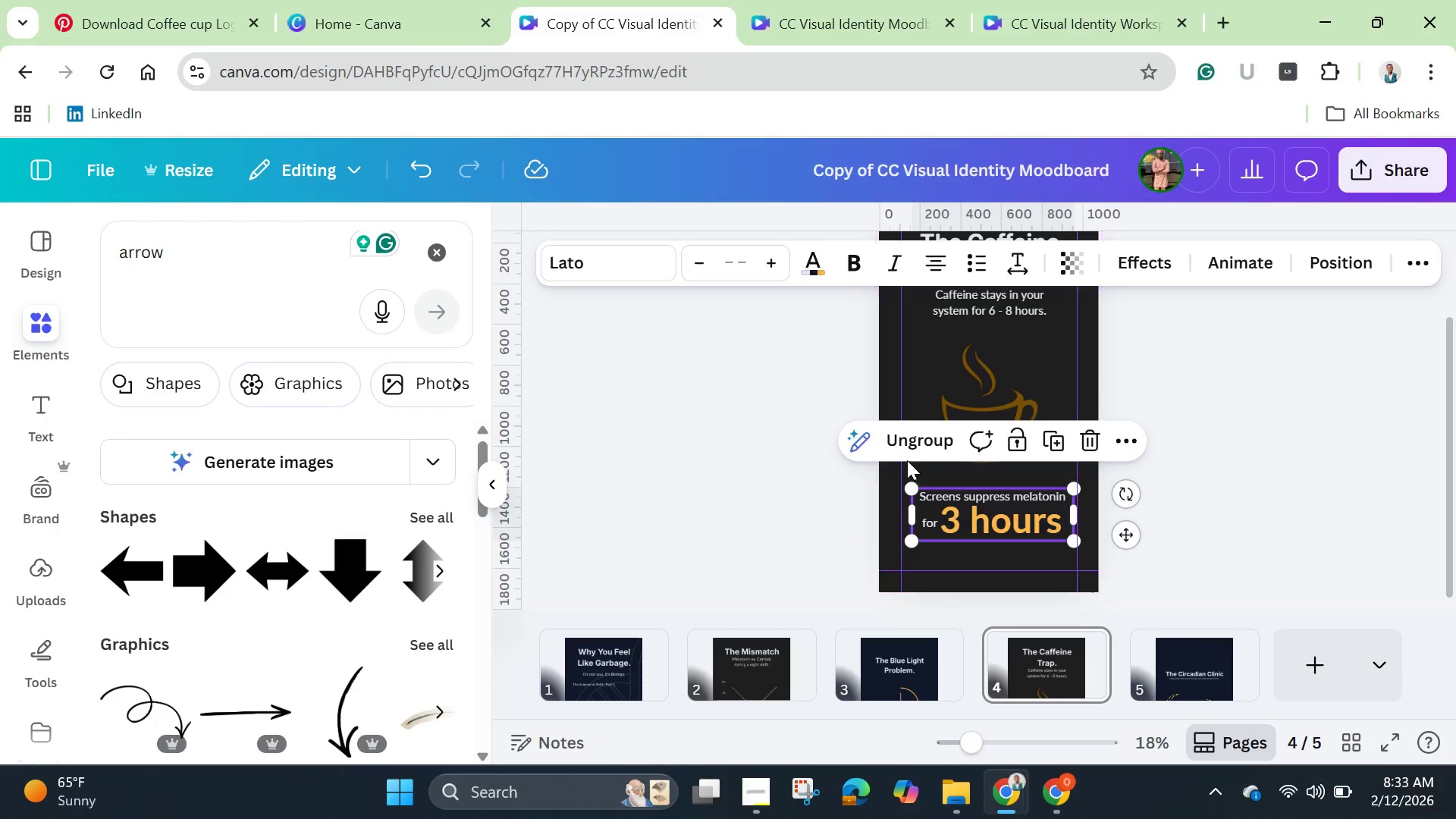 
left_click([906, 451])
 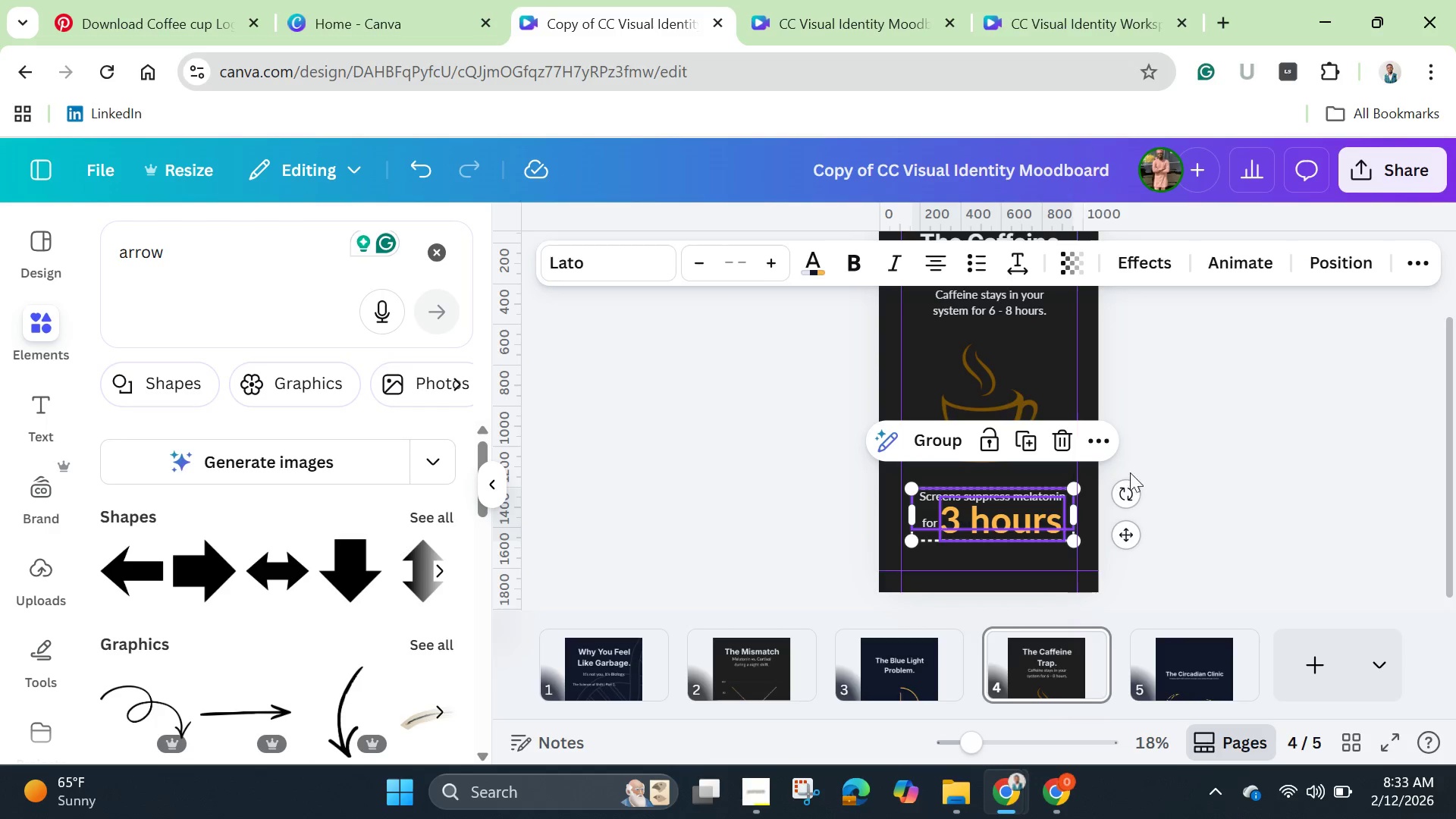 
left_click([1158, 468])
 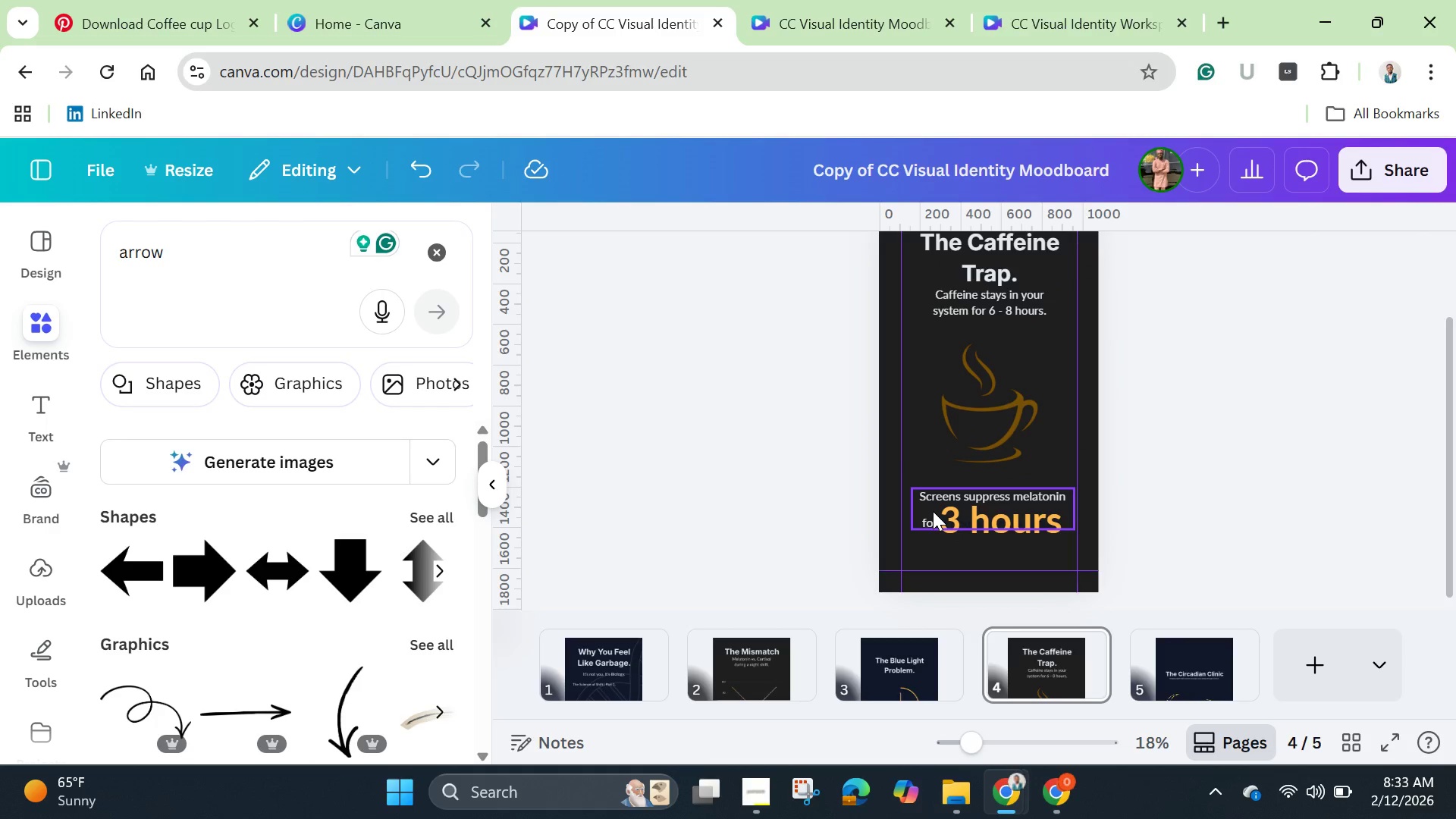 
left_click([933, 511])
 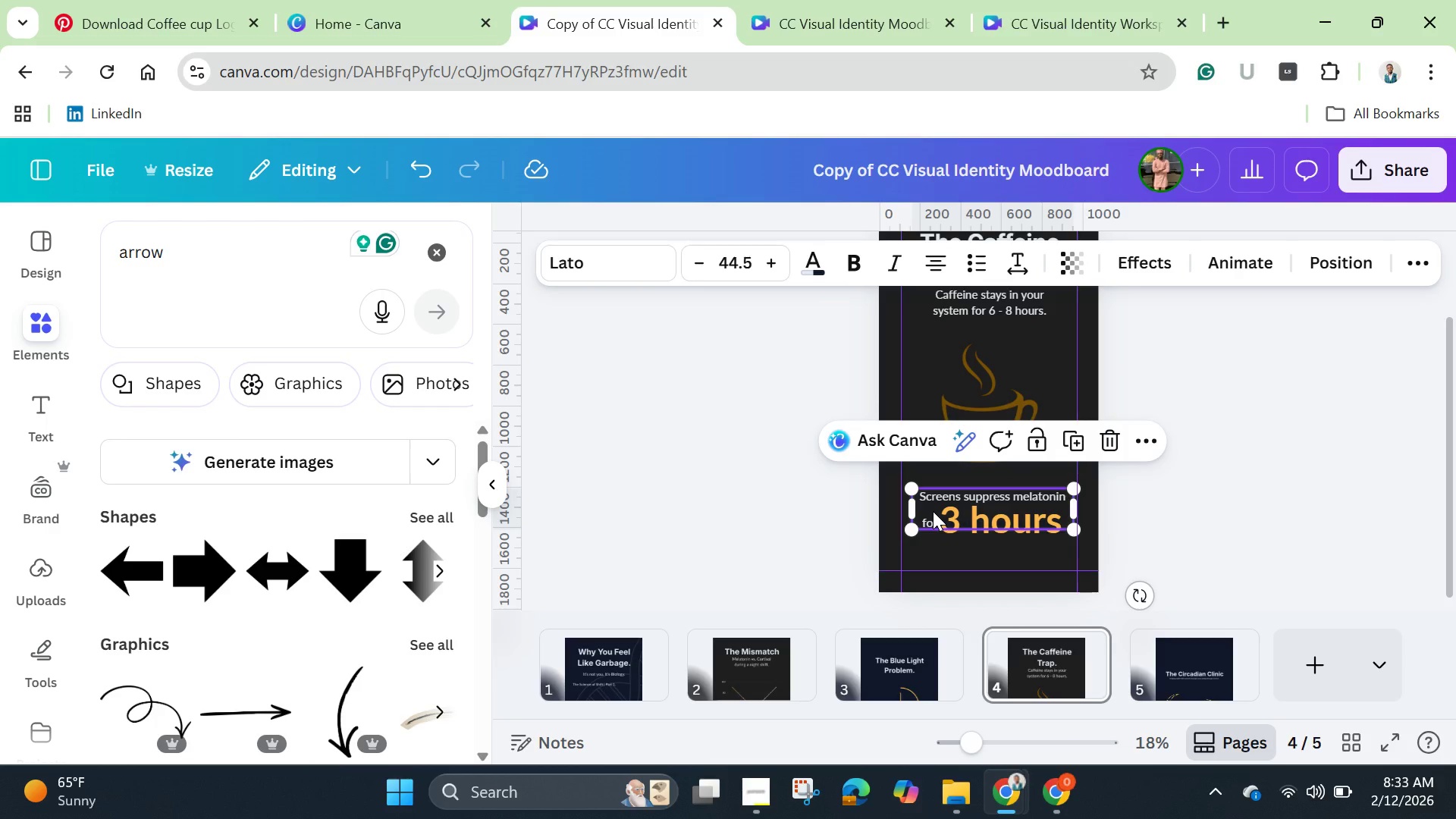 
wait(10.3)
 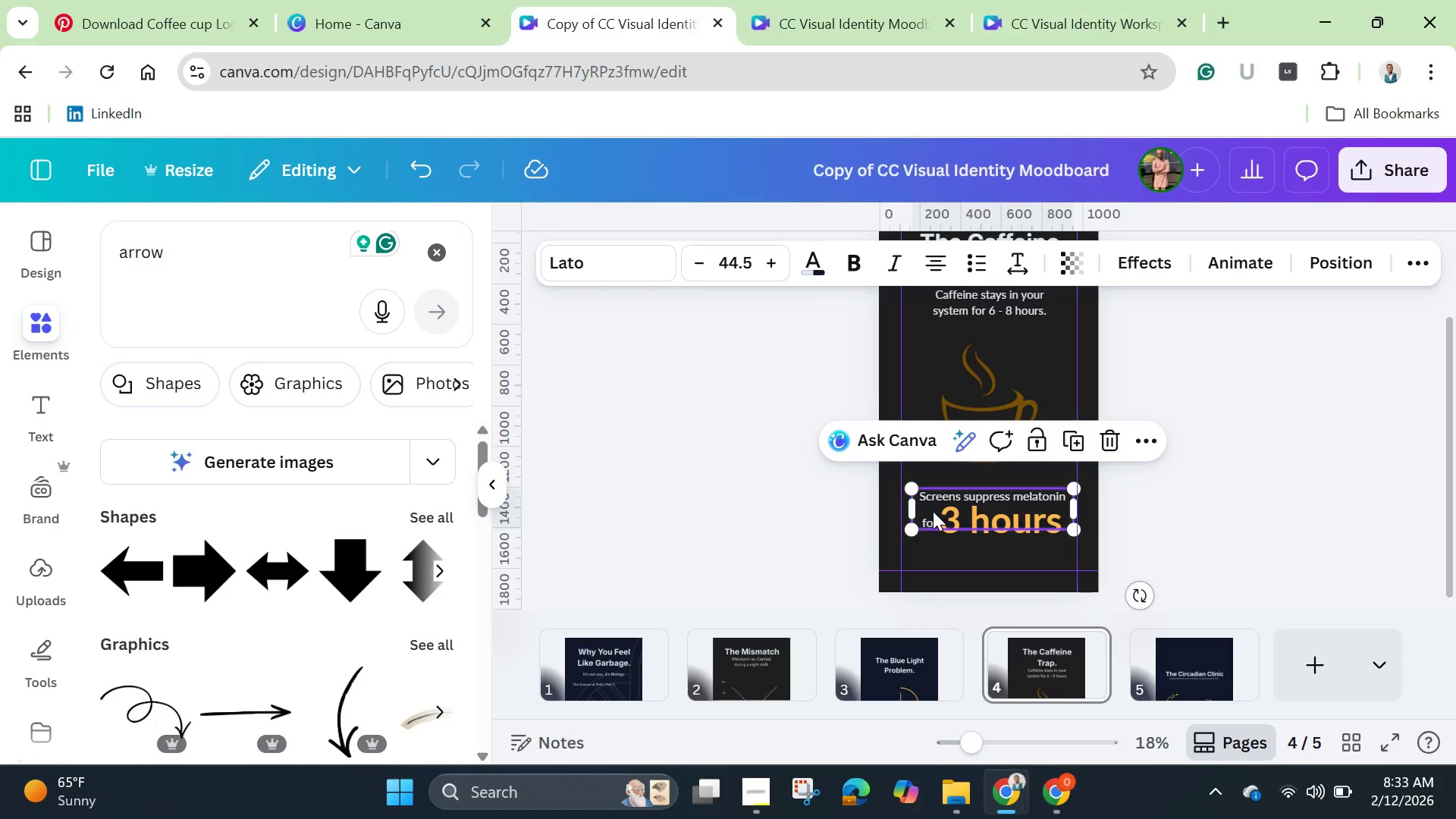 
left_click([933, 511])
 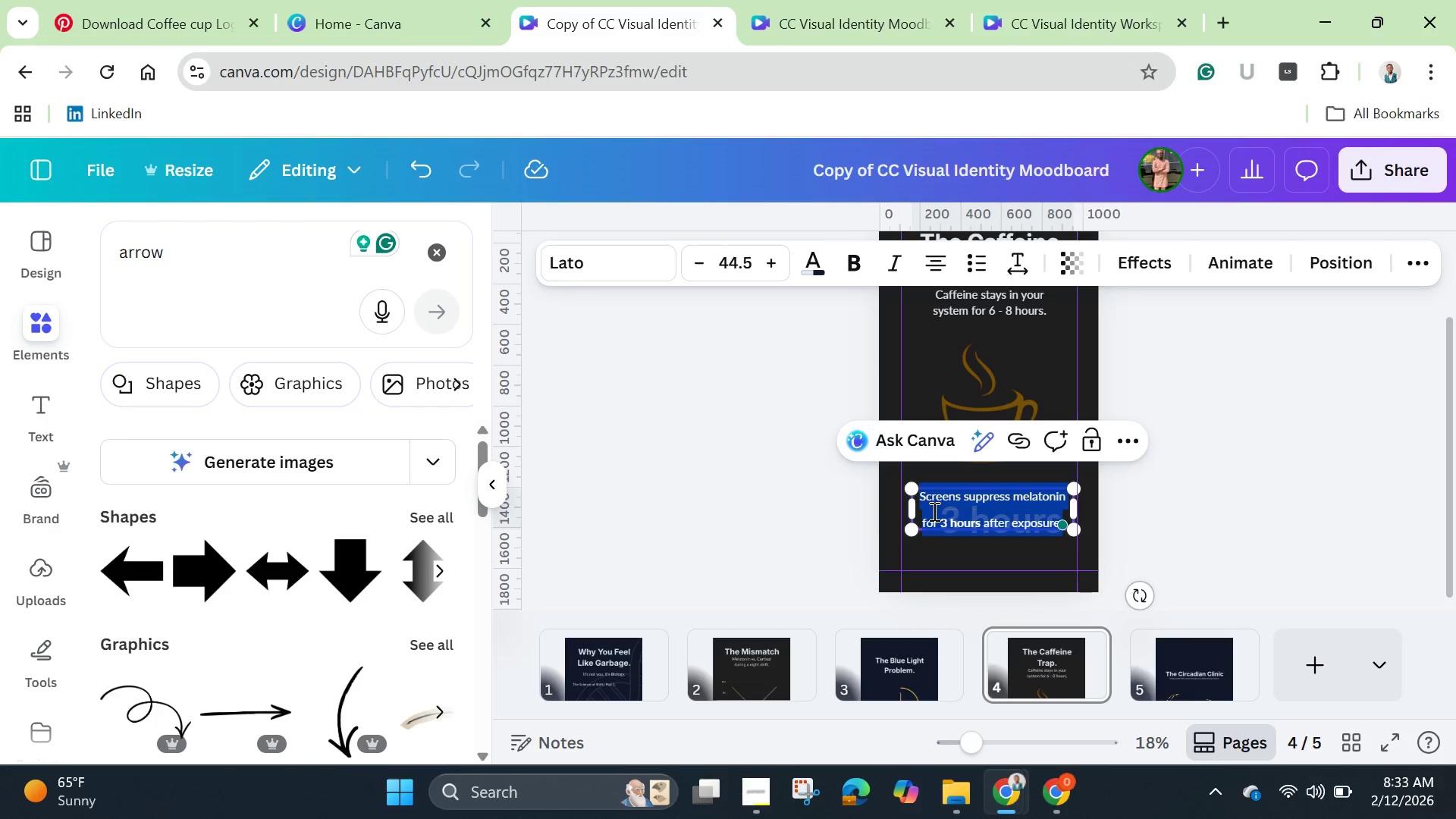 
key(Backspace)
type(Stop drinking it 8 )
 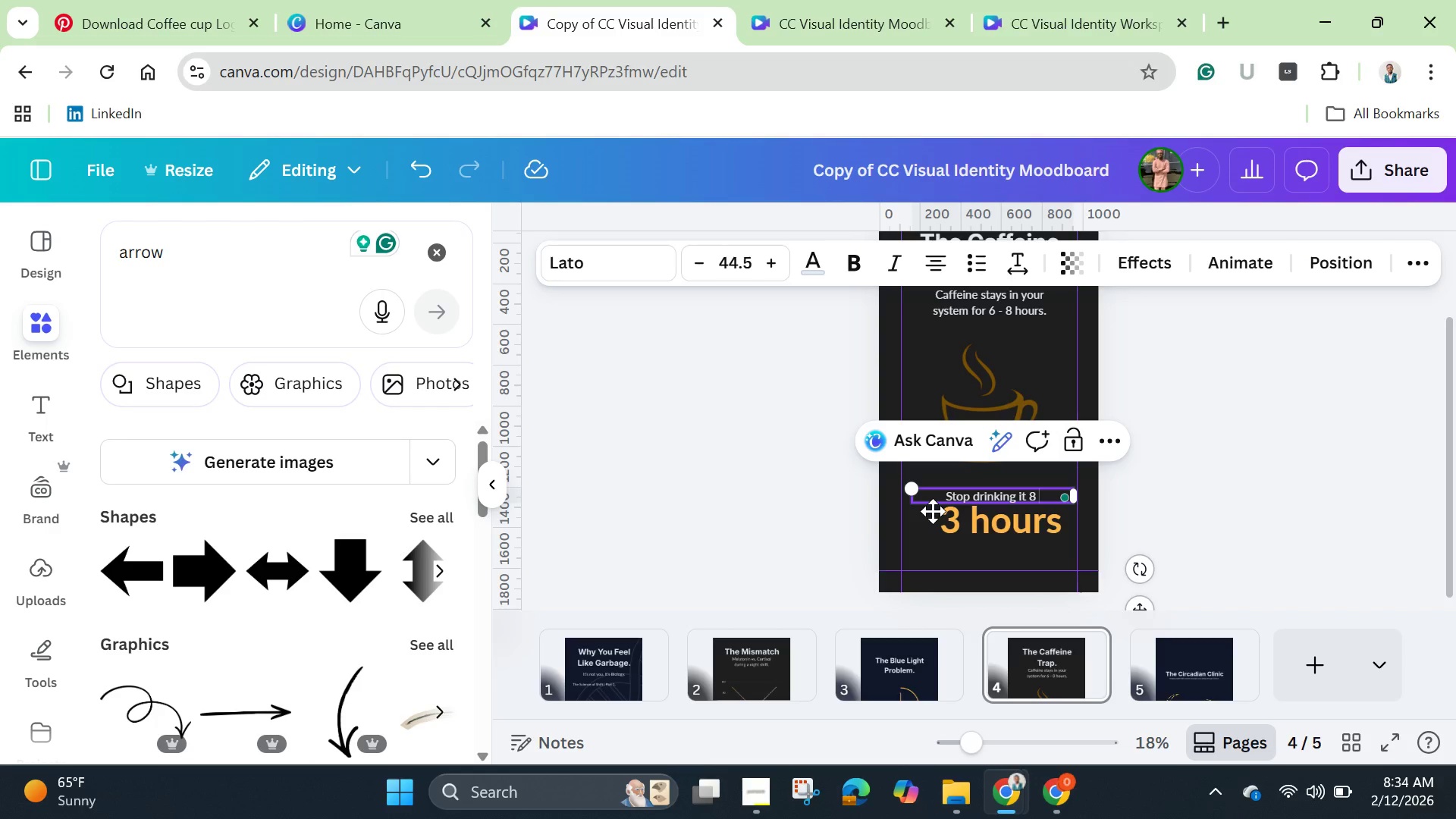 
type(hours )
 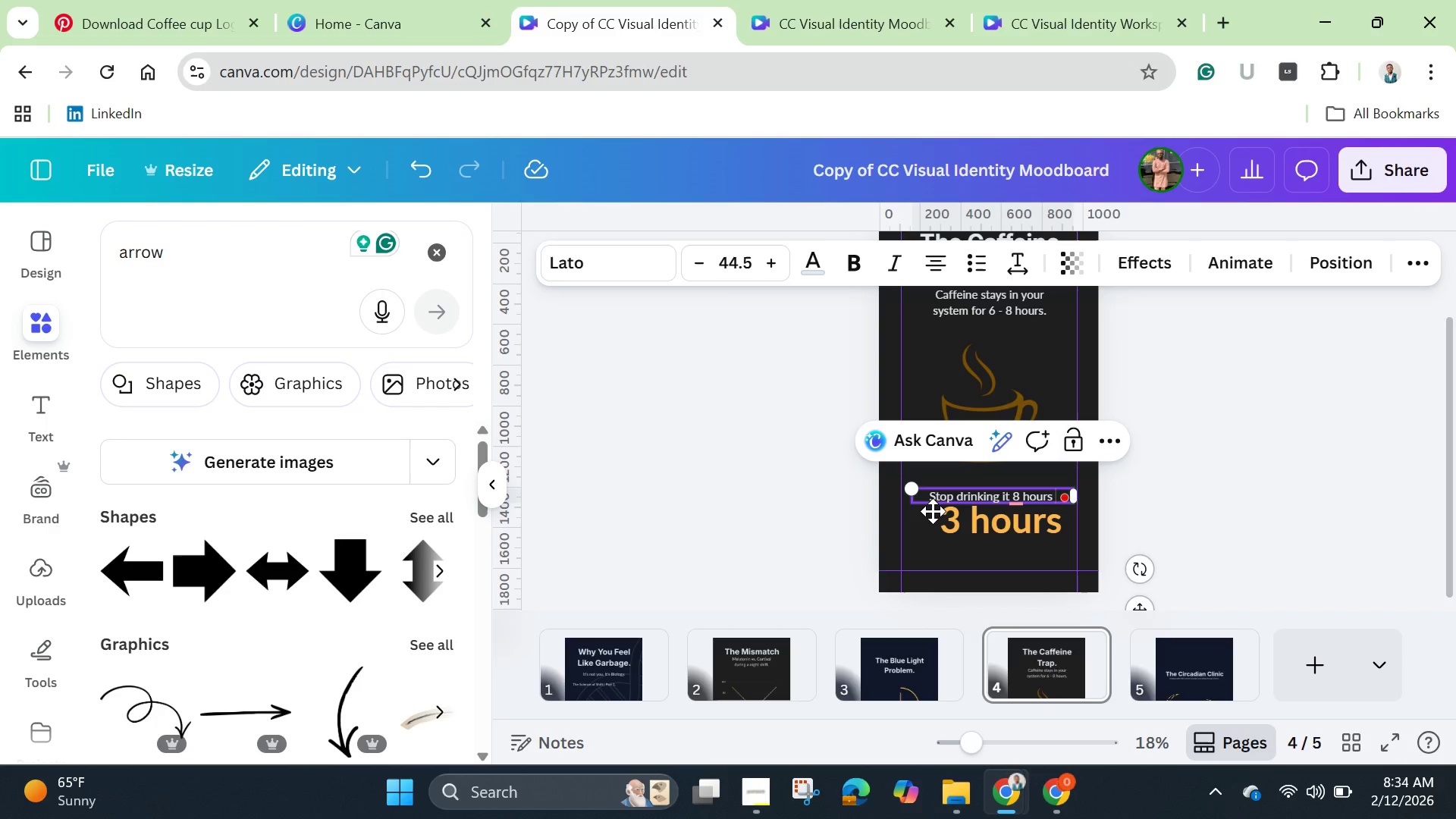 
wait(12.61)
 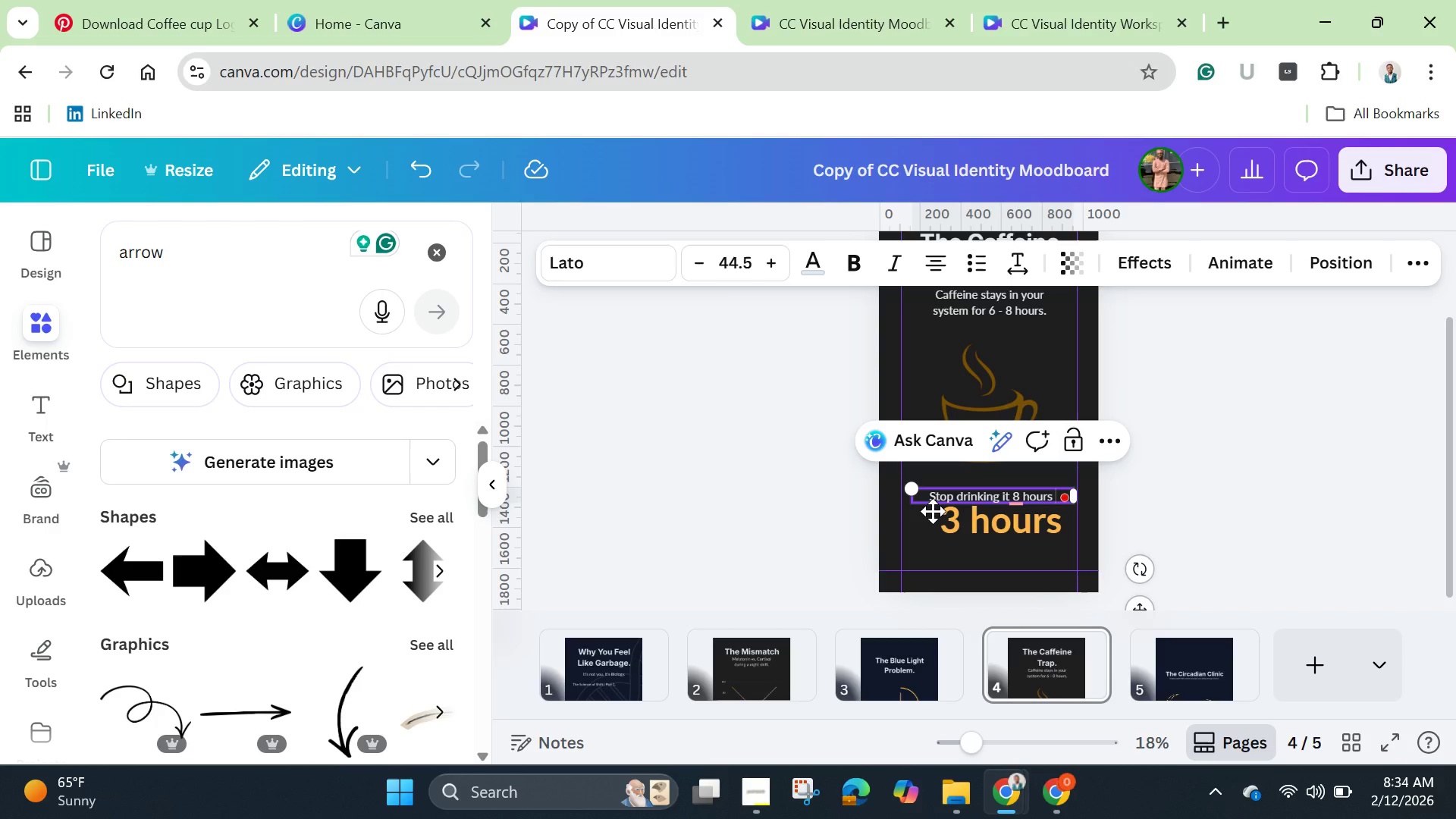 
type(before )
 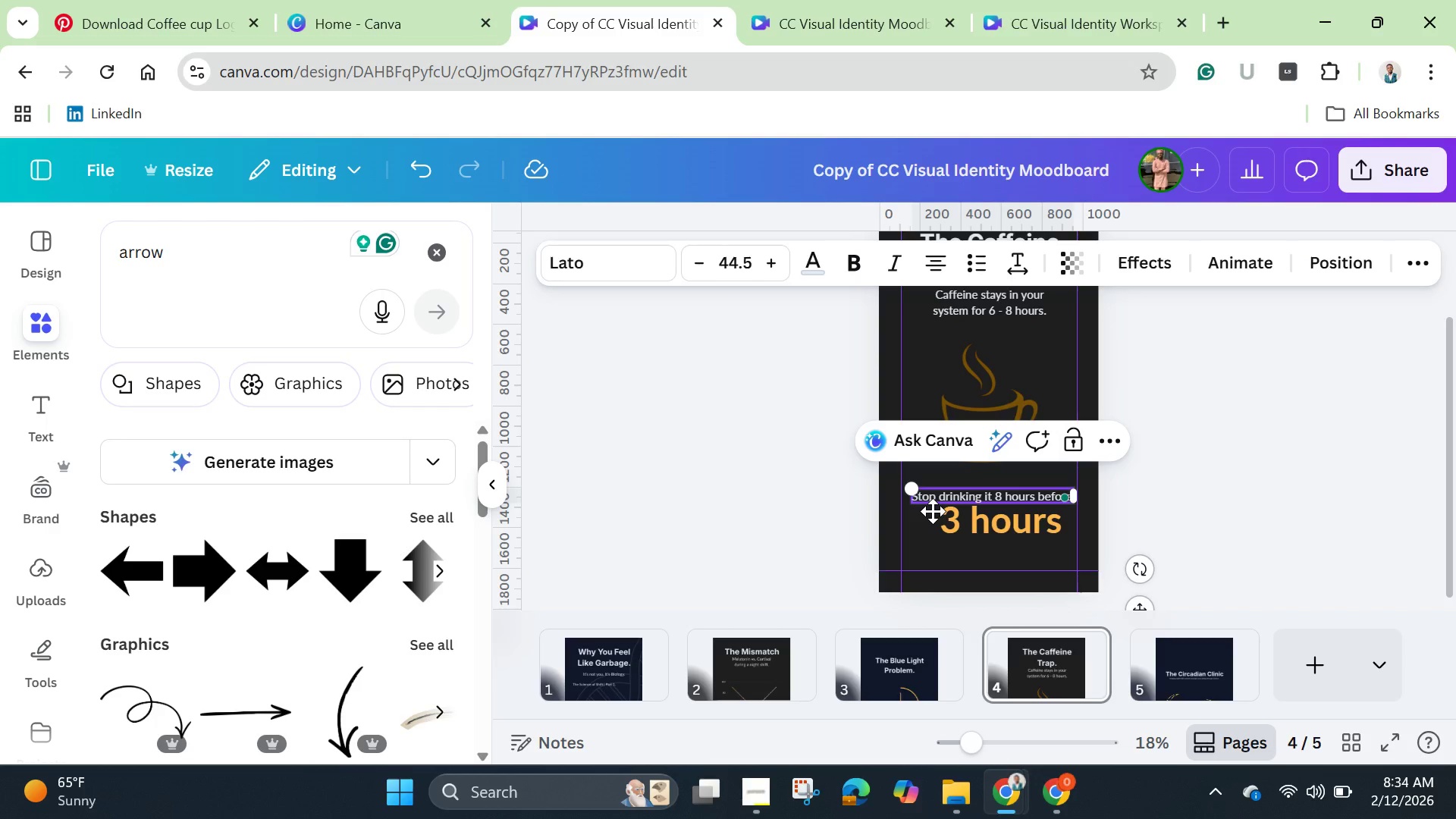 
wait(25.36)
 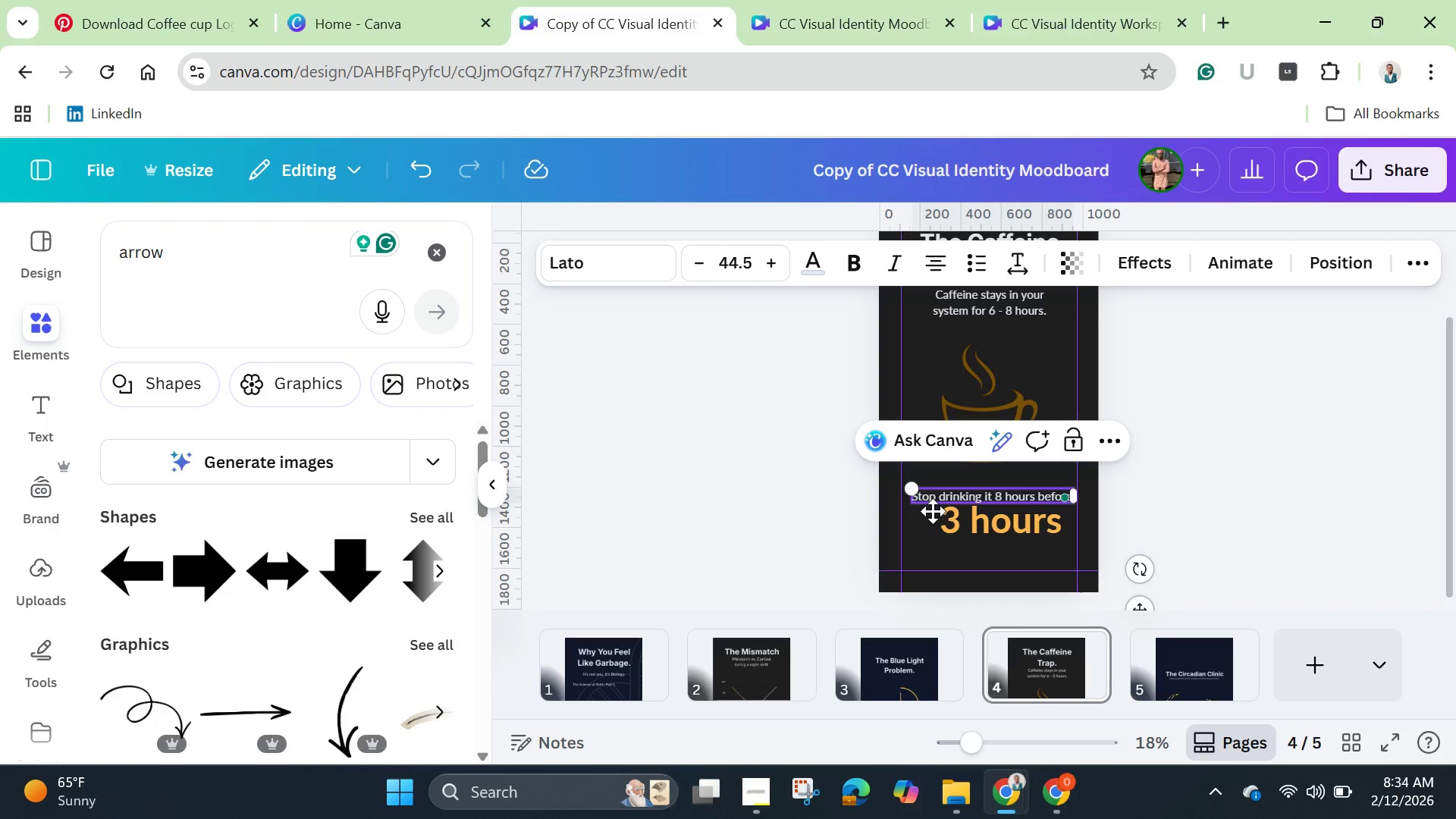 
left_click_drag(start_coordinate=[968, 745], to_coordinate=[1015, 768])
 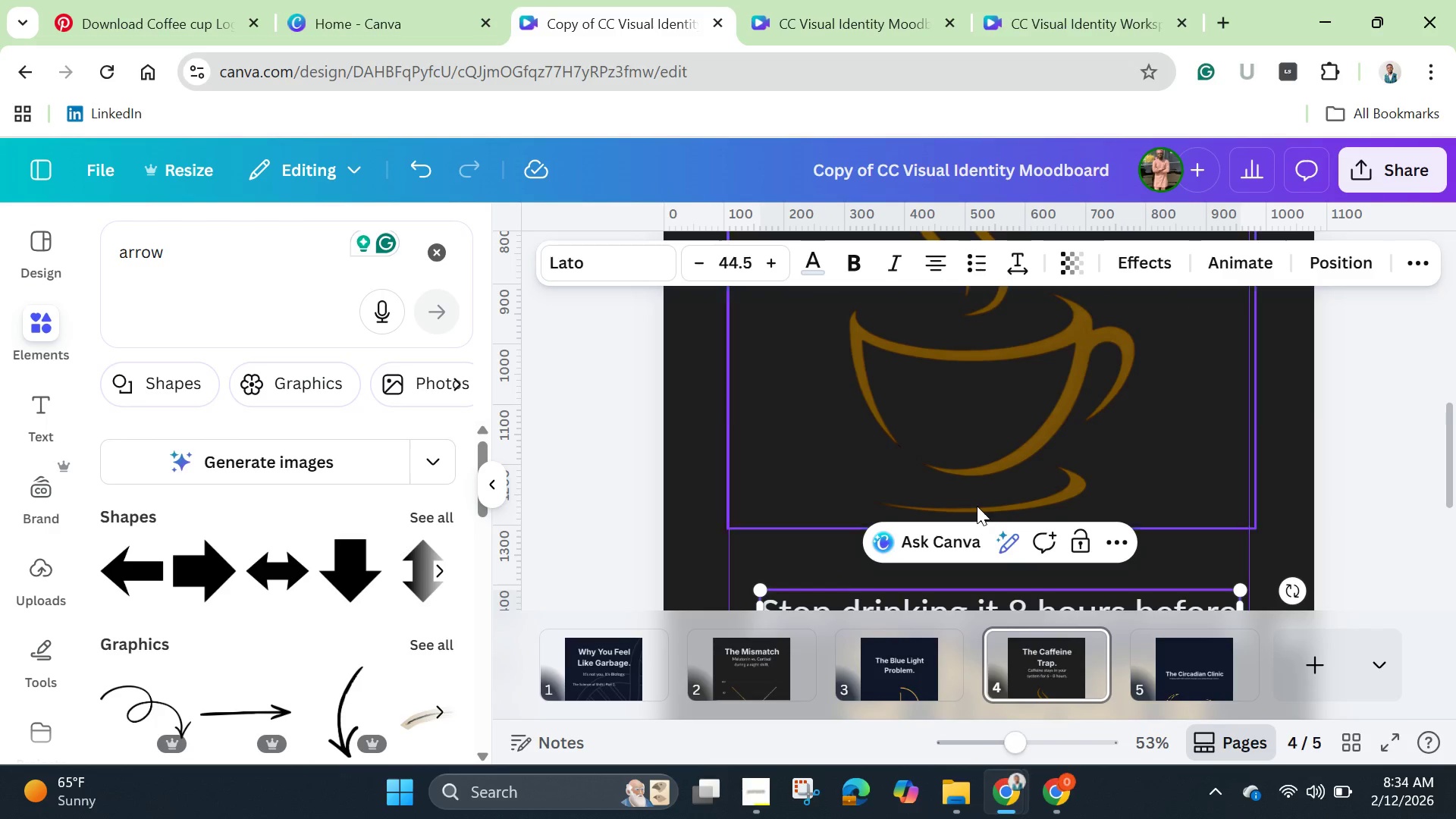 
scroll: coordinate [977, 506], scroll_direction: down, amount: 2.0
 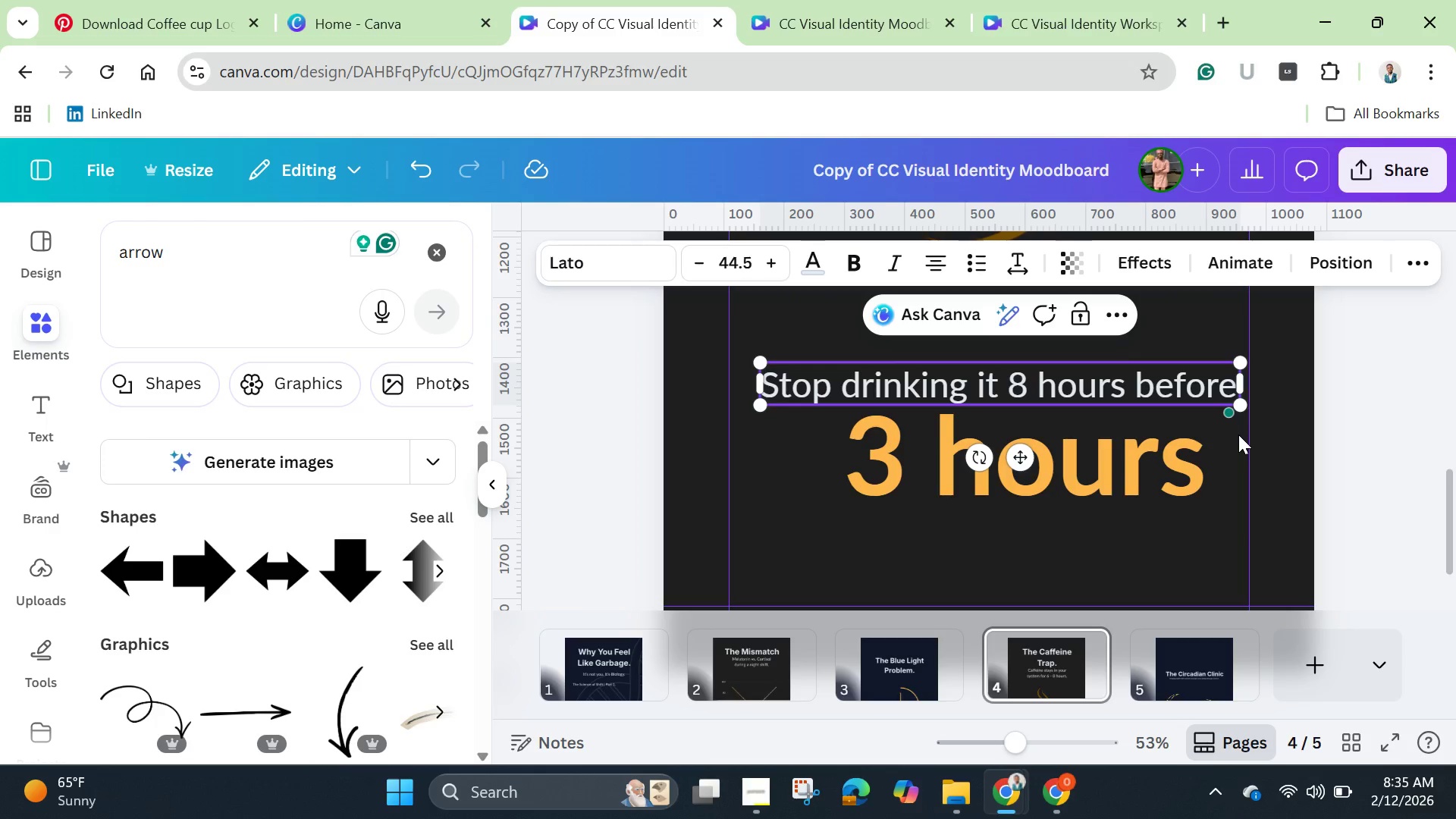 
wait(6.43)
 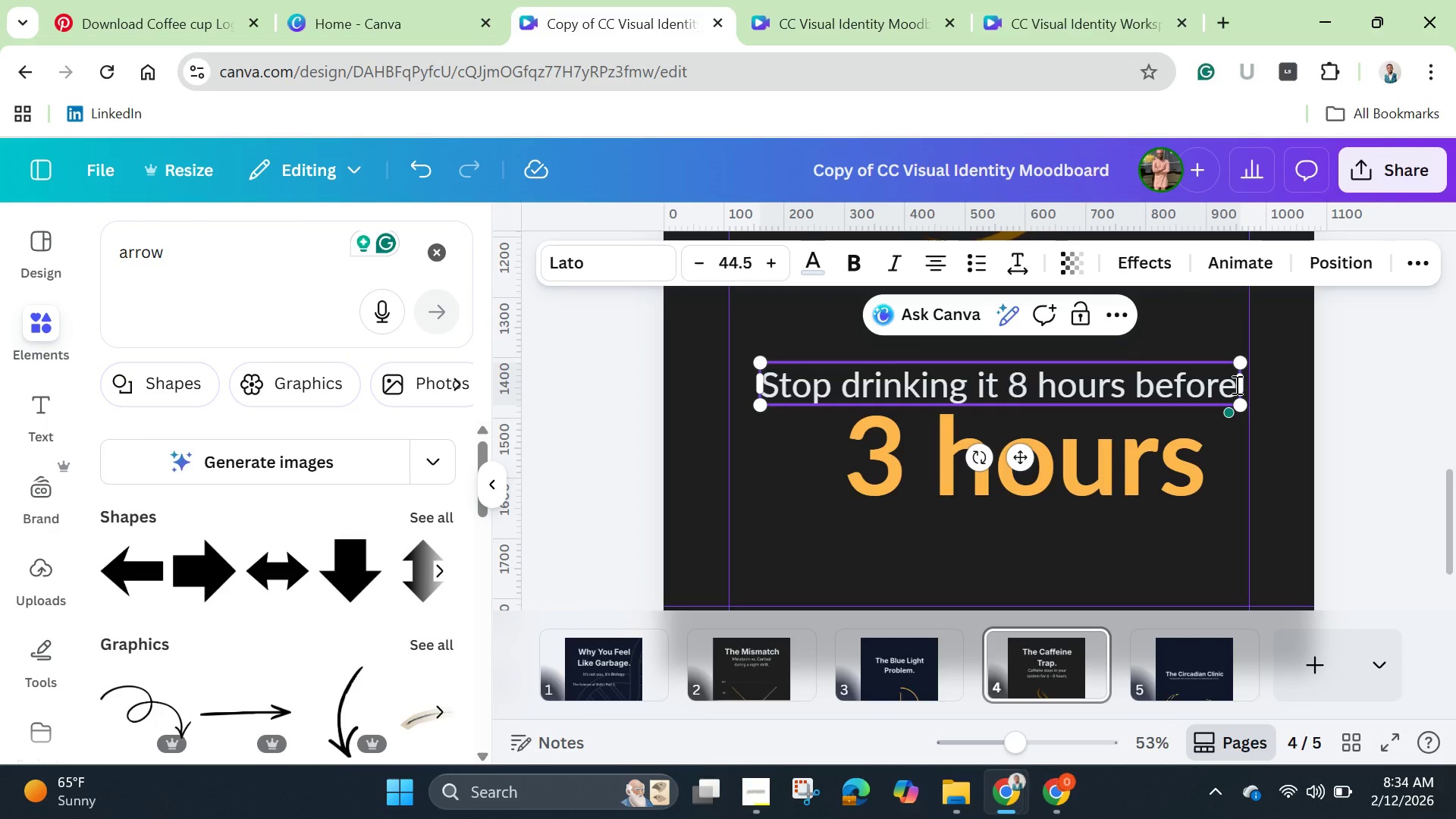 
type( you sleep)
 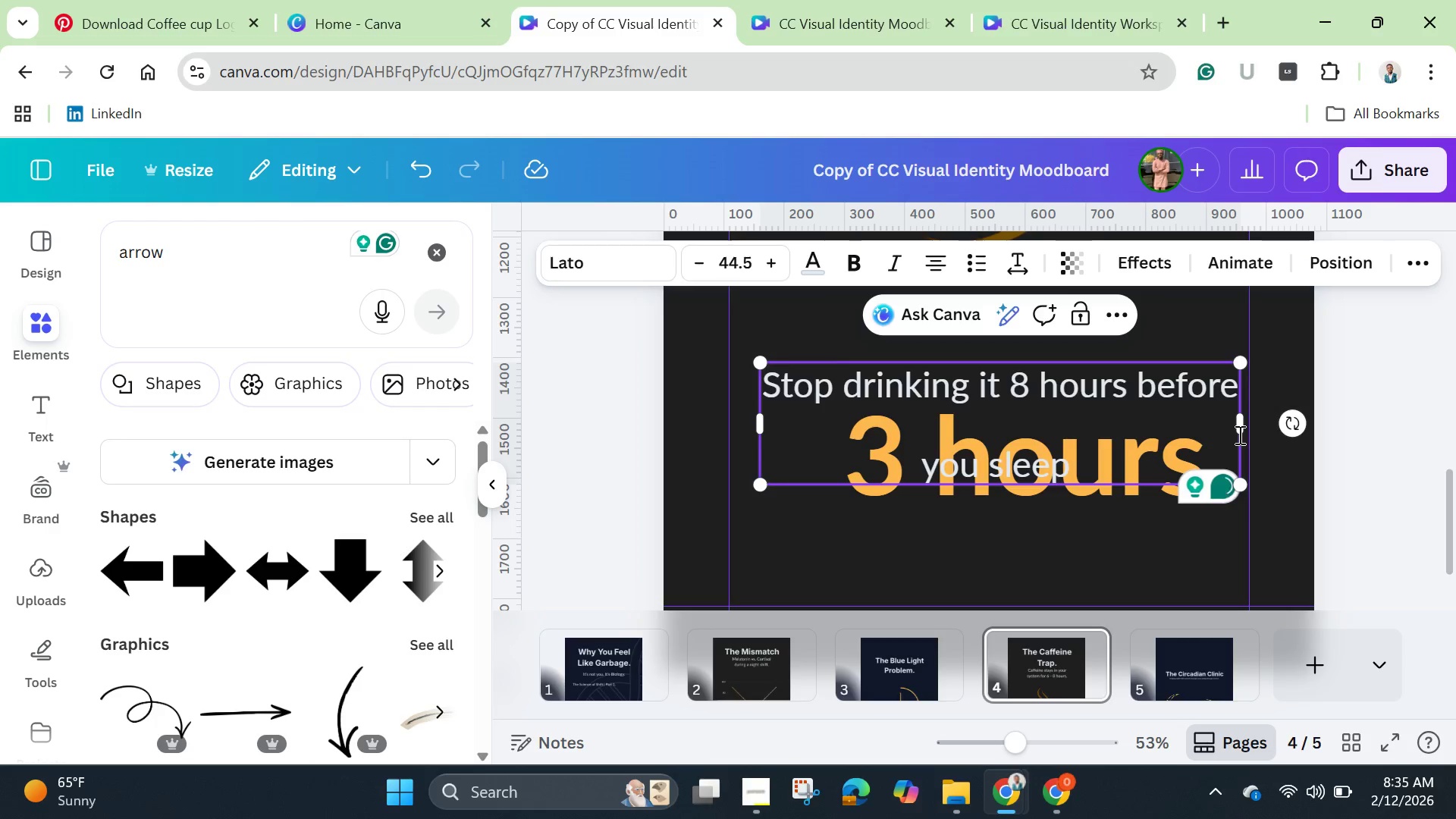 
wait(6.56)
 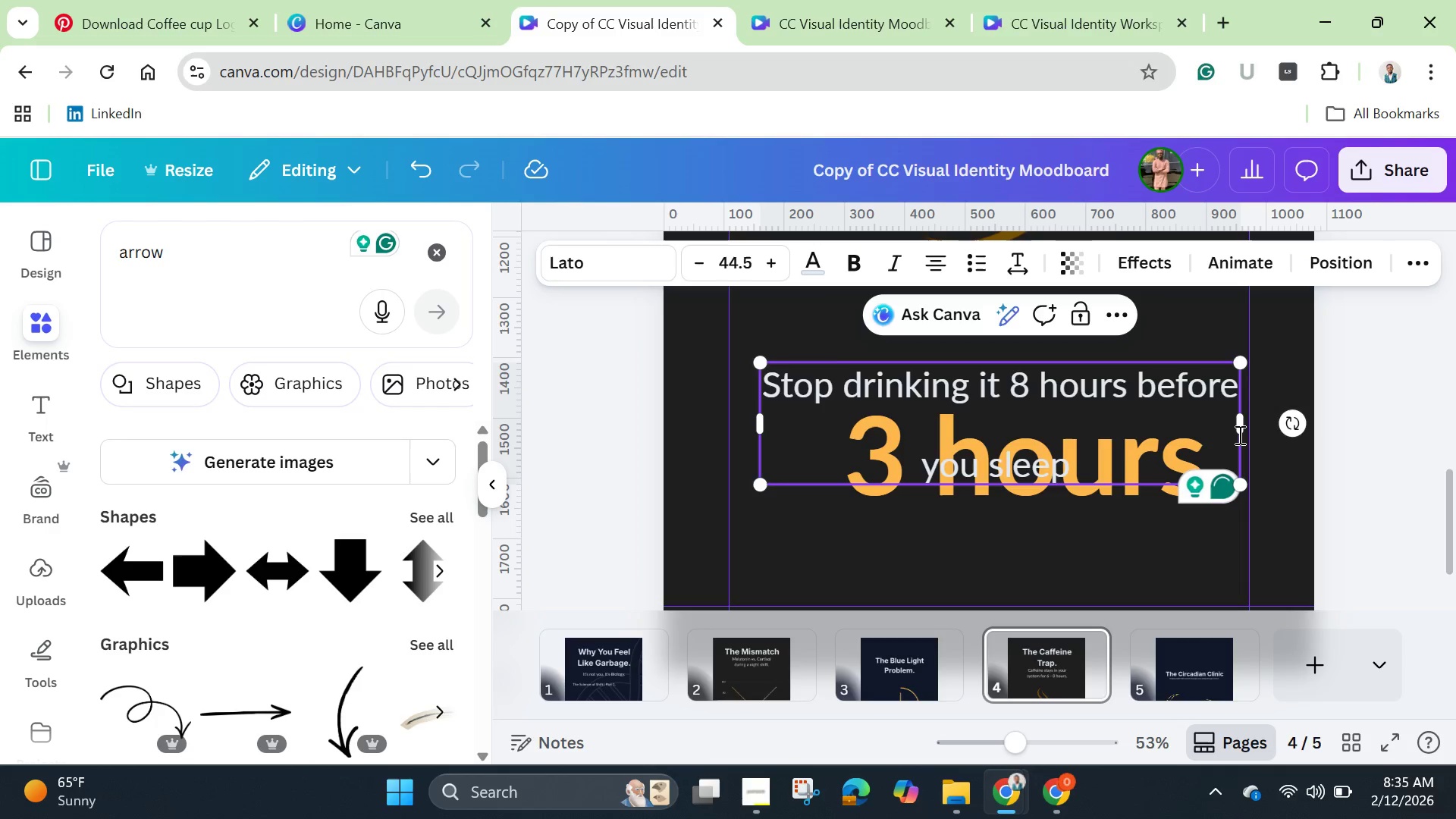 
key(Backspace)
key(Backspace)
key(Backspace)
key(Backspace)
key(Backspace)
key(Backspace)
type(r sleep time. )
 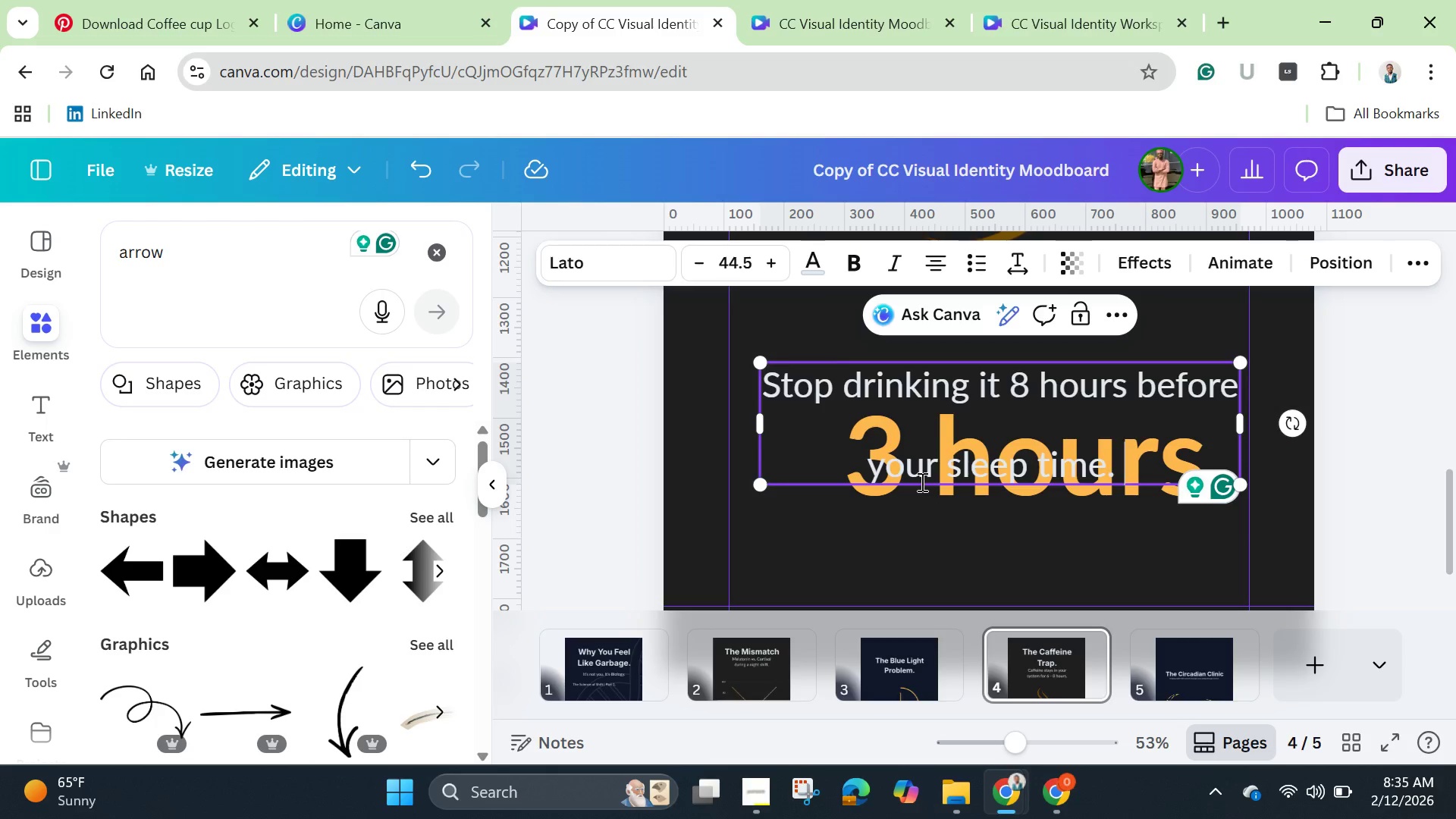 
wait(7.17)
 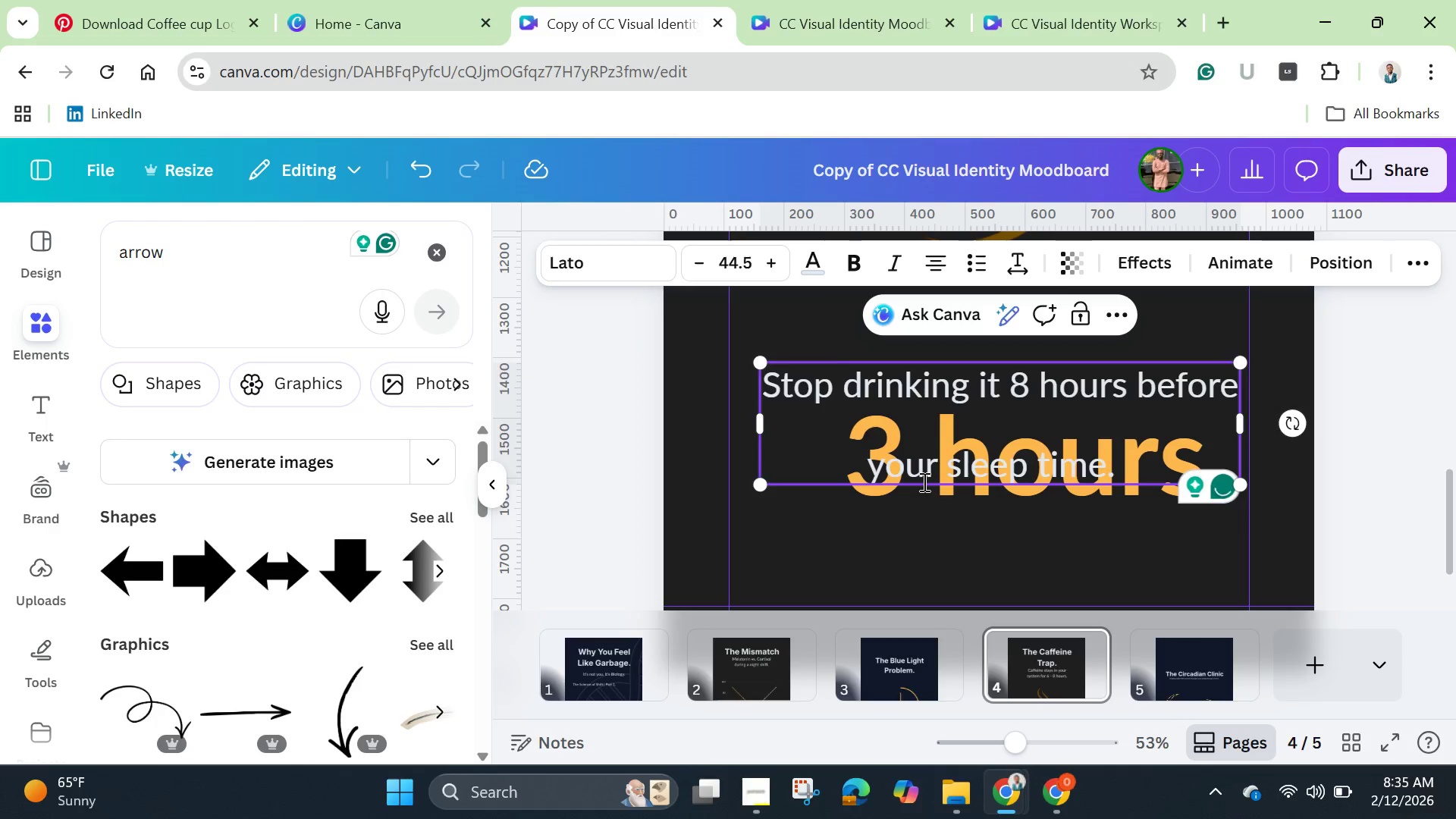 
left_click([921, 433])
 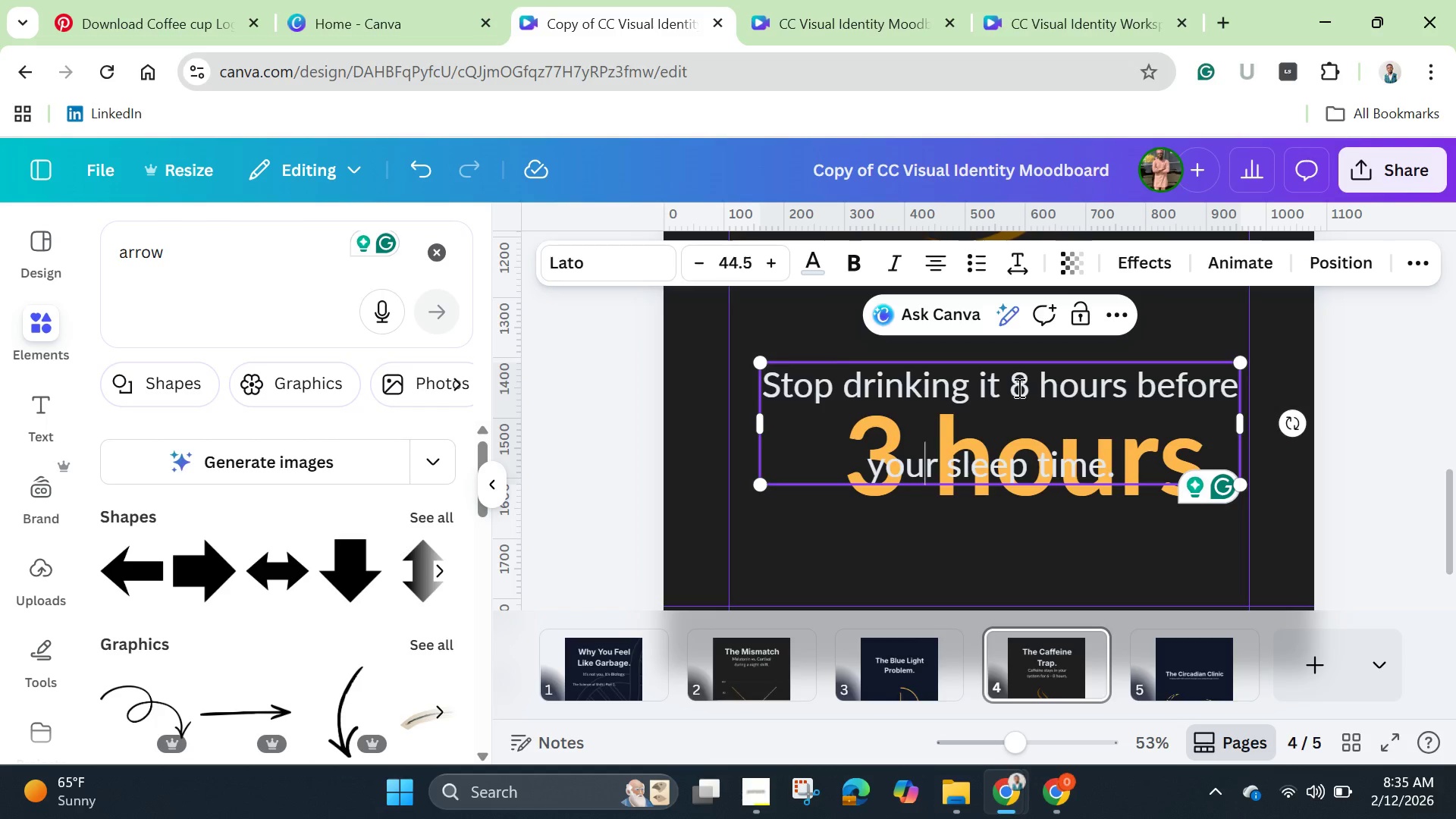 
left_click_drag(start_coordinate=[1015, 388], to_coordinate=[1235, 452])
 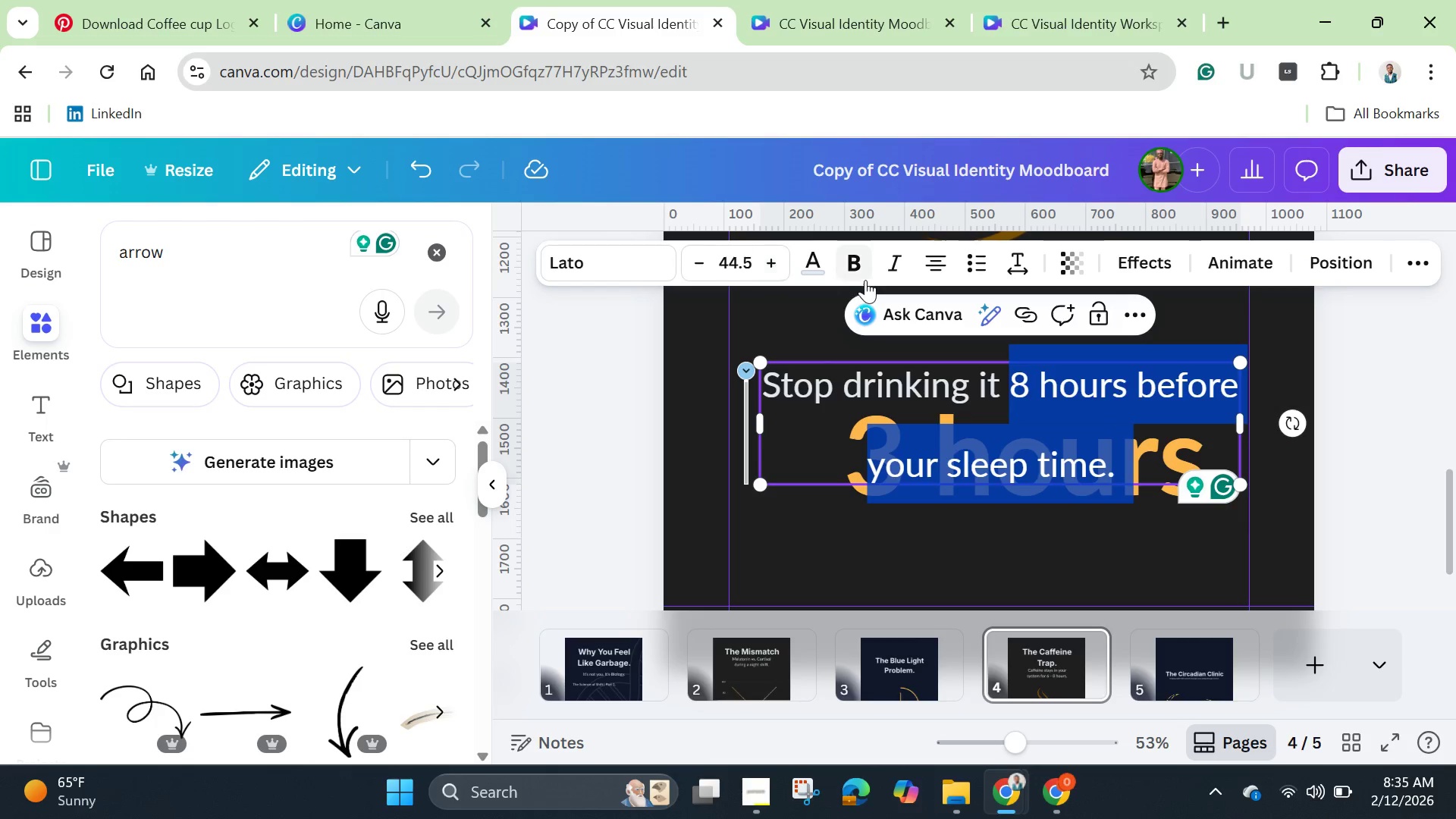 
left_click([816, 264])
 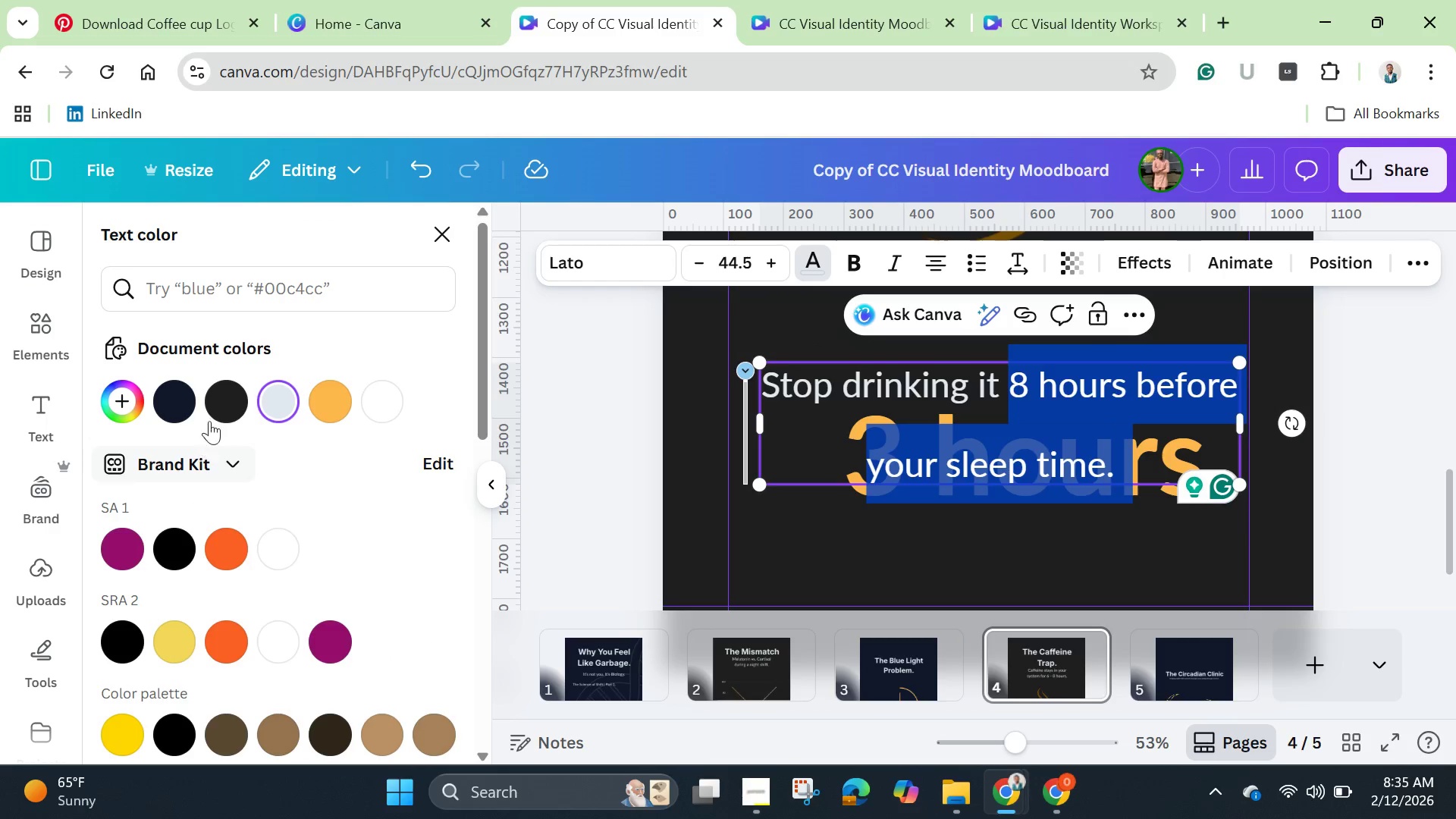 
left_click([226, 397])
 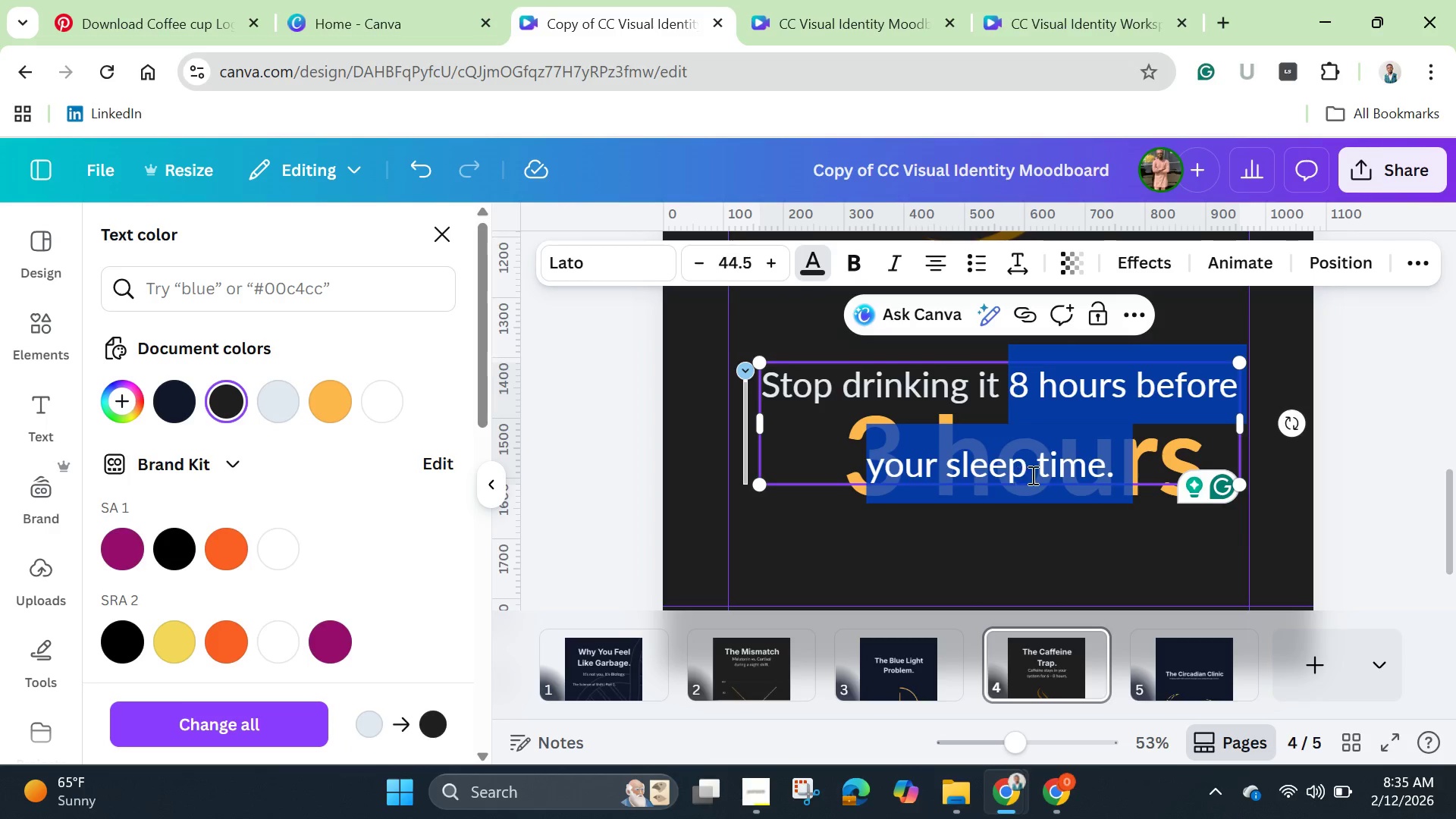 
right_click([1034, 468])
 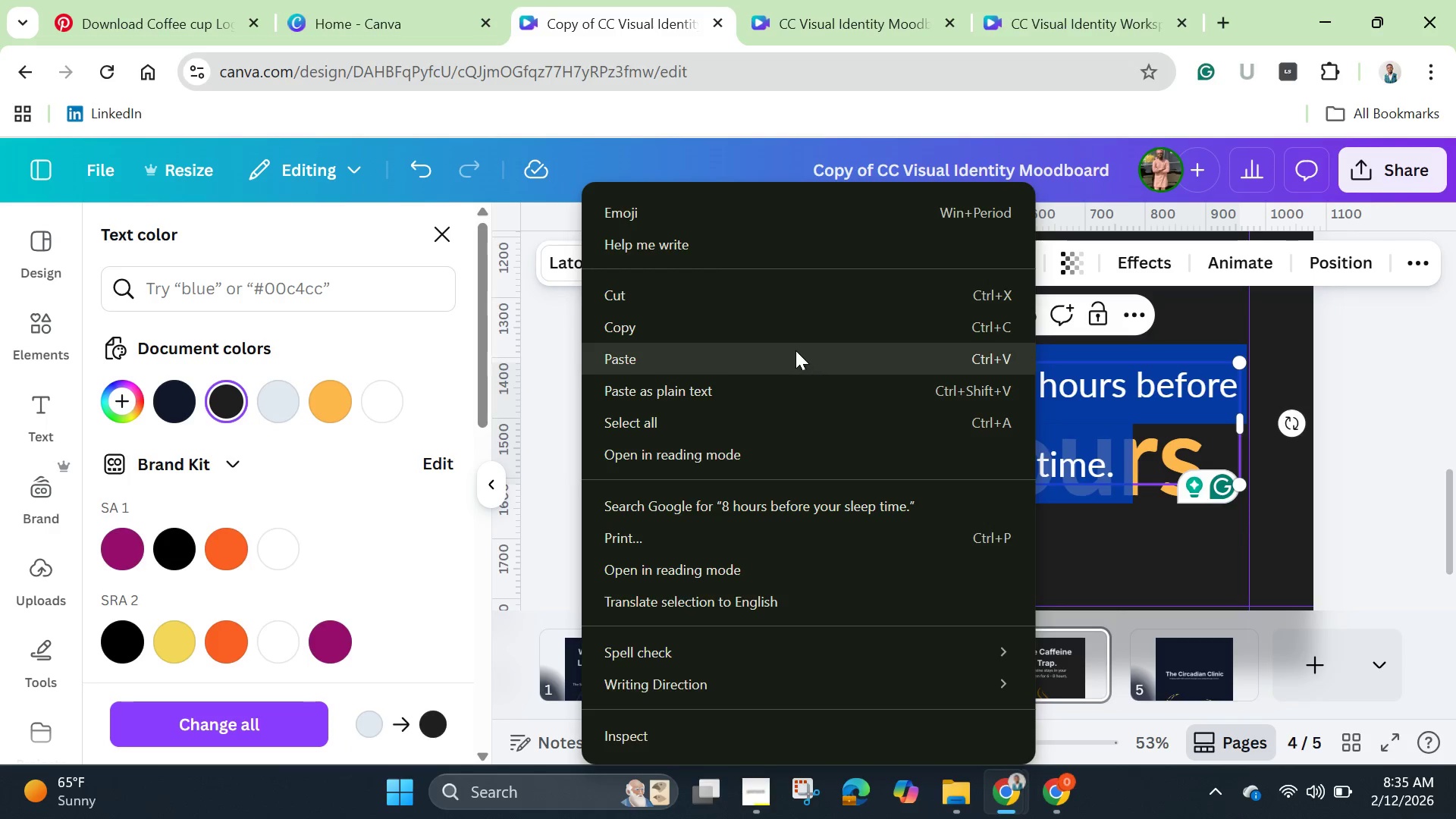 
left_click([791, 334])
 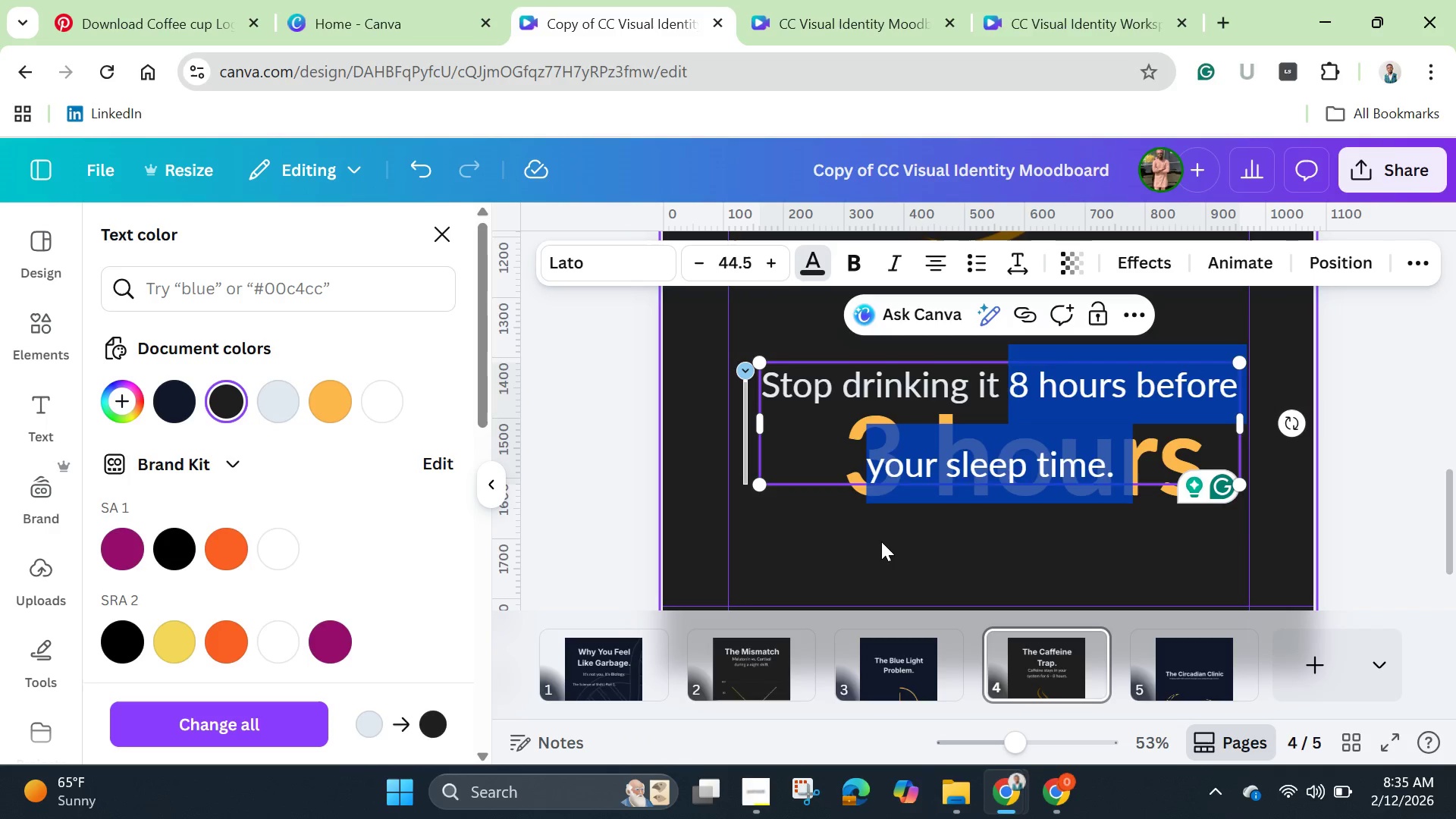 
left_click([880, 542])
 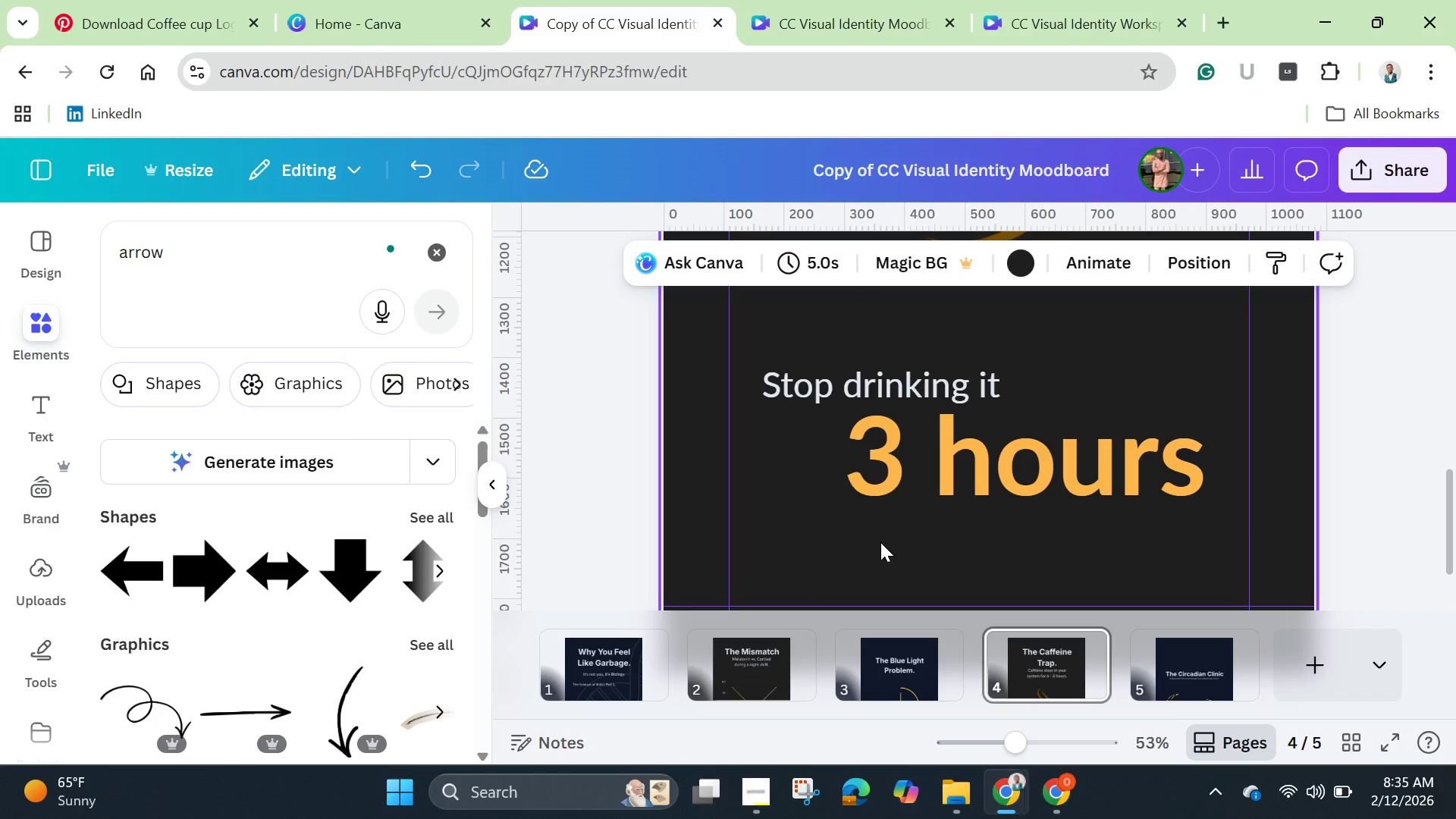 
left_click([880, 542])
 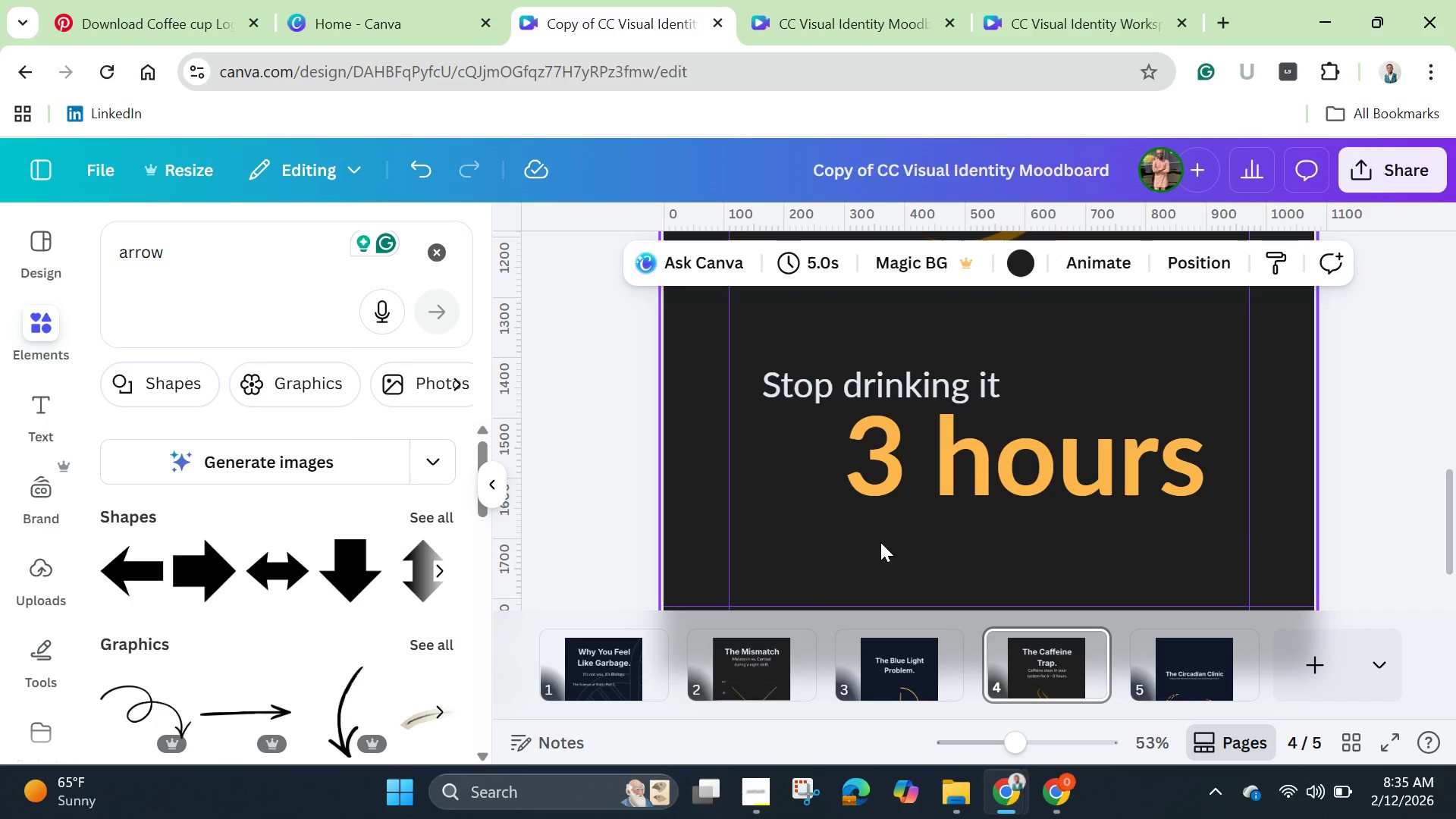 
key(Control+V)
 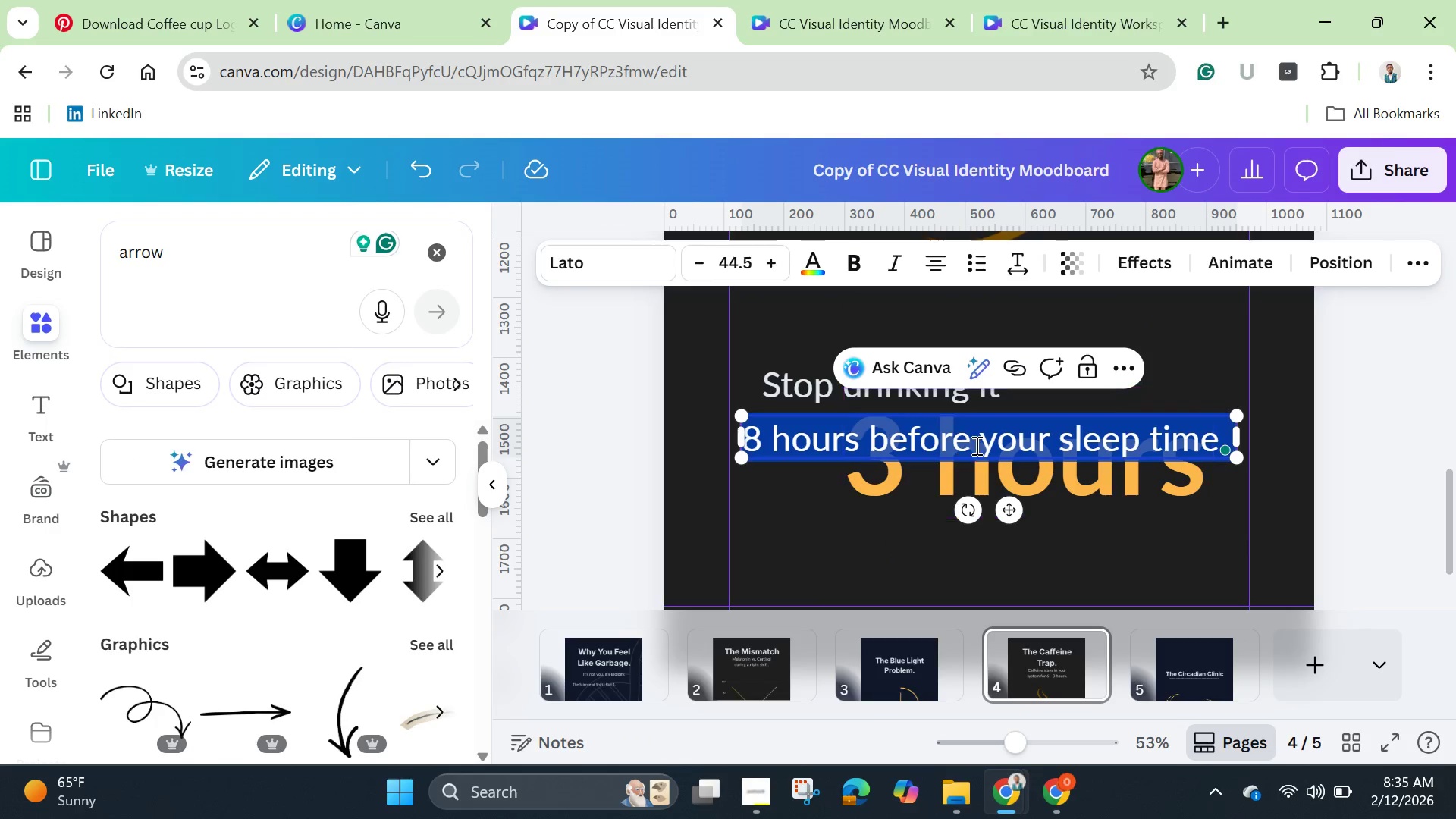 
left_click_drag(start_coordinate=[977, 442], to_coordinate=[962, 557])
 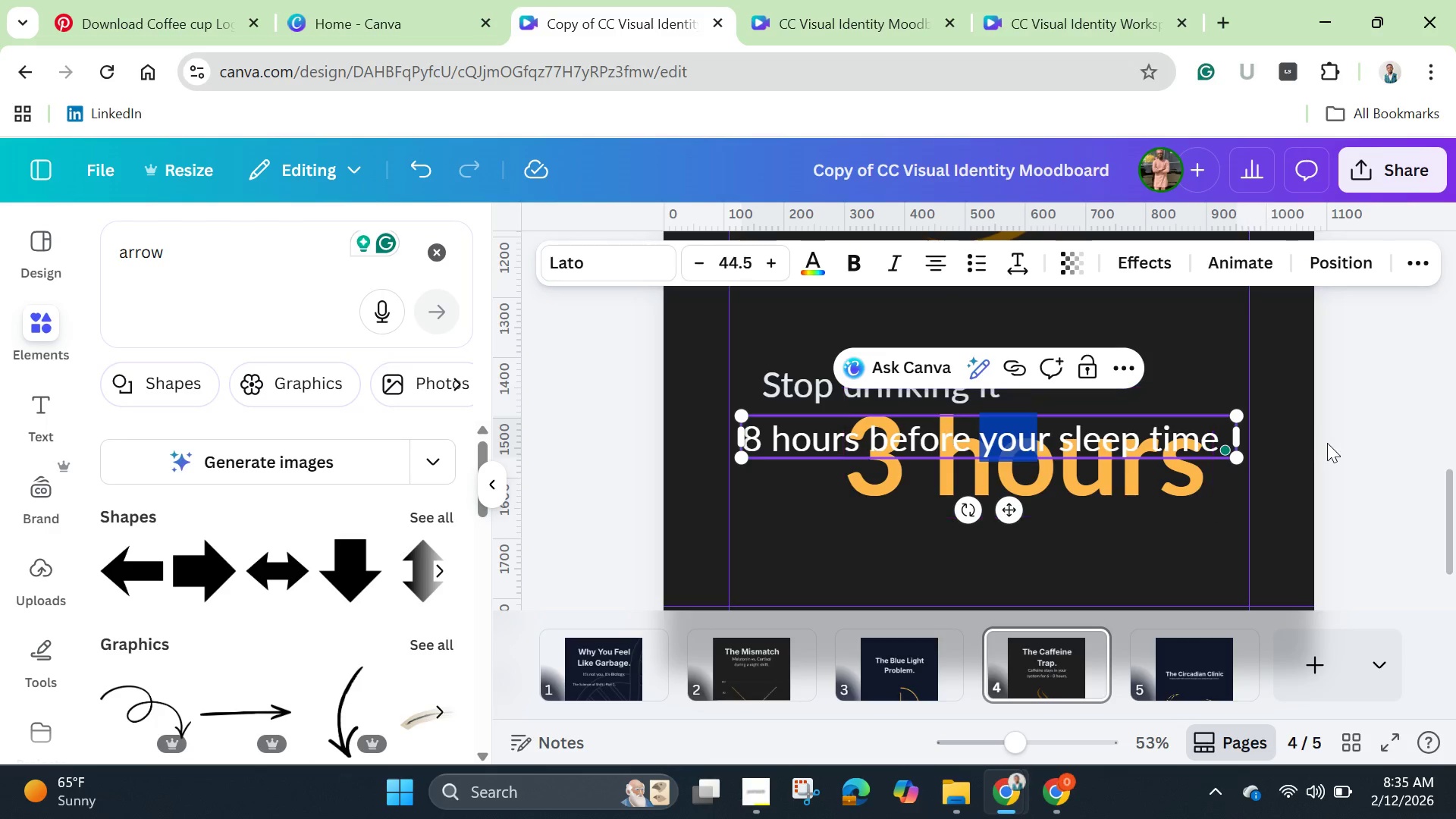 
left_click([1328, 443])
 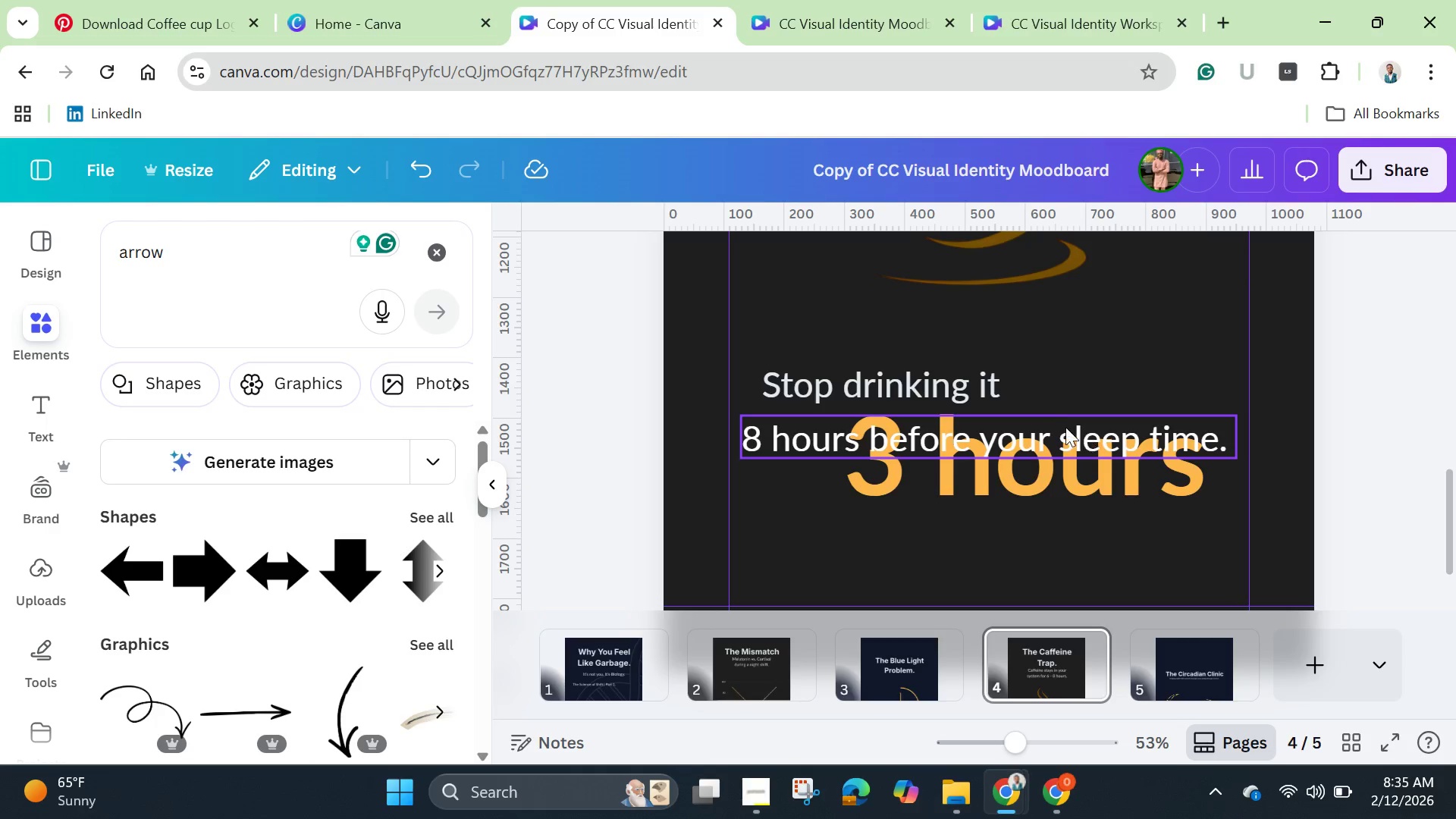 
left_click_drag(start_coordinate=[1063, 428], to_coordinate=[1058, 551])
 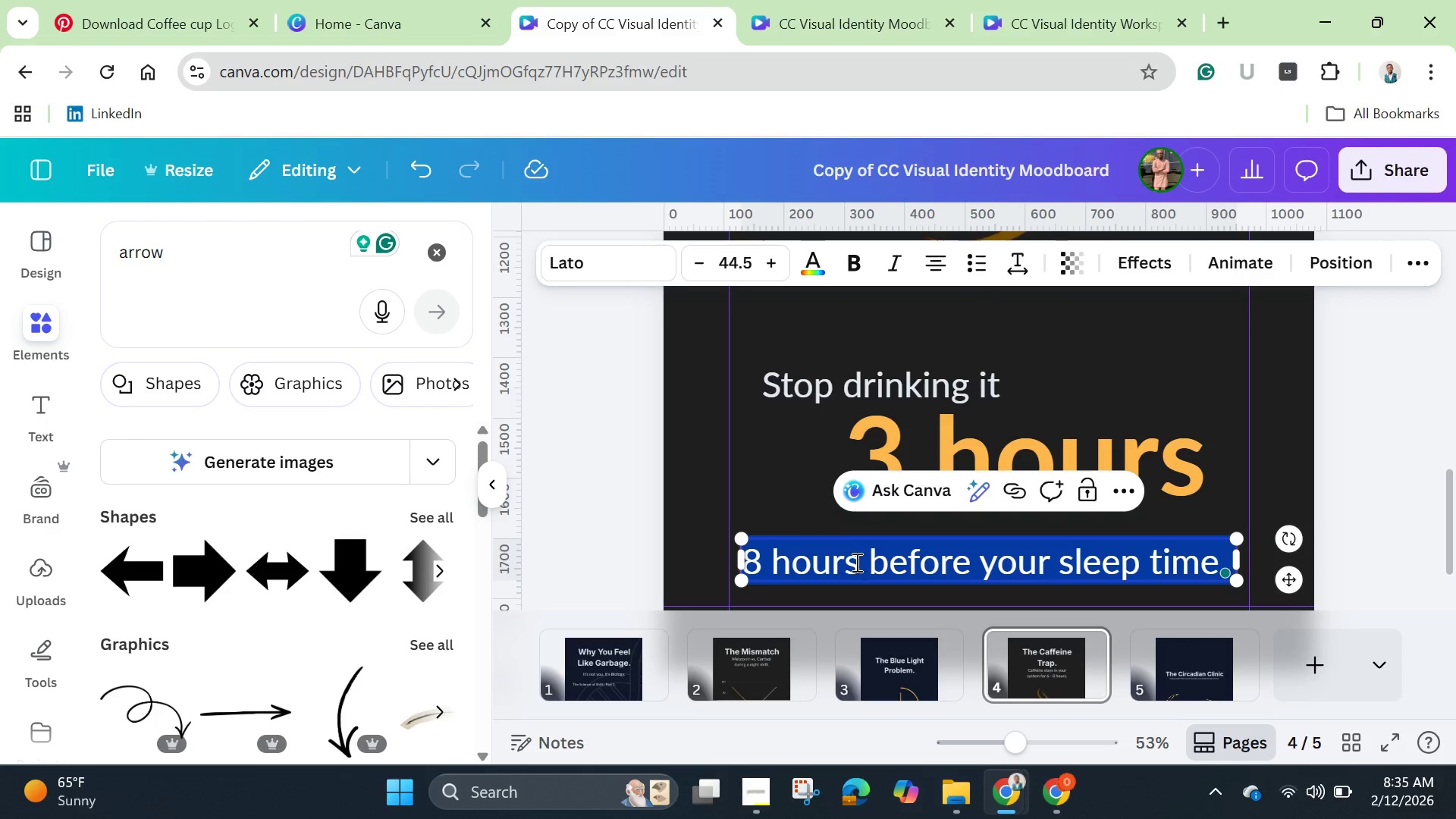 
left_click([855, 563])
 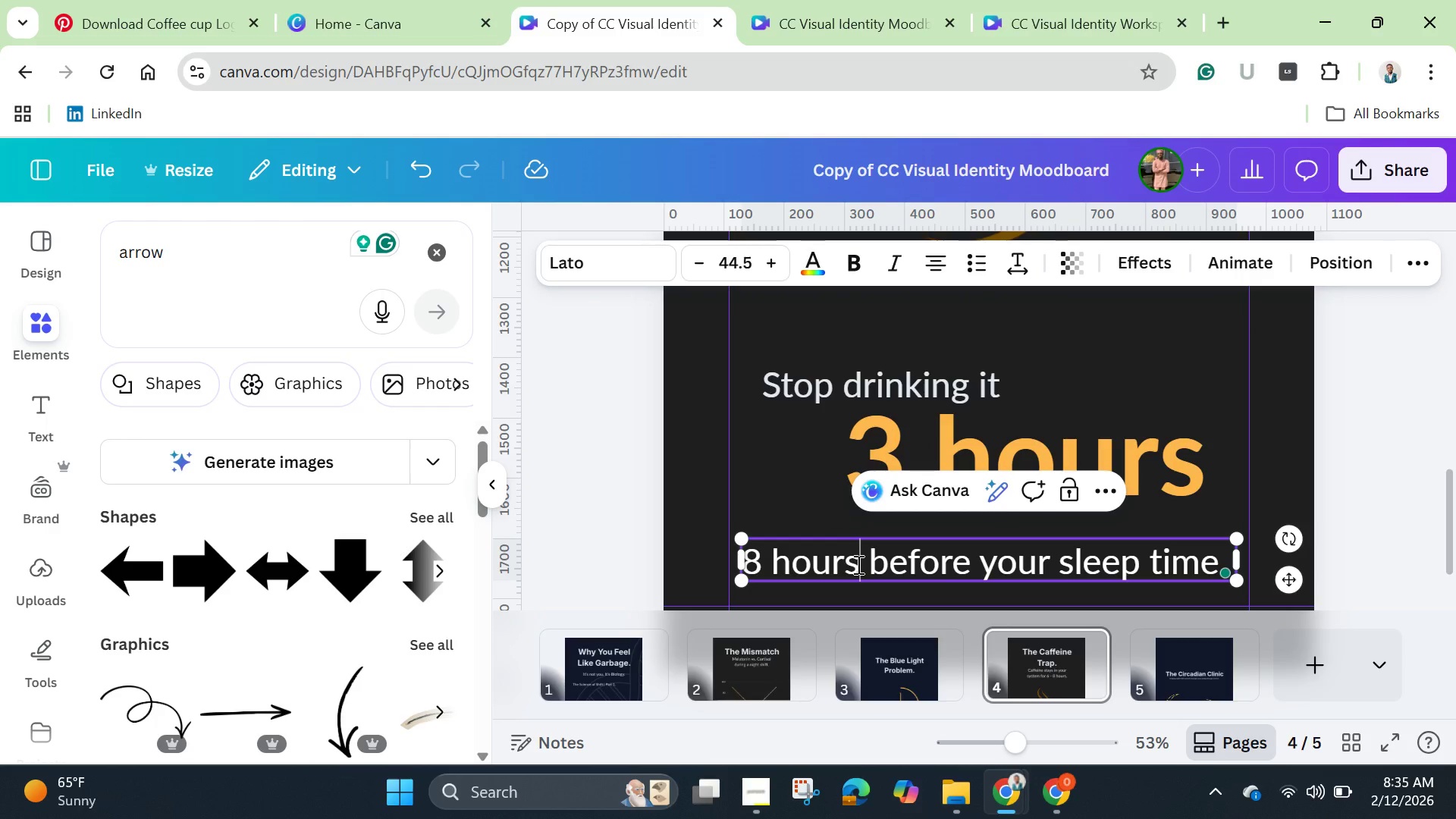 
left_click_drag(start_coordinate=[857, 564], to_coordinate=[739, 561])
 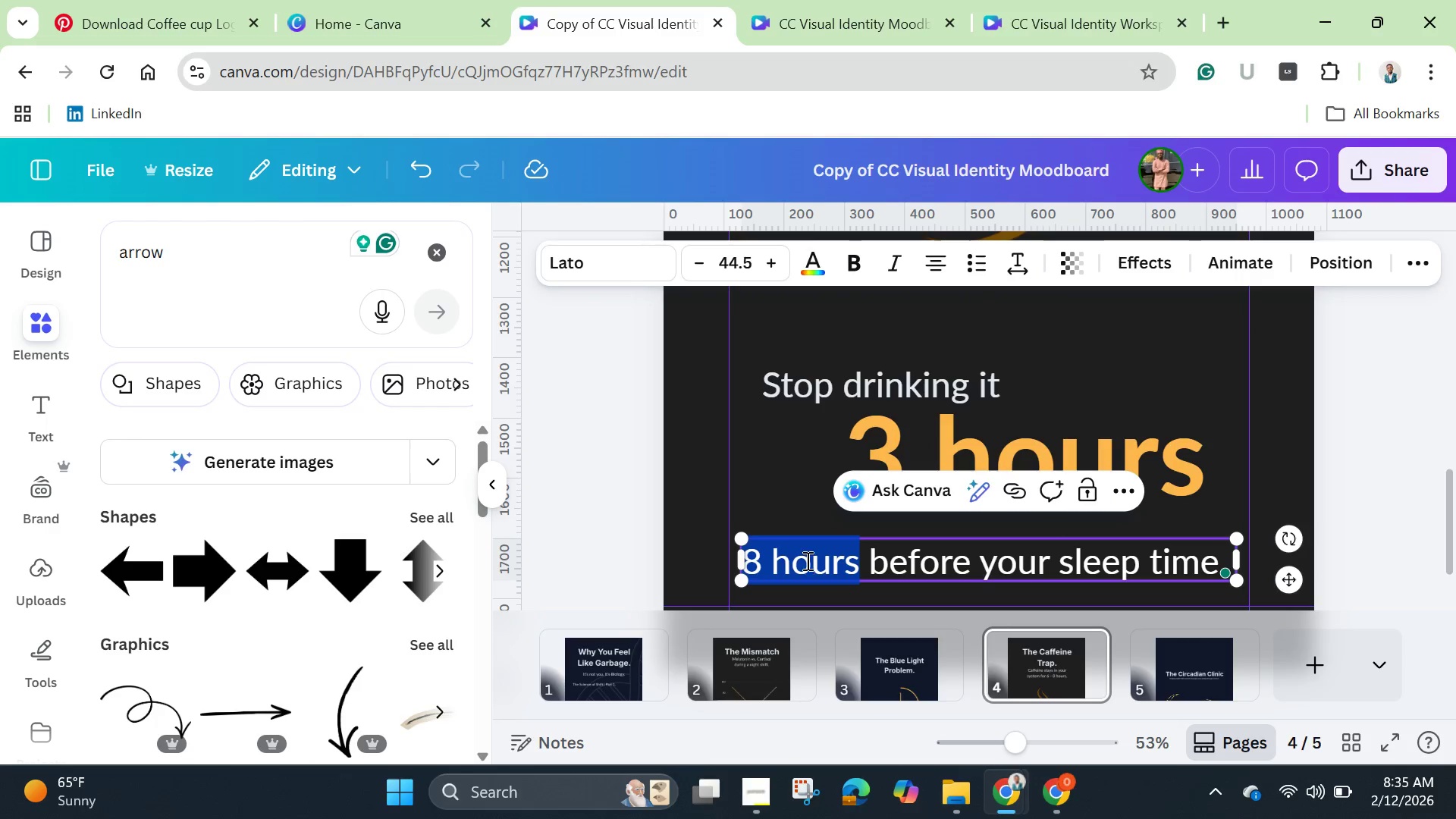 
right_click([806, 560])
 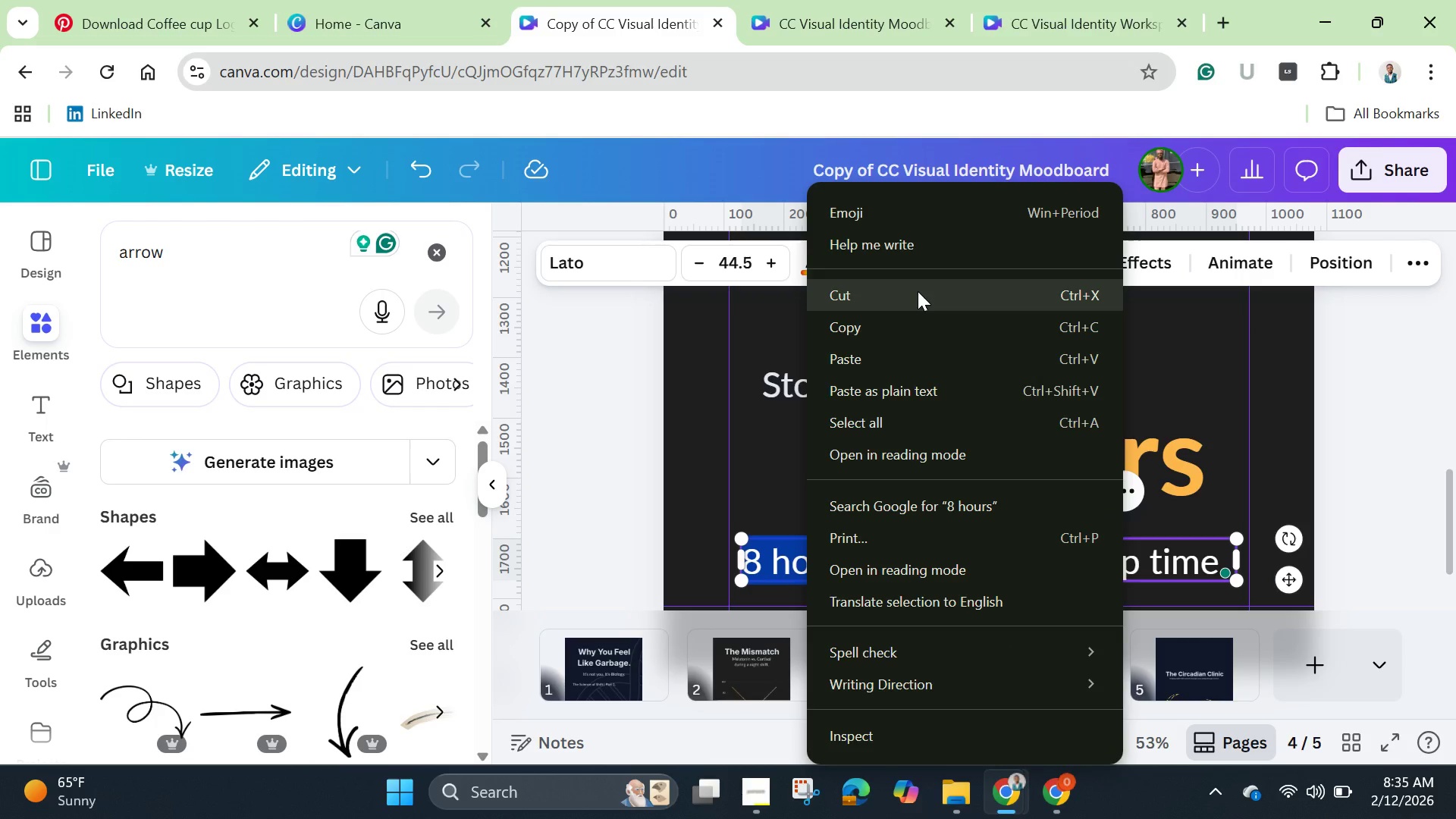 
left_click([918, 291])
 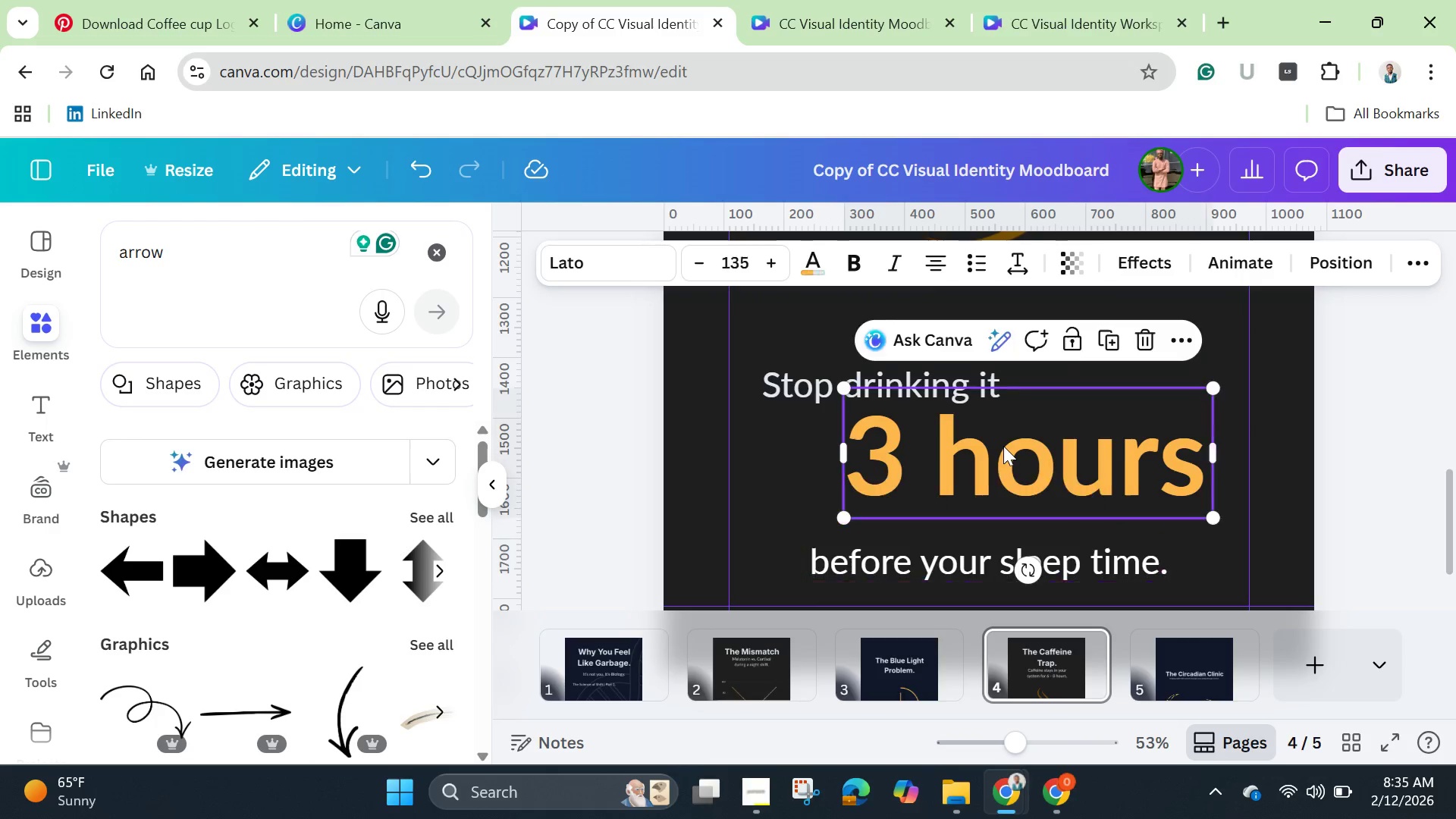 
double_click([1003, 446])
 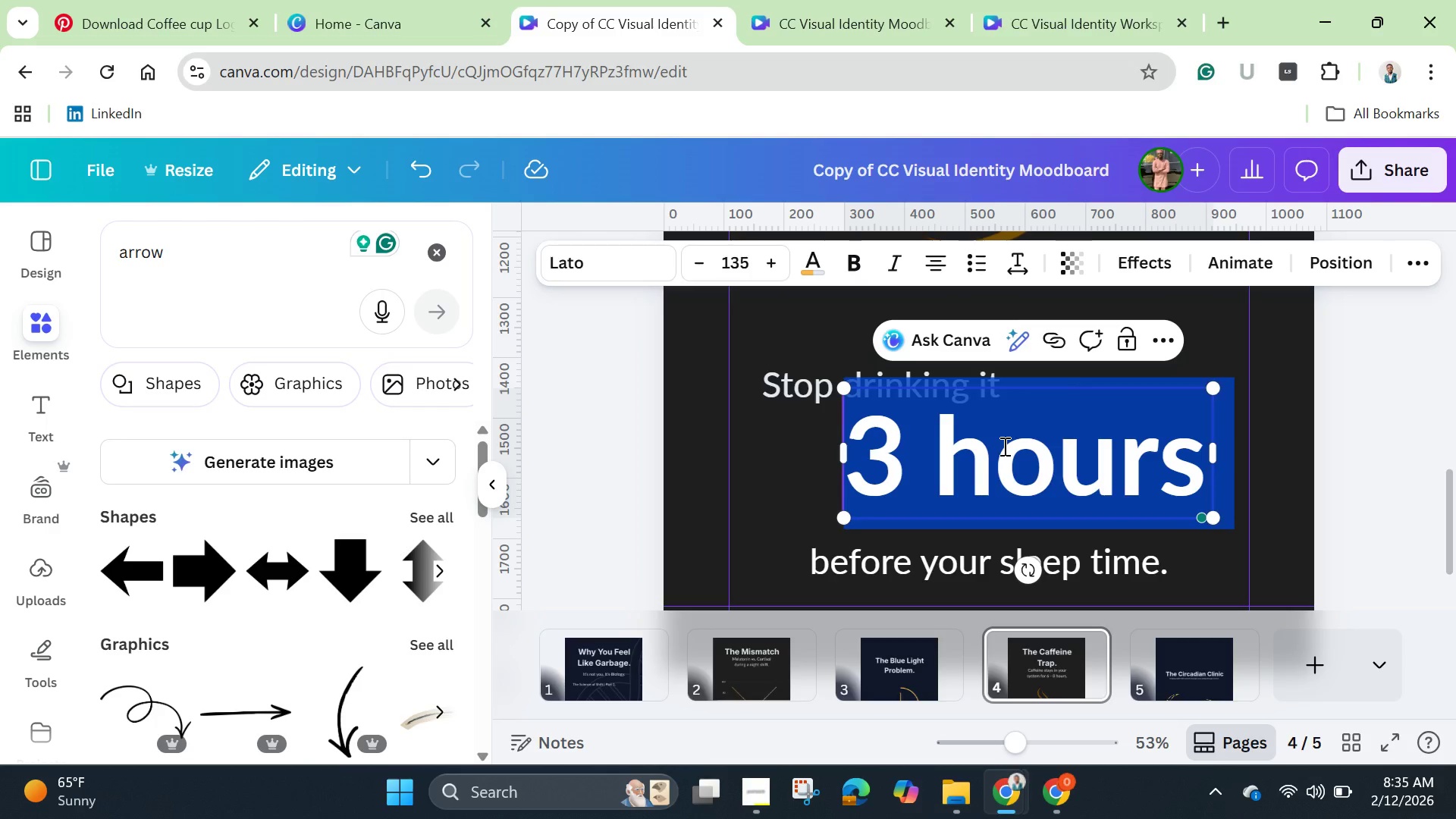 
key(Backspace)
 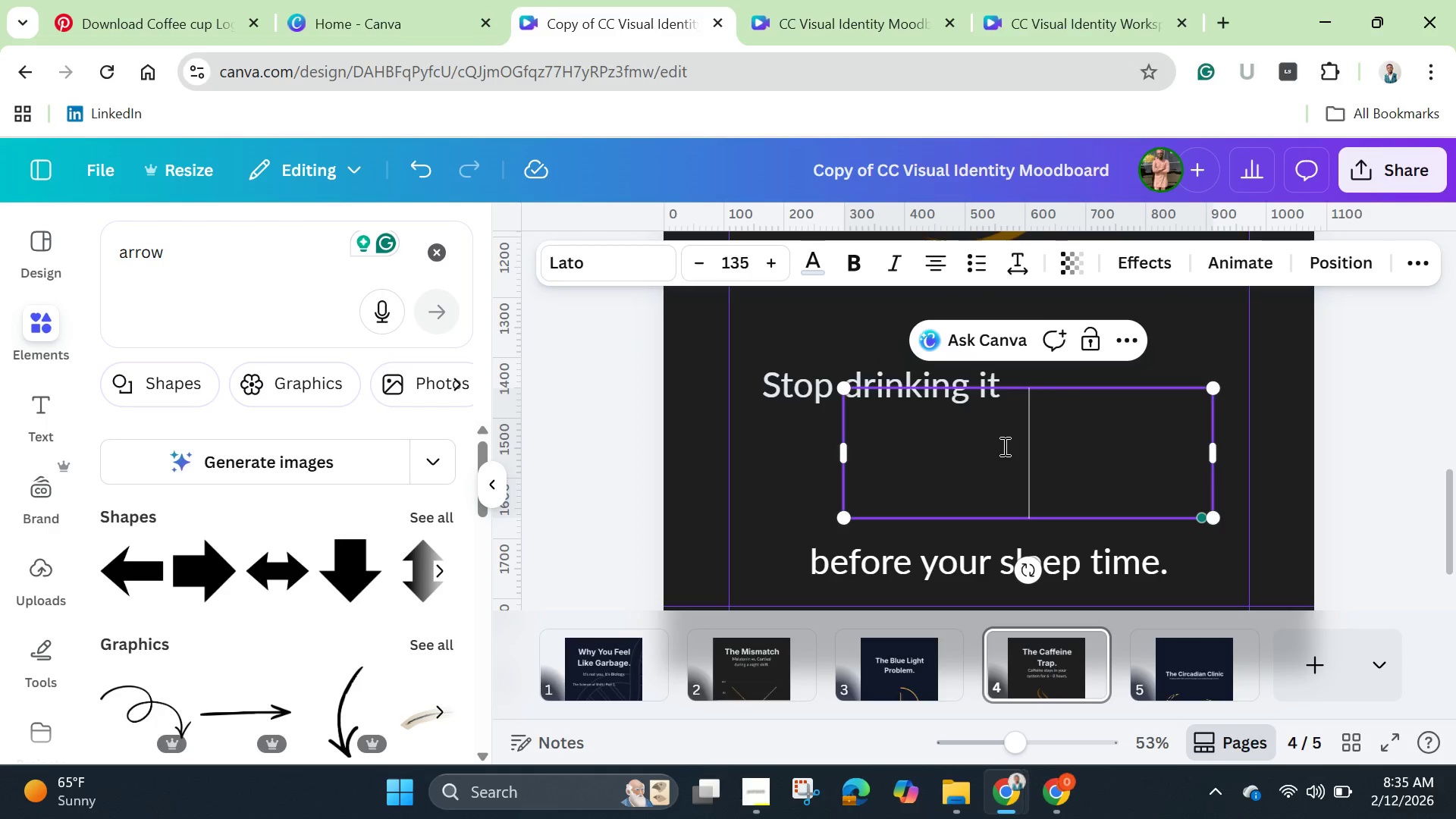 
key(Control+V)
 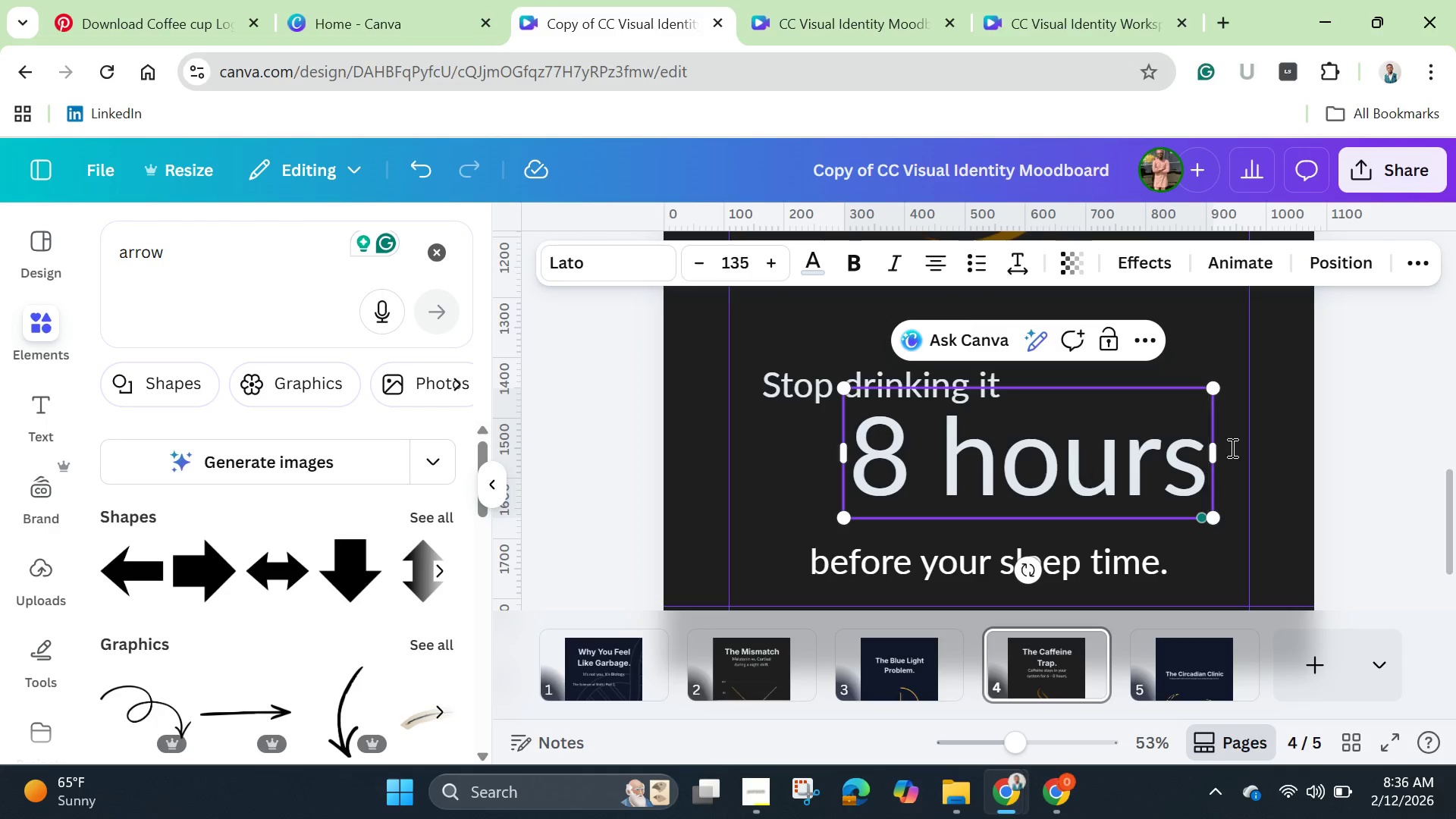 
left_click([1281, 439])
 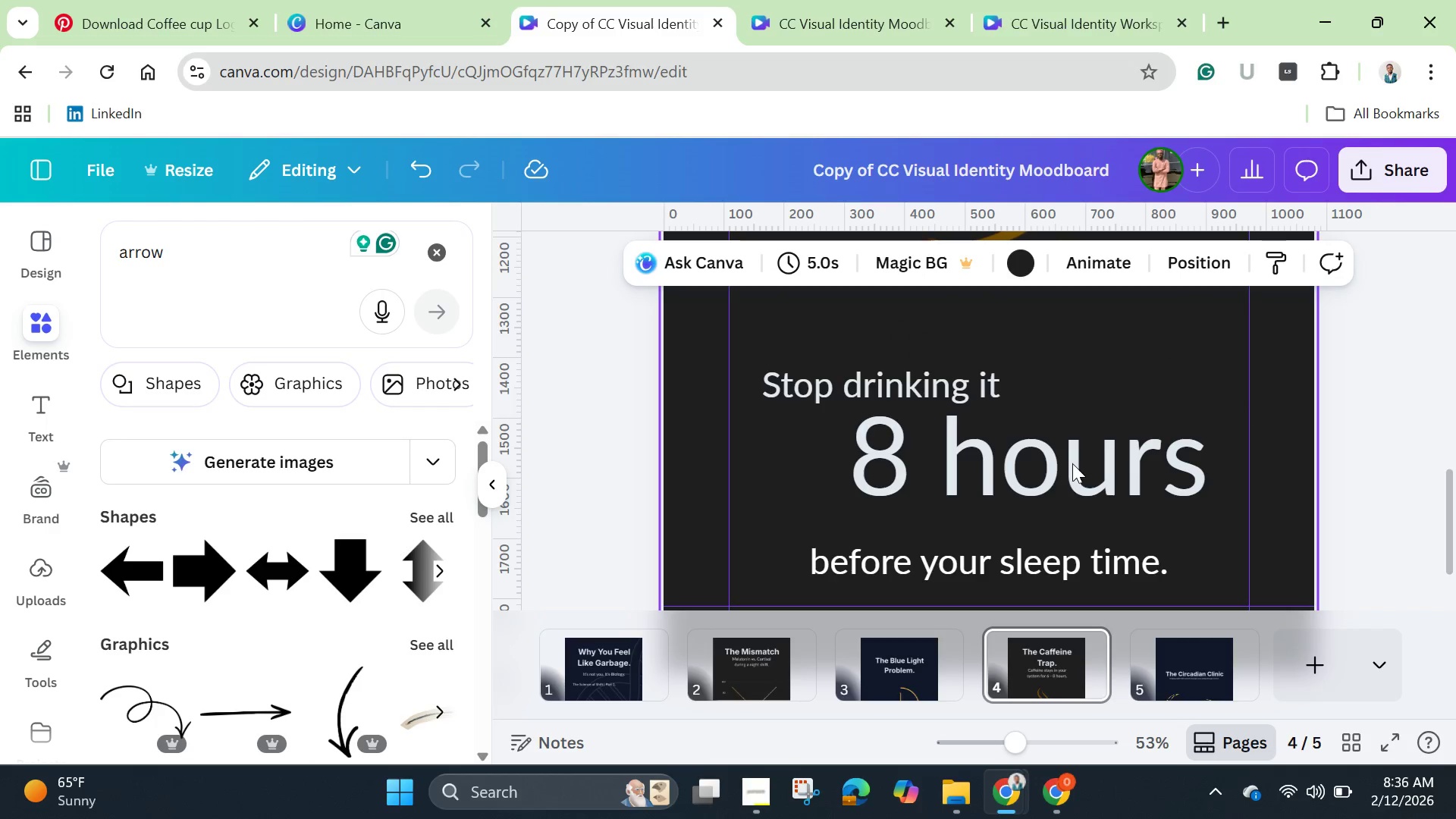 
left_click_drag(start_coordinate=[1072, 463], to_coordinate=[1228, 393])
 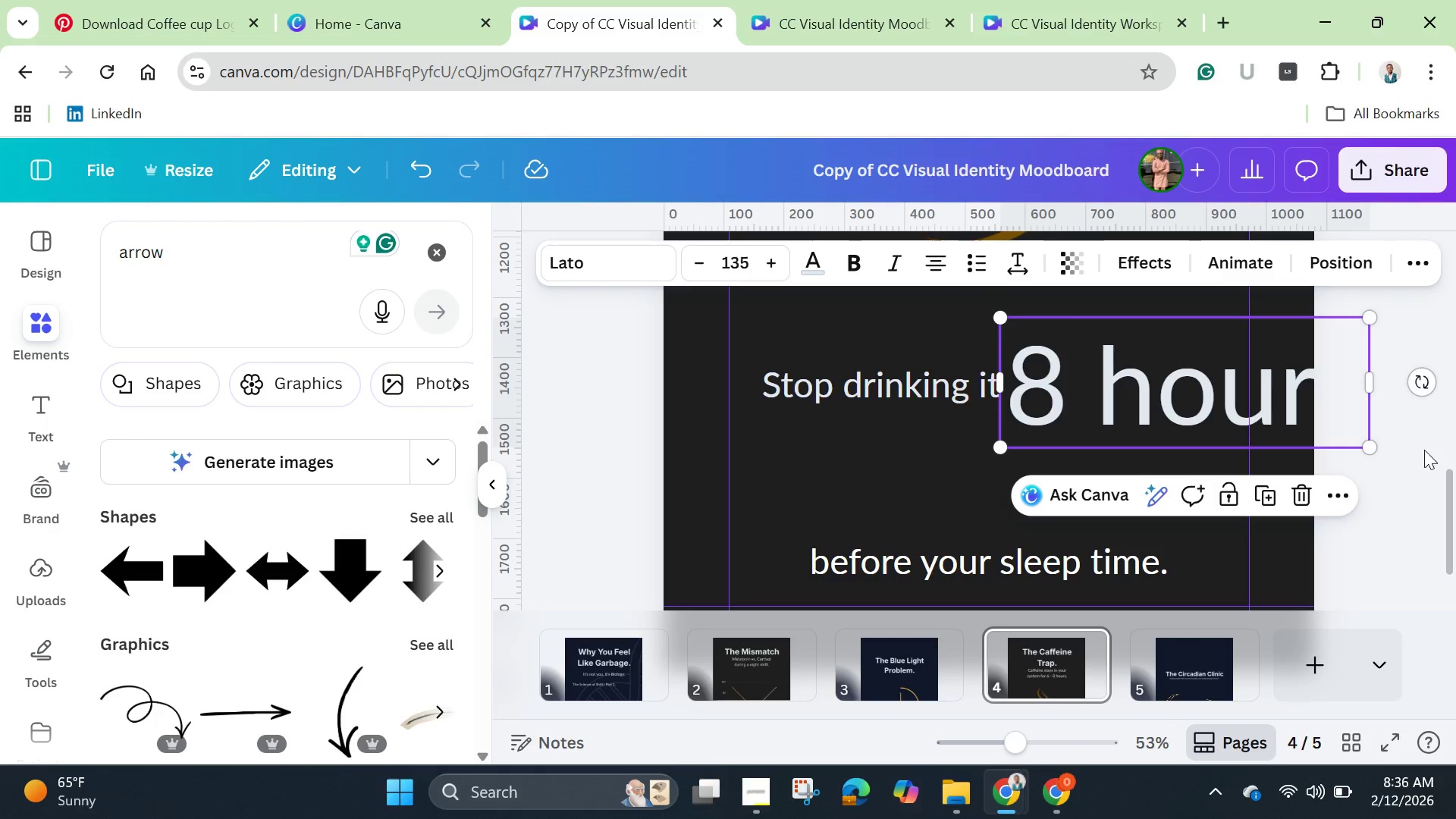 
left_click_drag(start_coordinate=[1376, 452], to_coordinate=[1218, 459])
 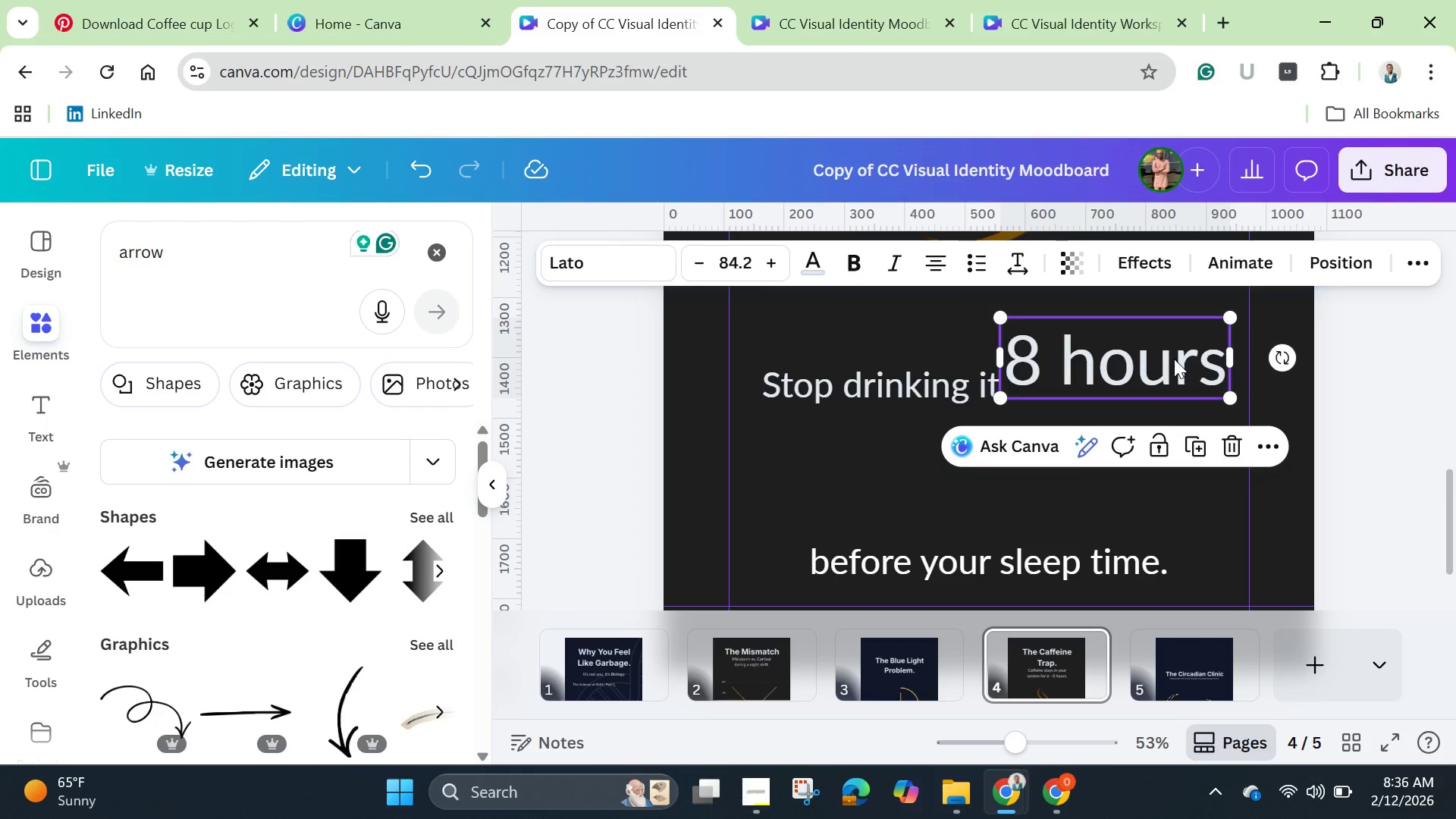 
left_click_drag(start_coordinate=[1174, 359], to_coordinate=[1181, 380])
 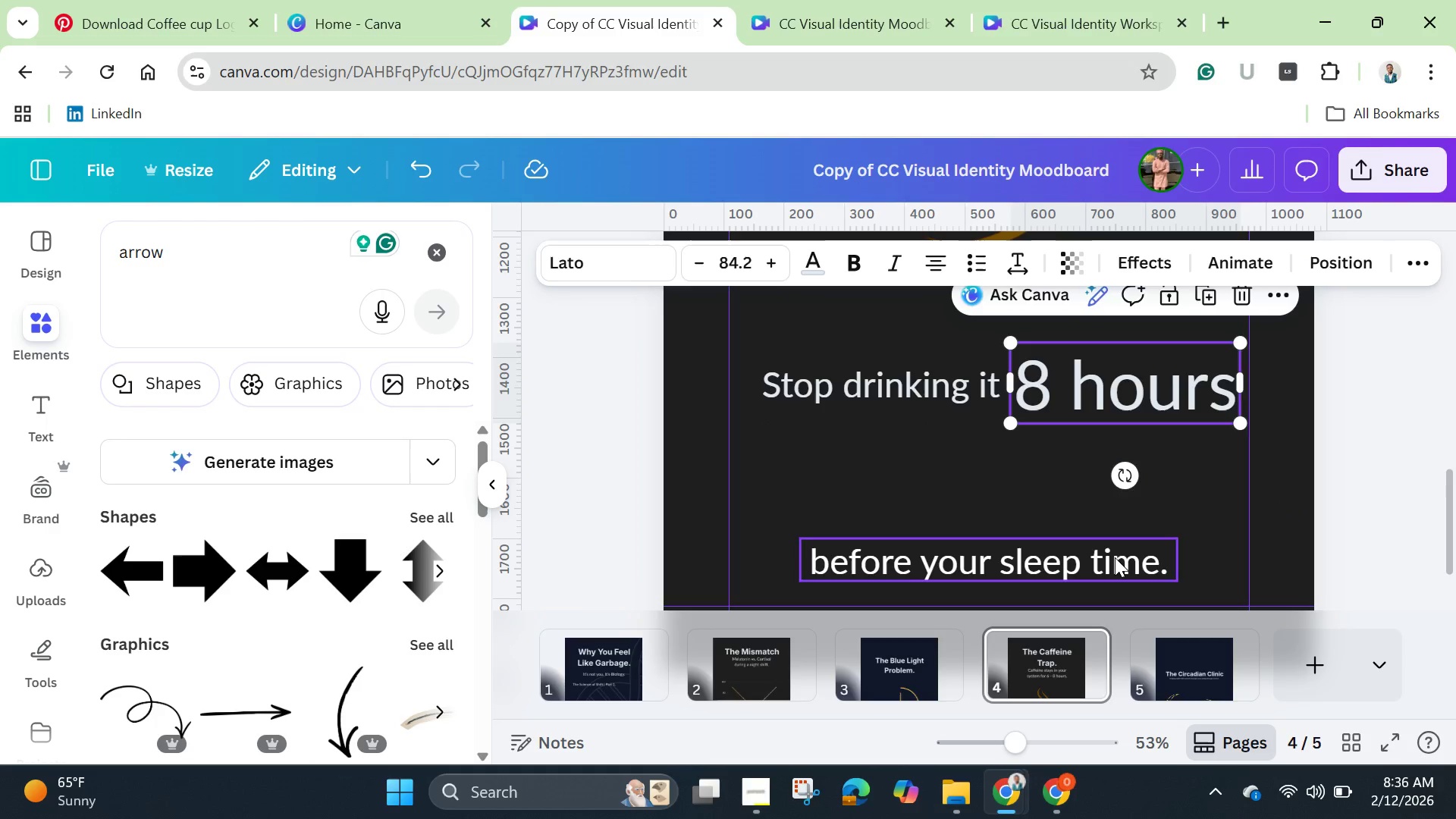 
left_click([1115, 557])
 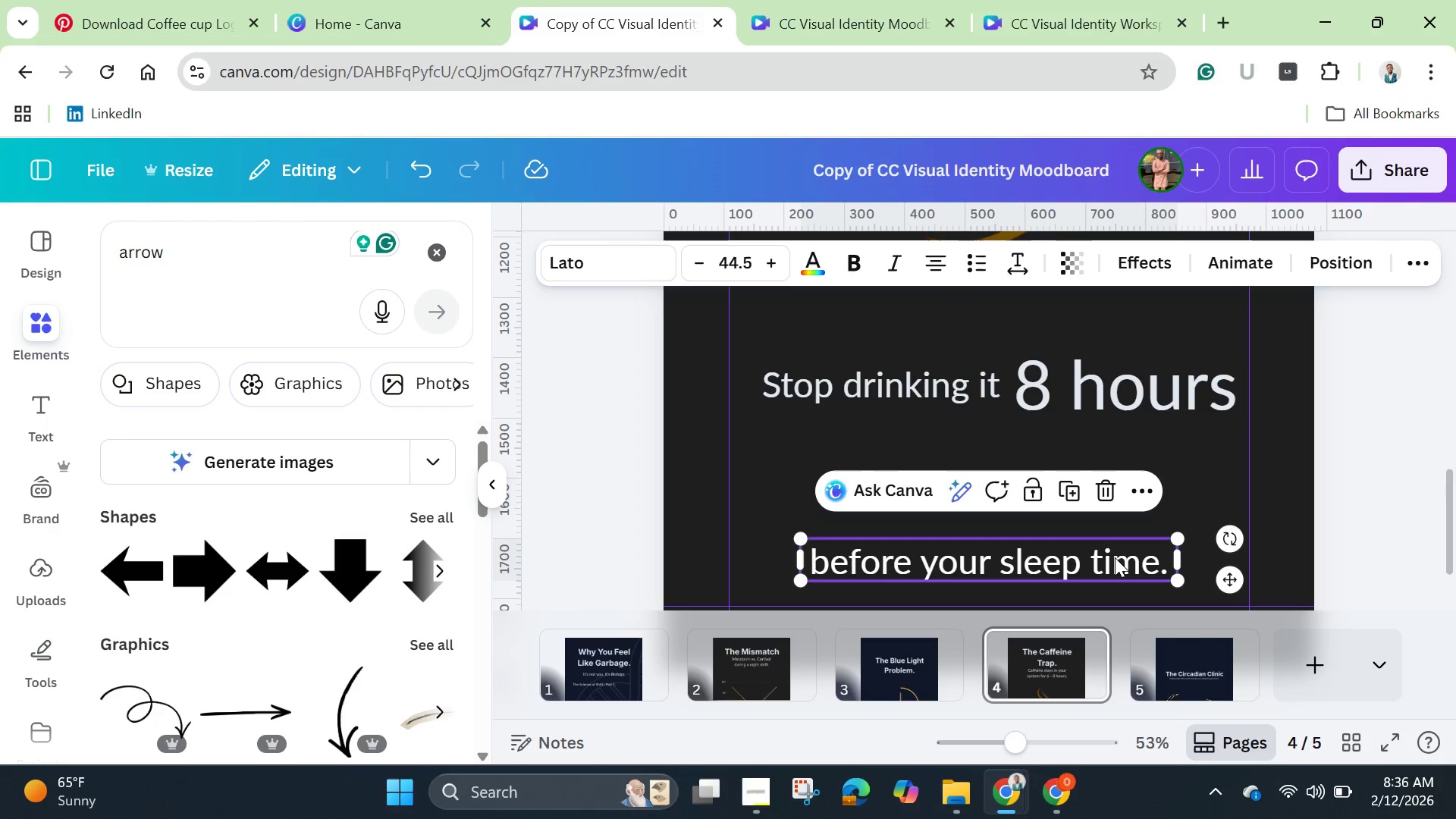 
left_click_drag(start_coordinate=[1115, 557], to_coordinate=[1078, 445])
 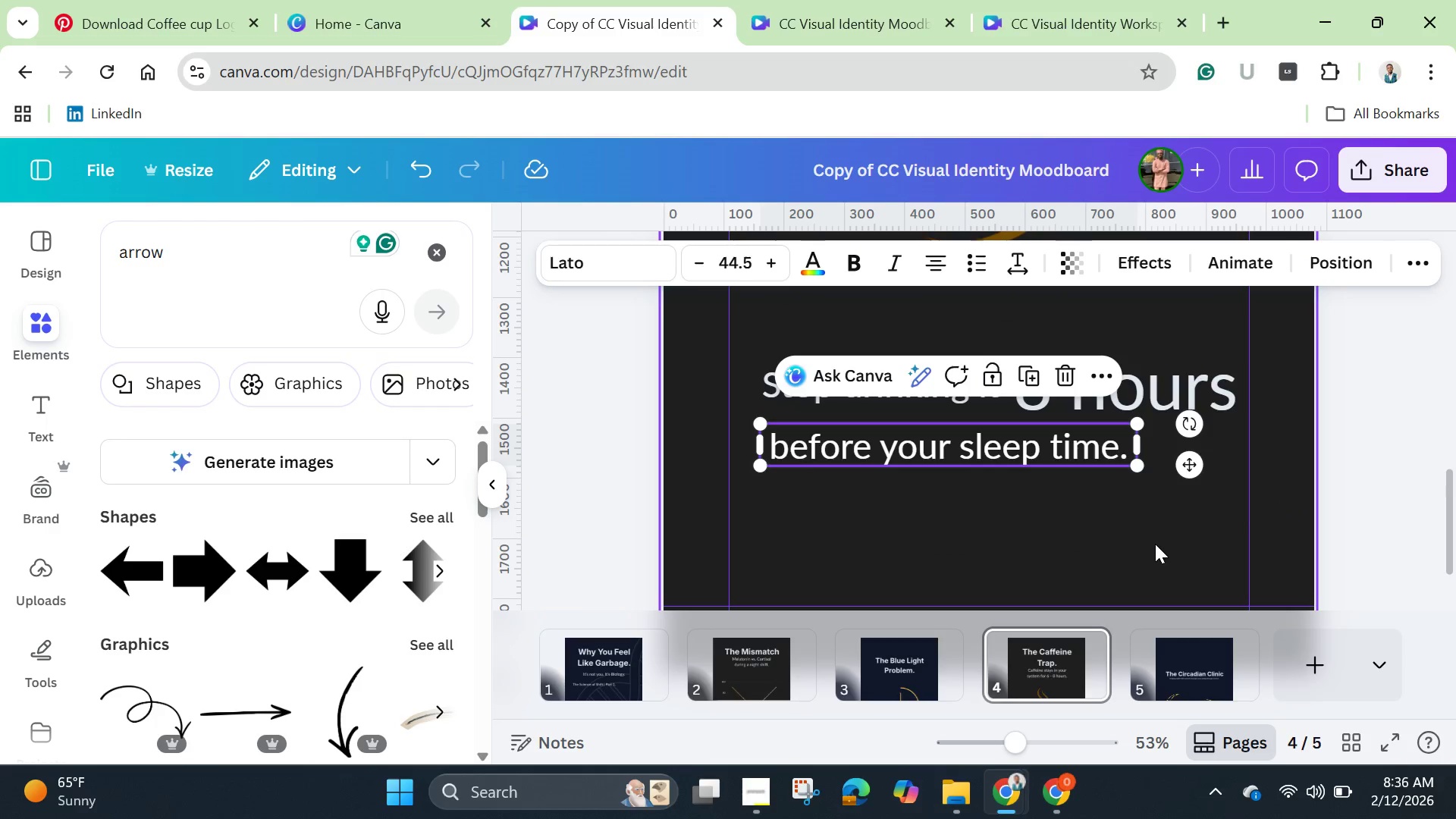 
left_click([1155, 543])
 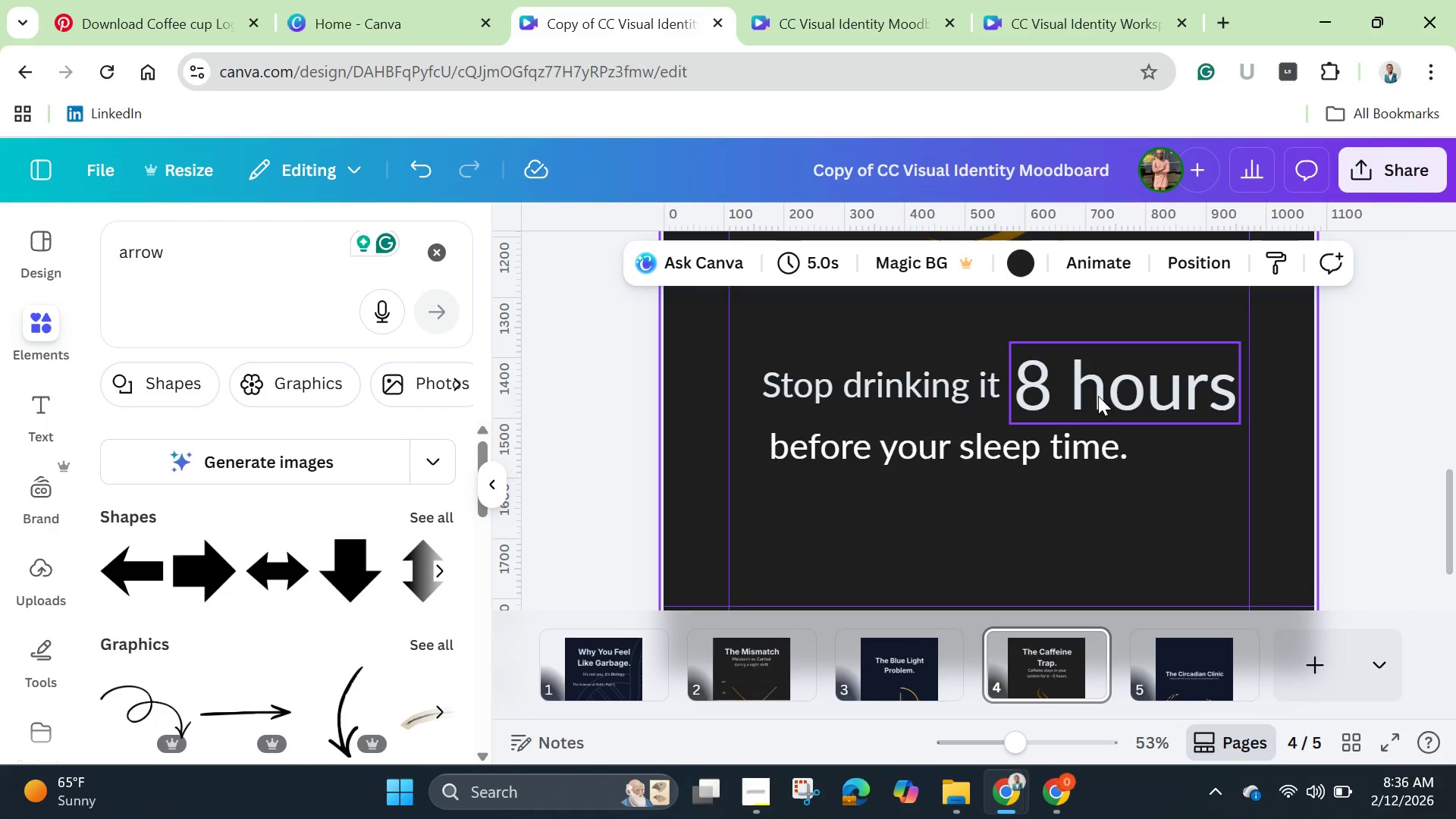 
left_click([1097, 394])
 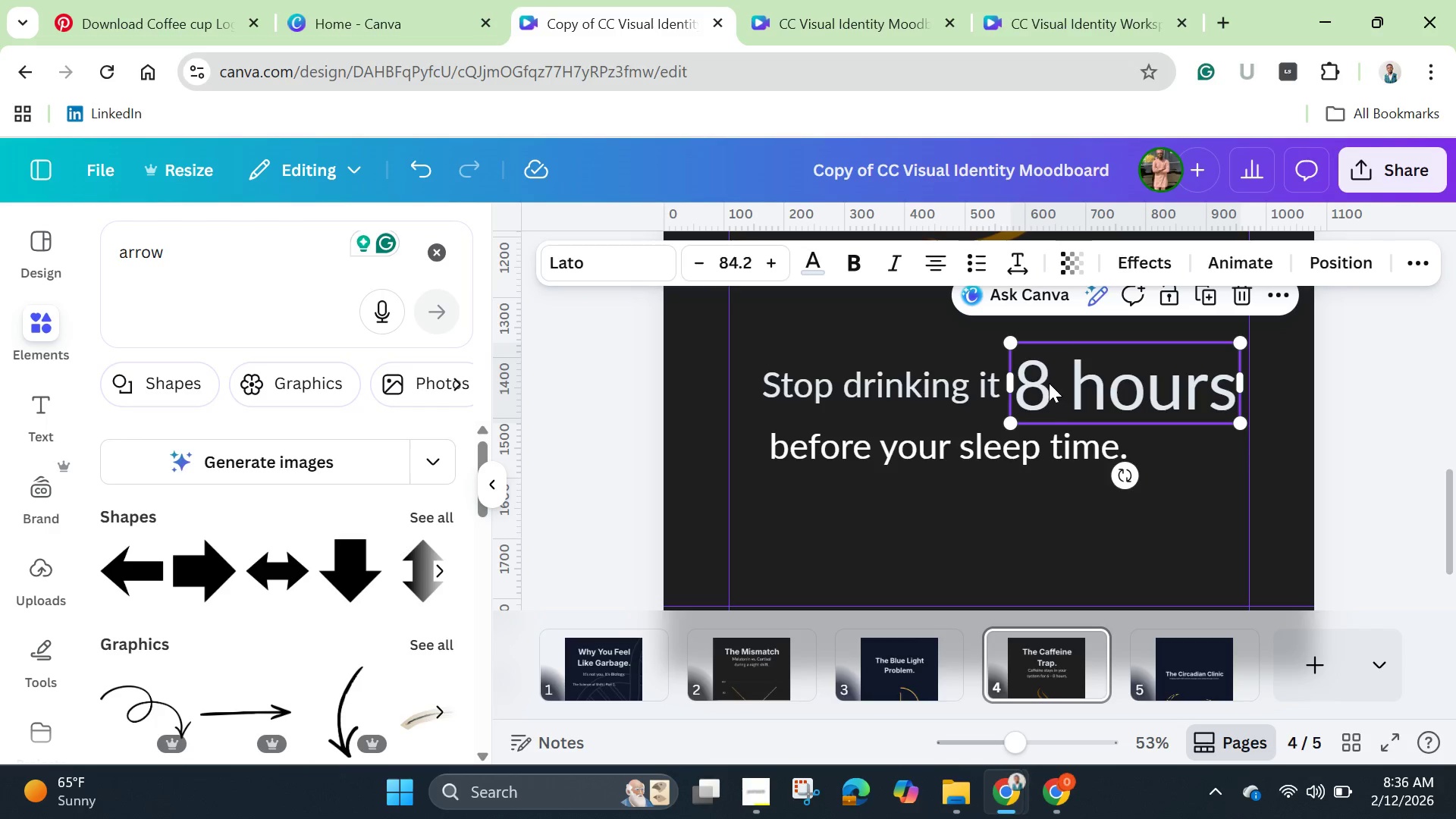 
left_click([1049, 383])
 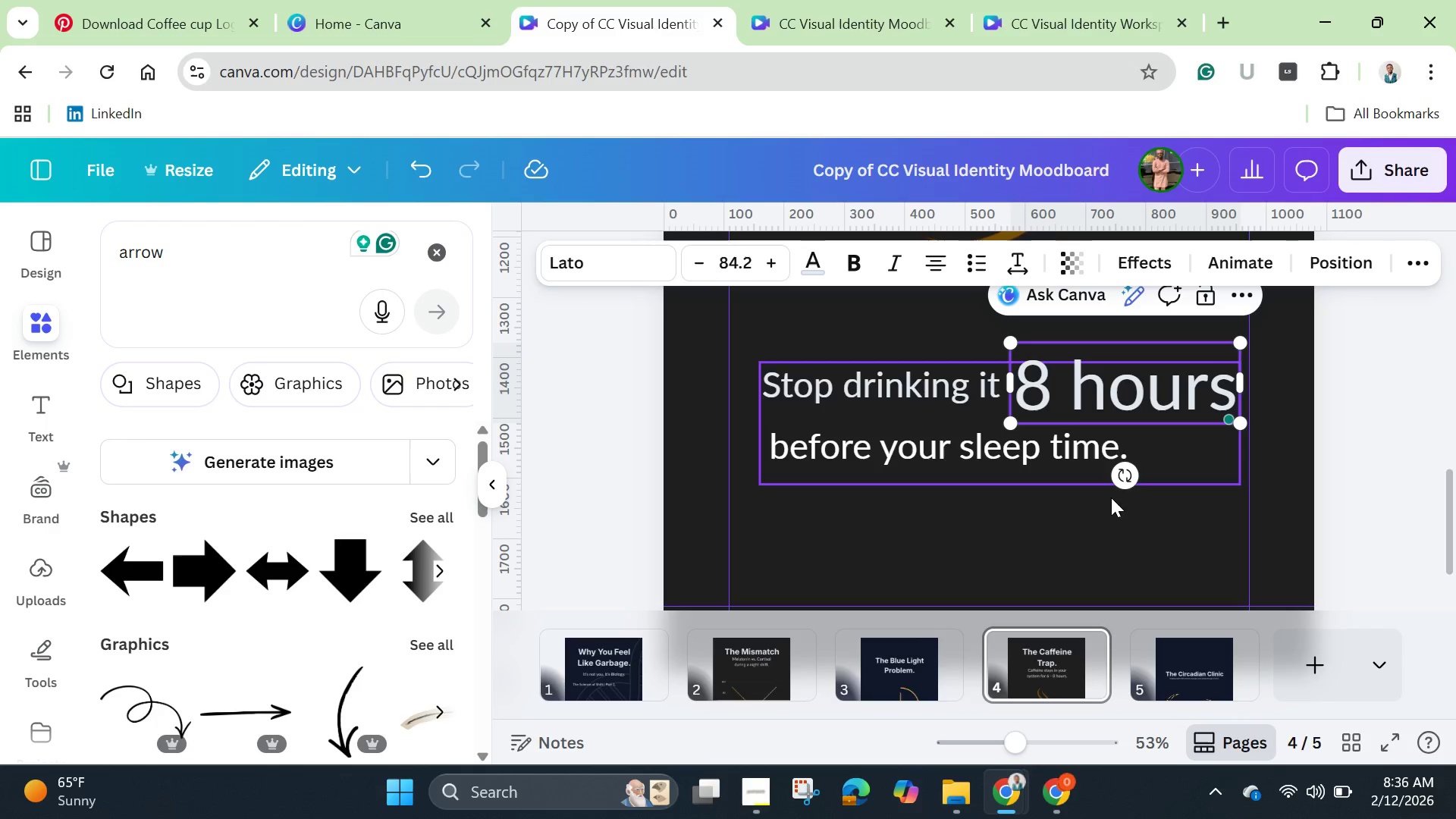 
left_click([1119, 504])
 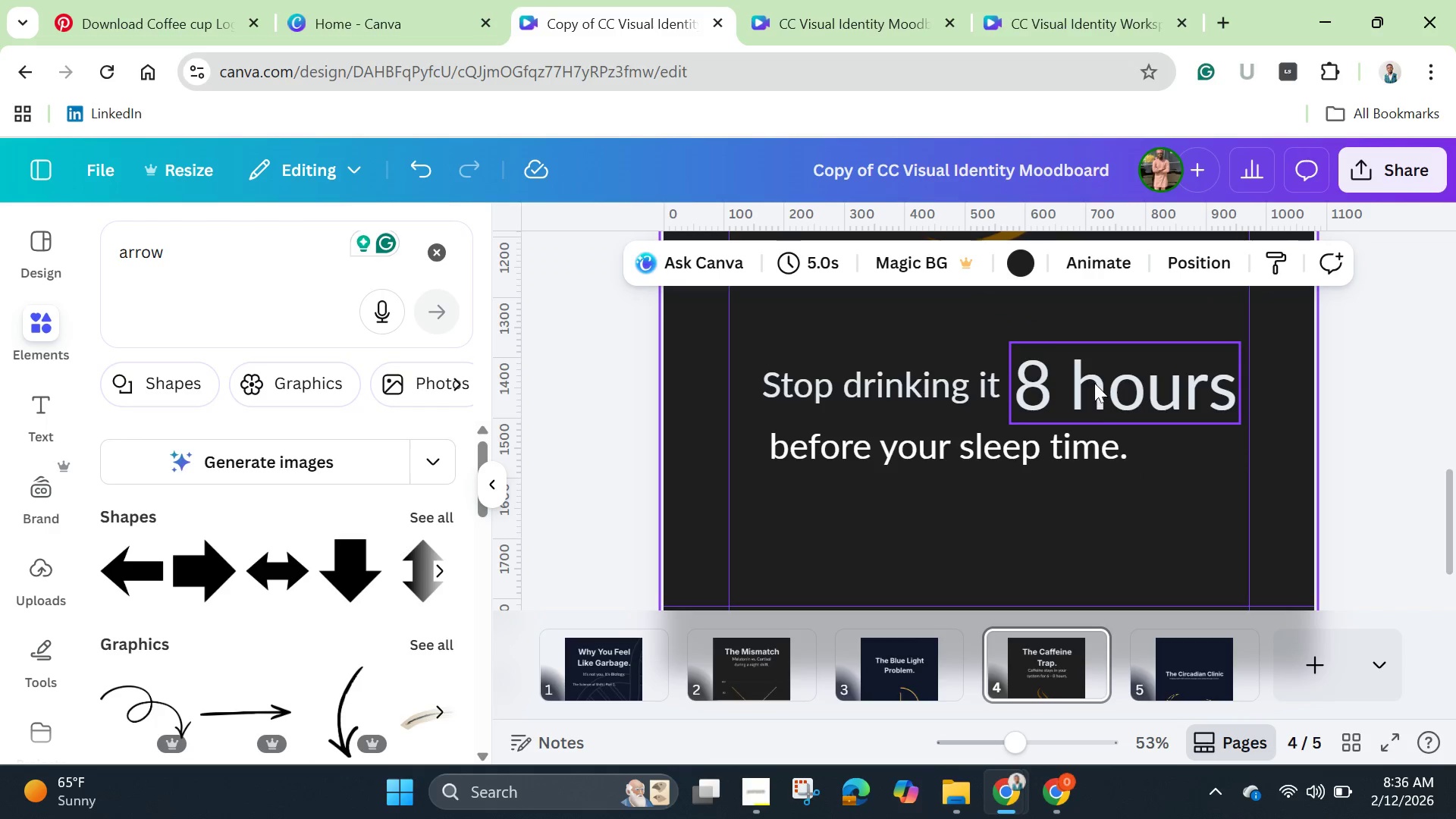 
left_click([1094, 383])
 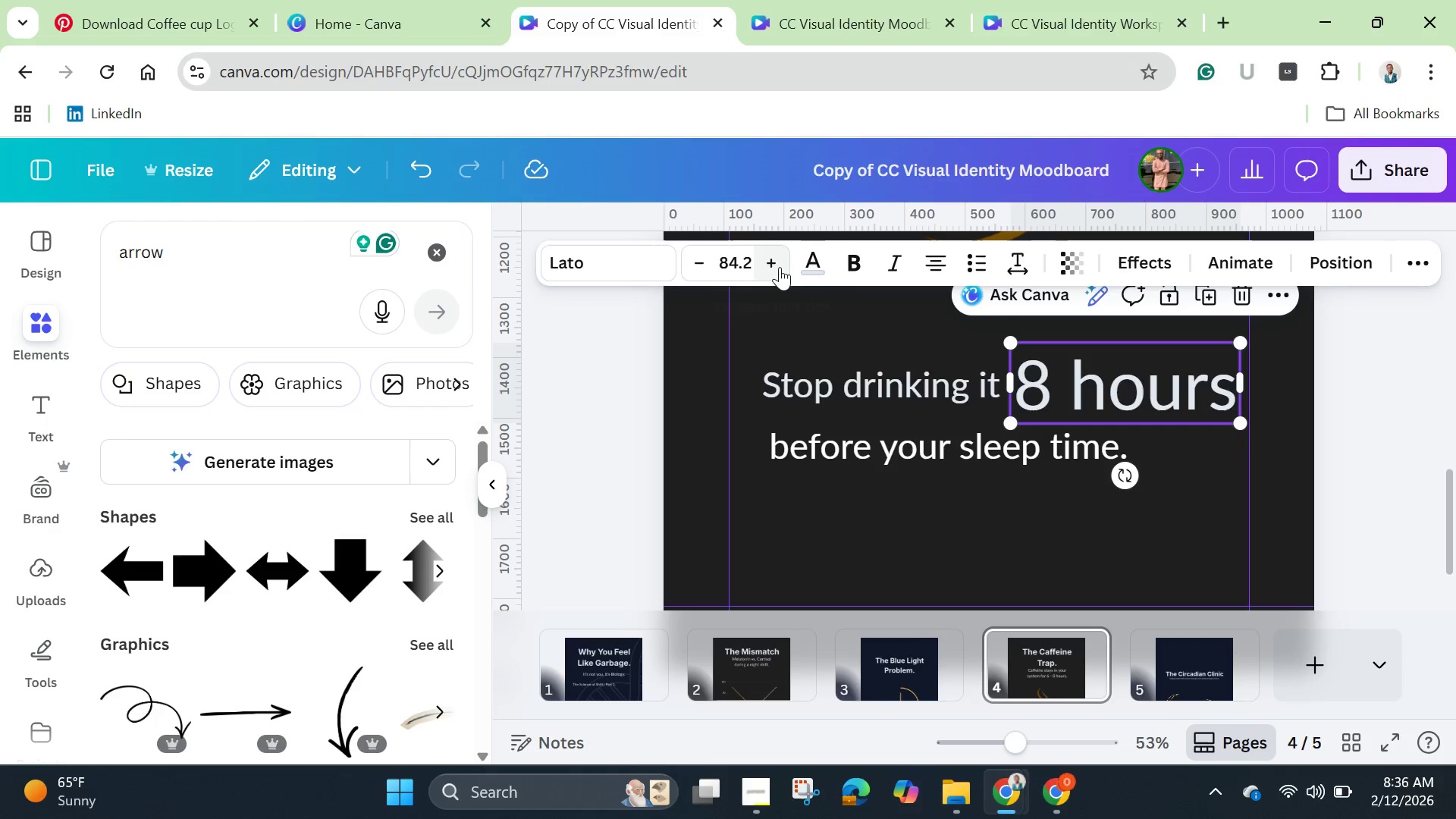 
left_click([802, 267])
 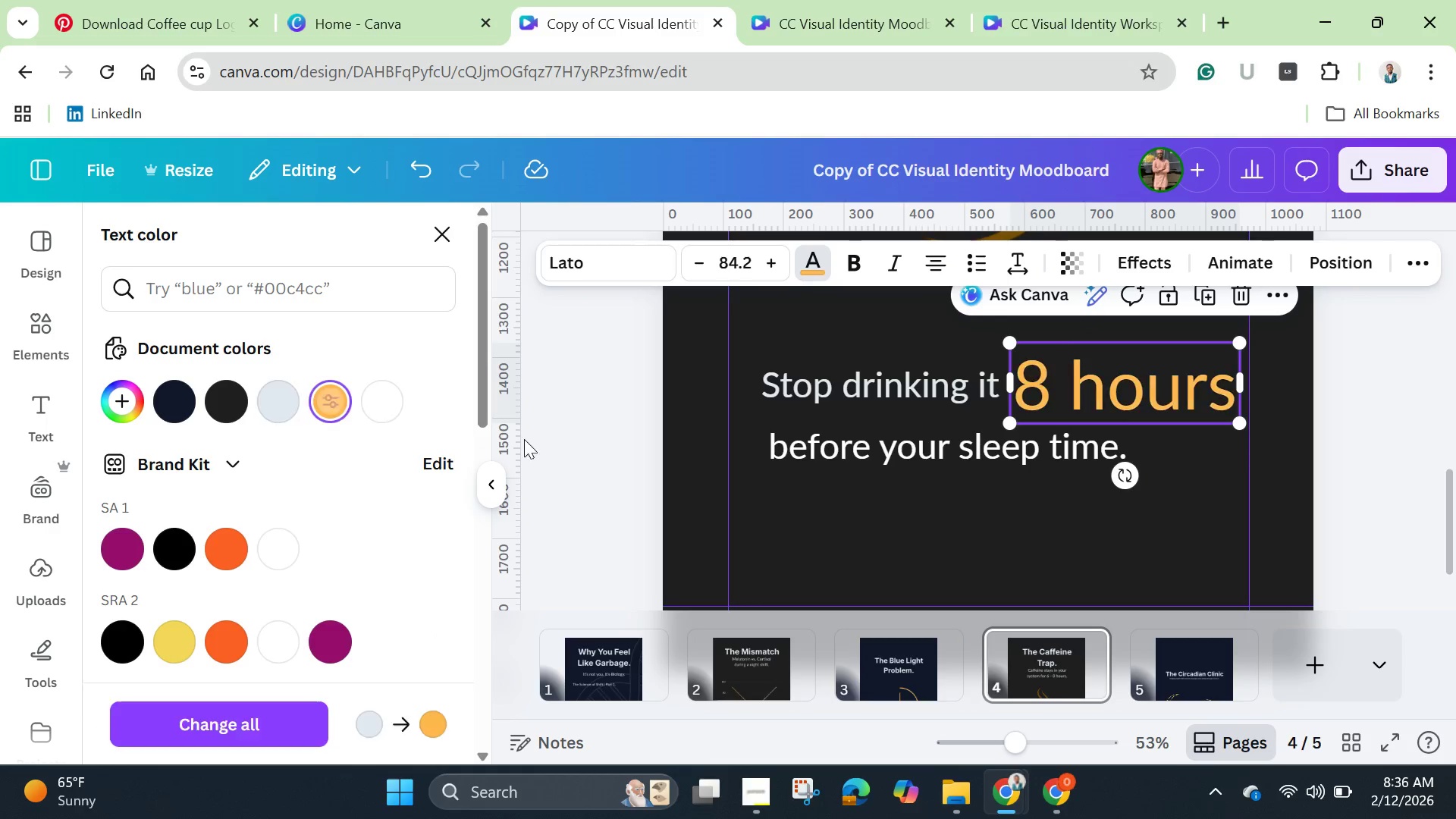 
left_click([816, 538])
 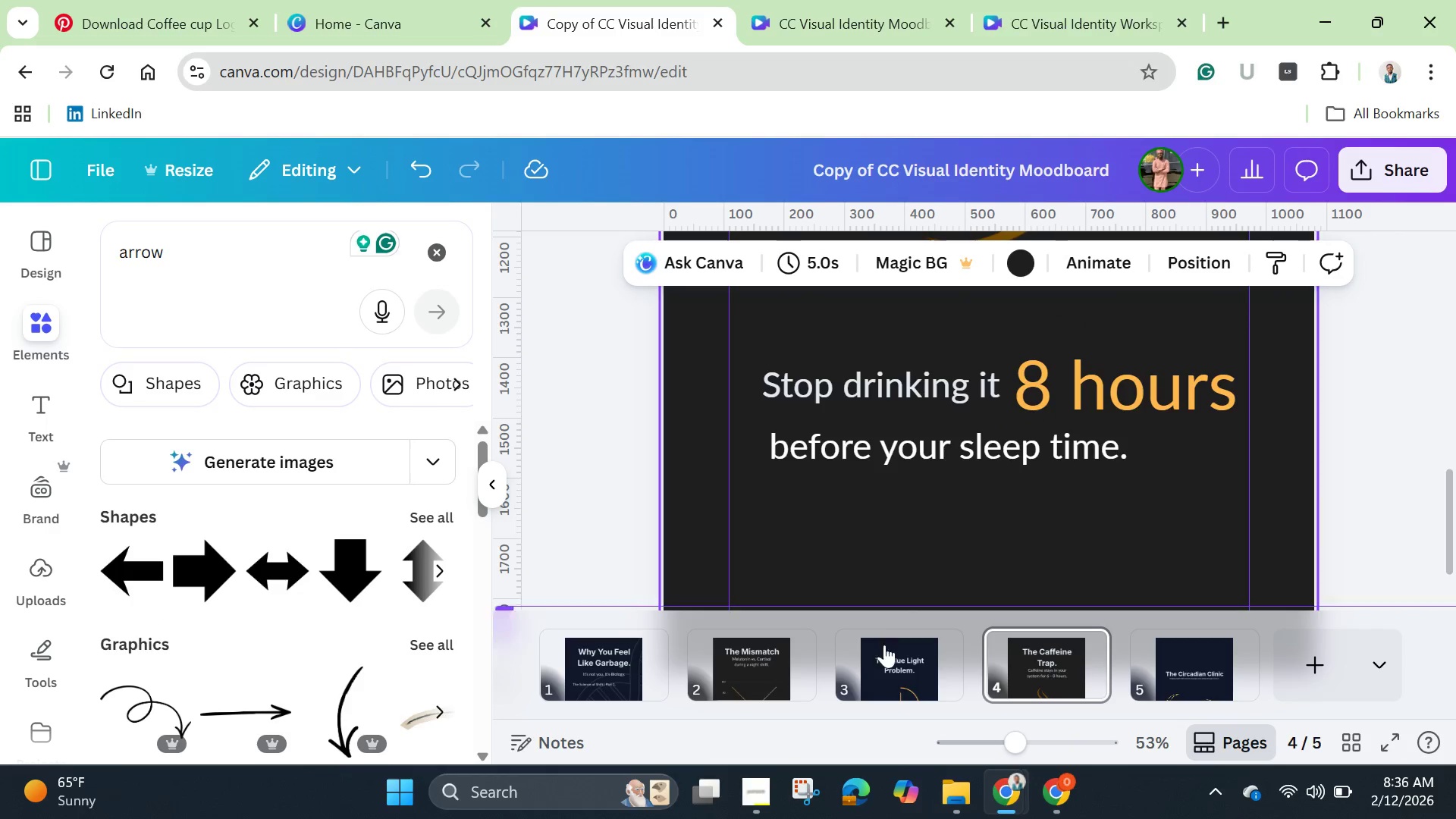 
left_click_drag(start_coordinate=[1024, 742], to_coordinate=[974, 734])
 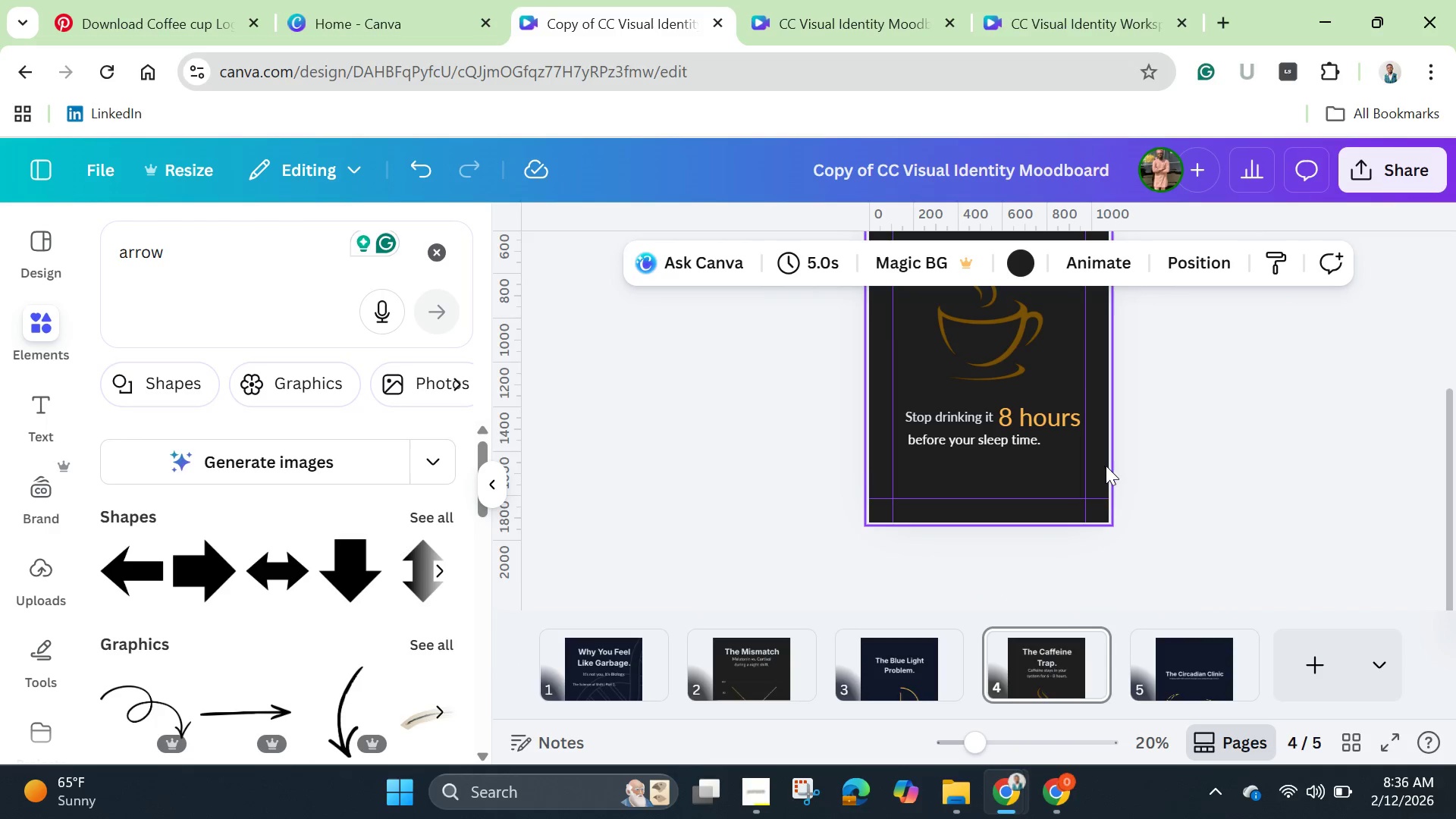 
scroll: coordinate [1106, 466], scroll_direction: down, amount: 5.0
 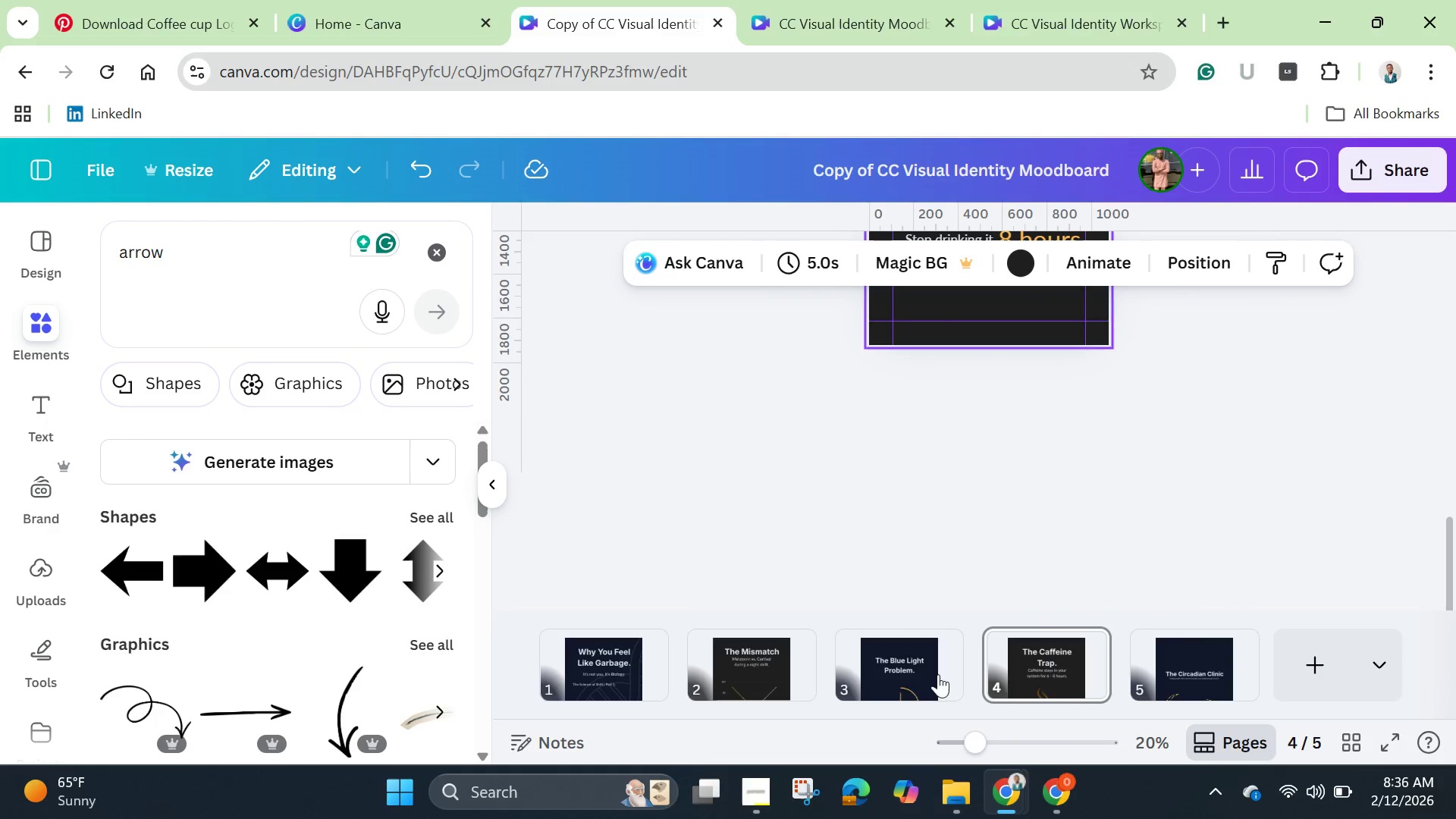 
left_click([918, 676])
 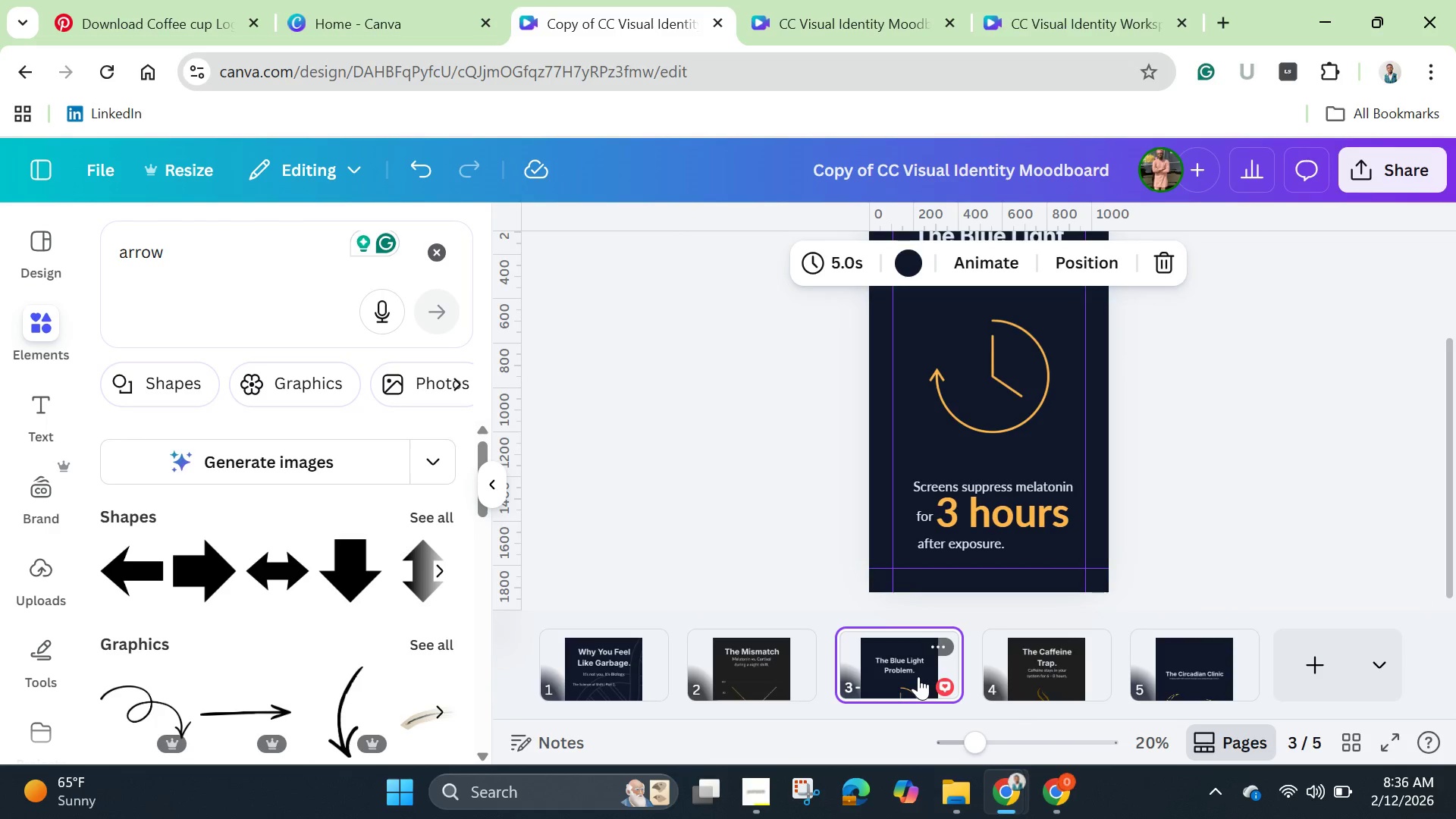 
right_click([918, 676])
 